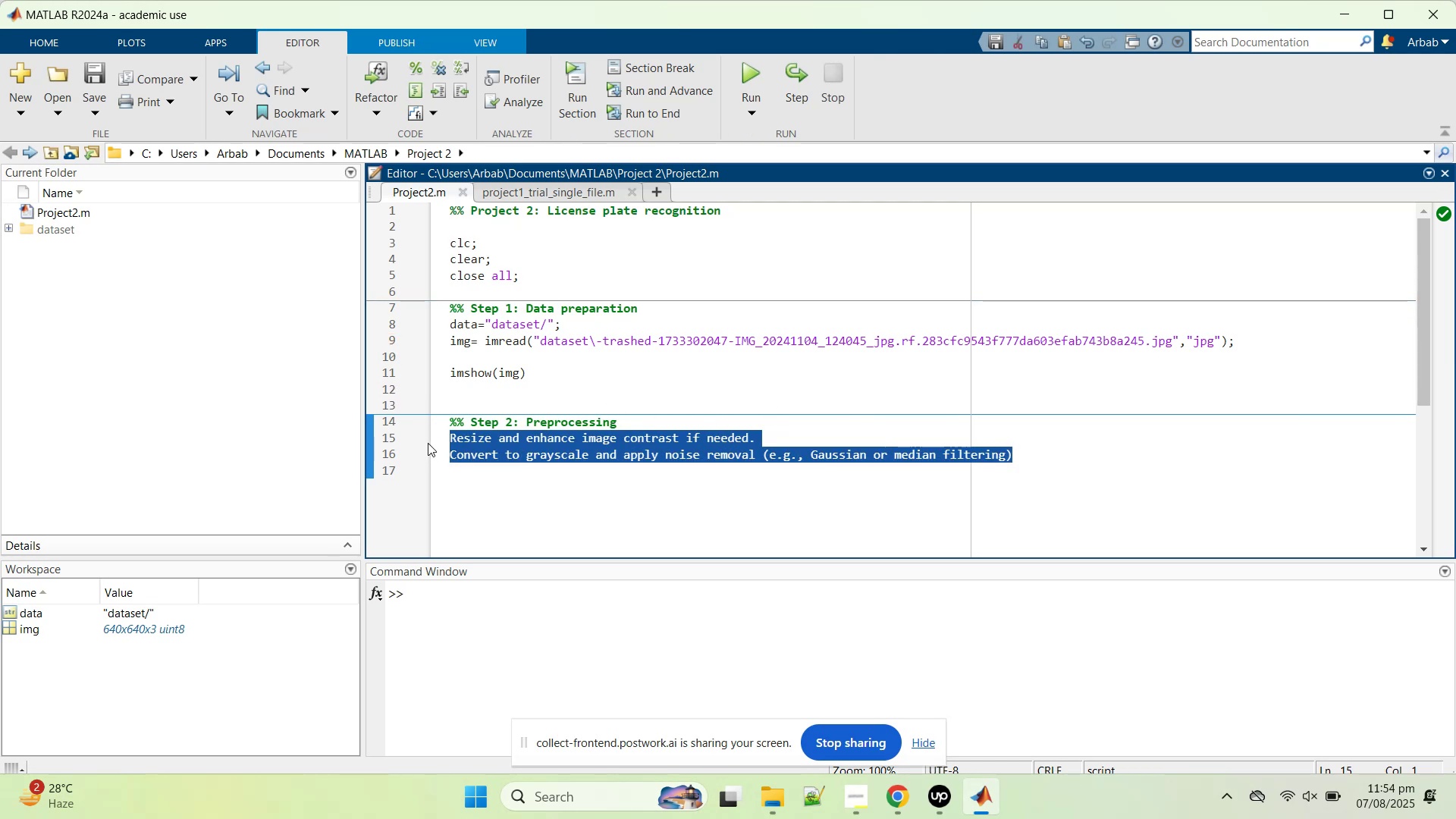 
type(gray=rg)
key(Tab)
type(())
 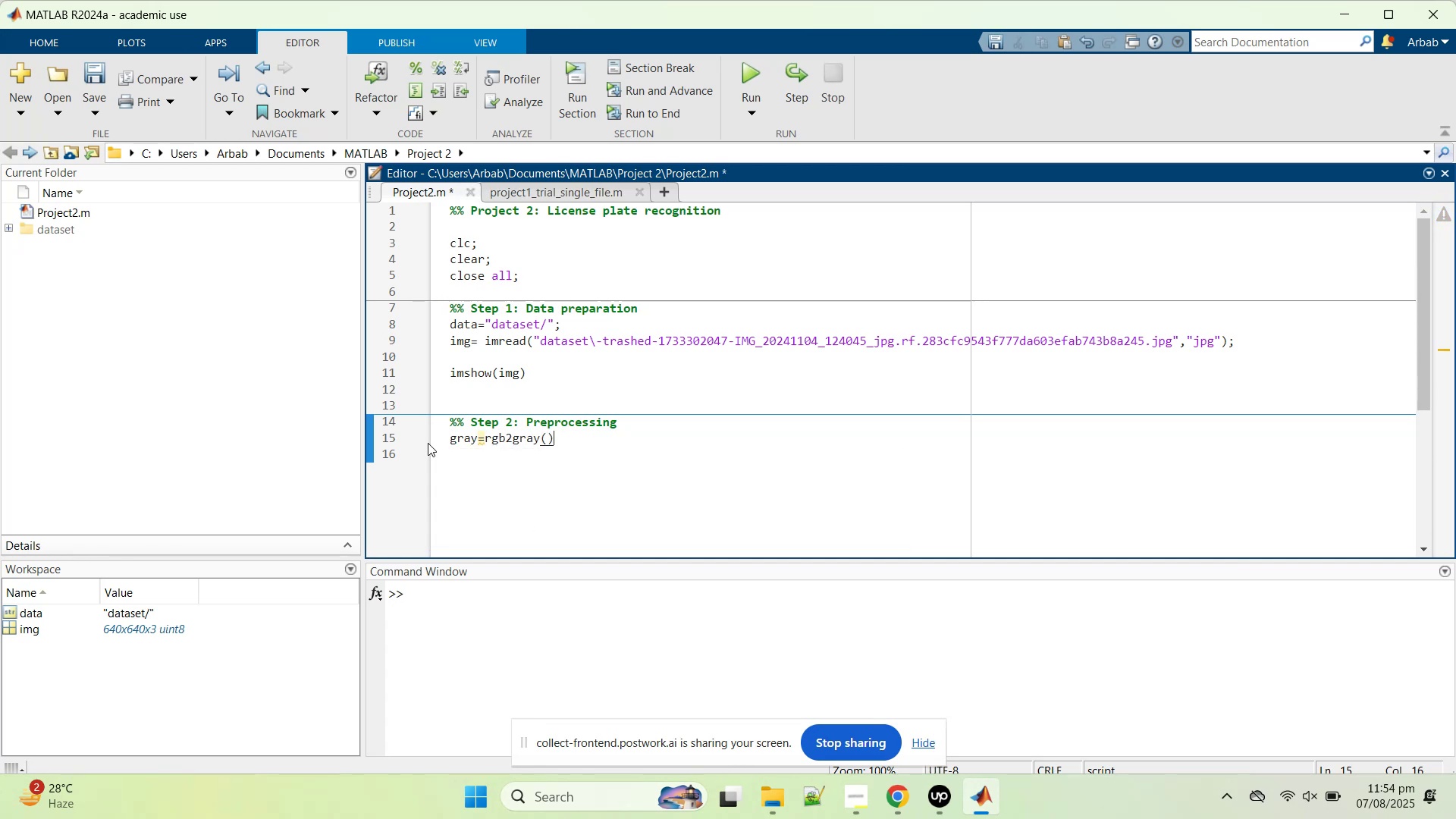 
 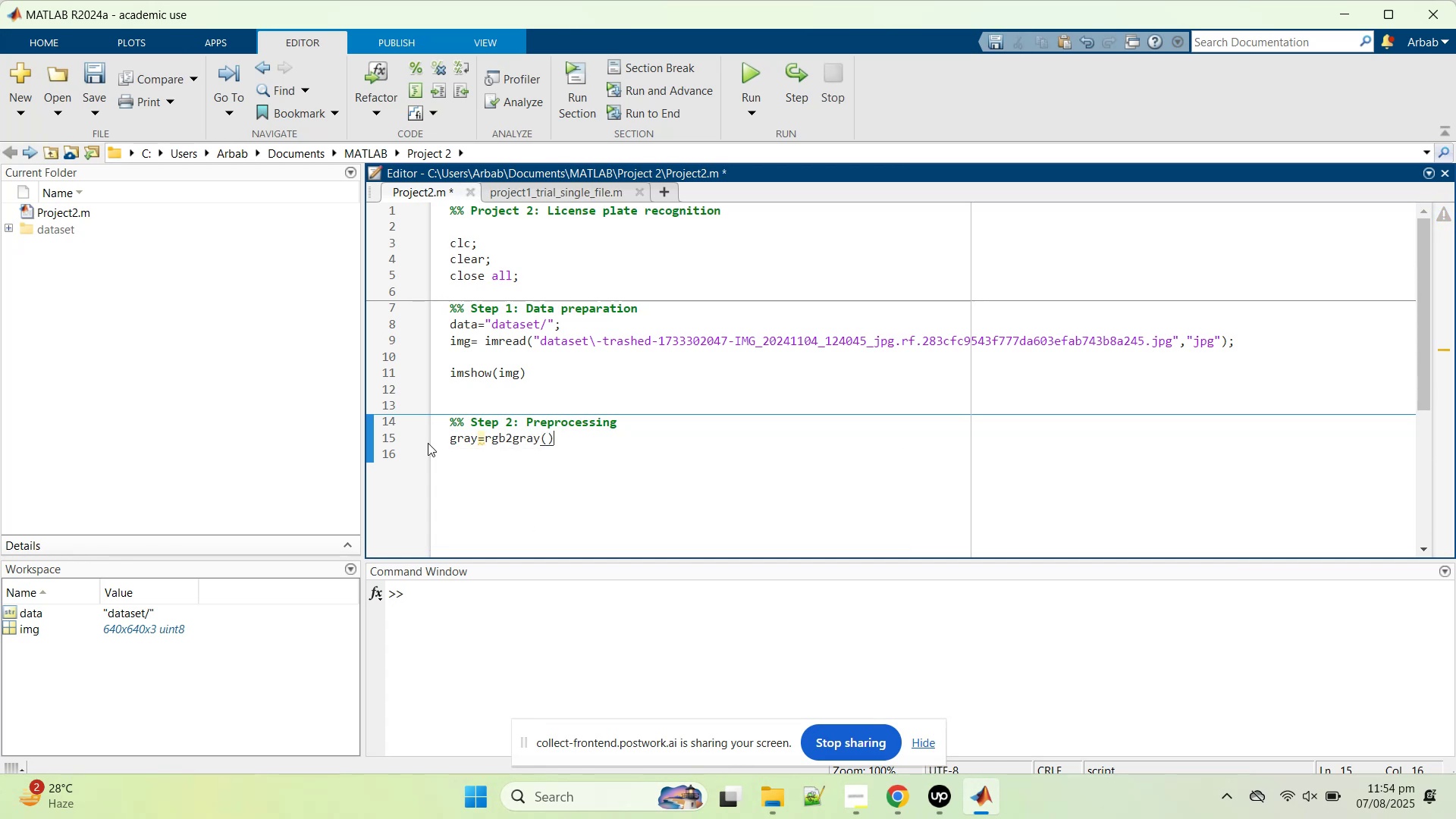 
key(ArrowLeft)
 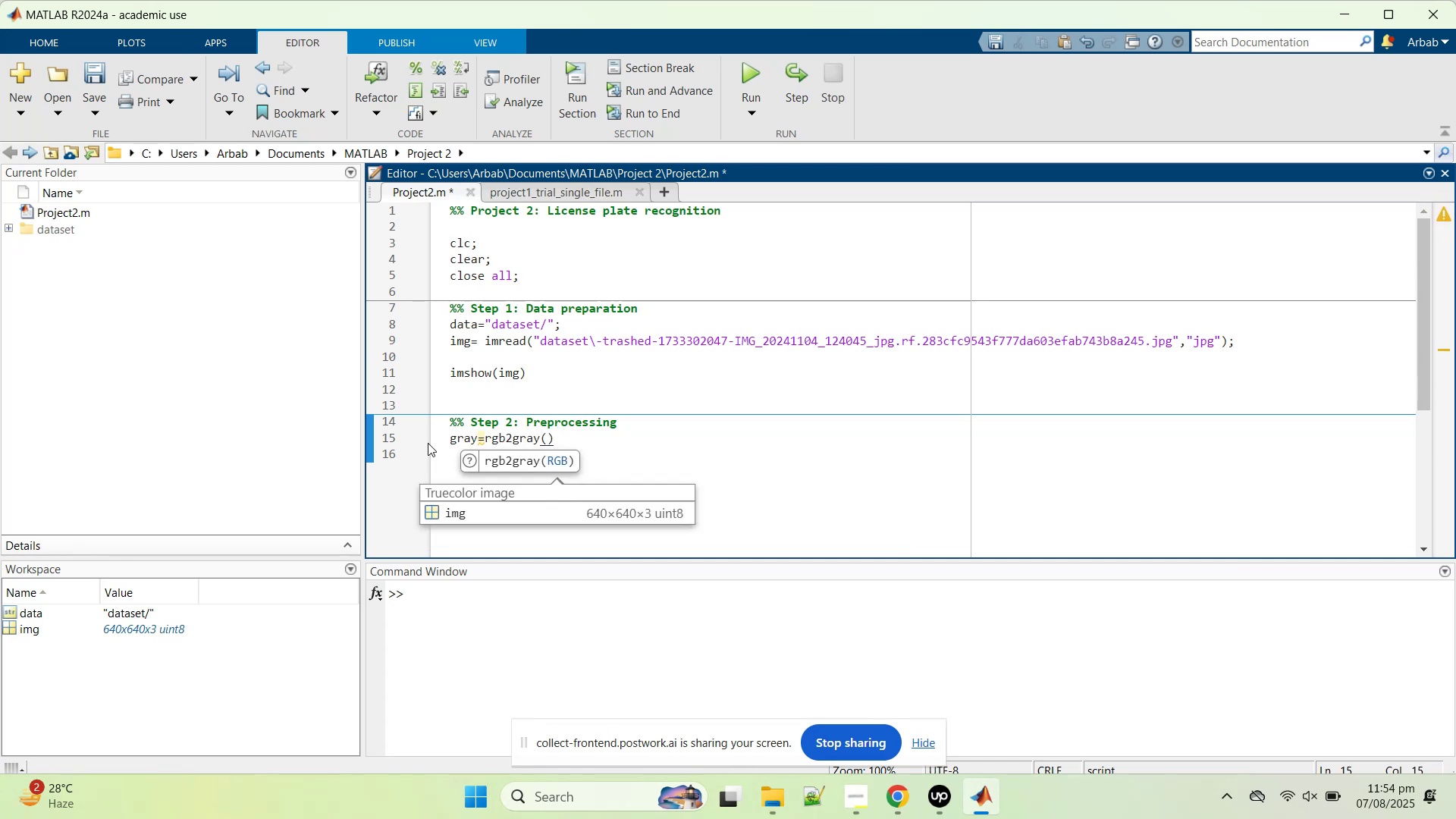 
key(ArrowDown)
 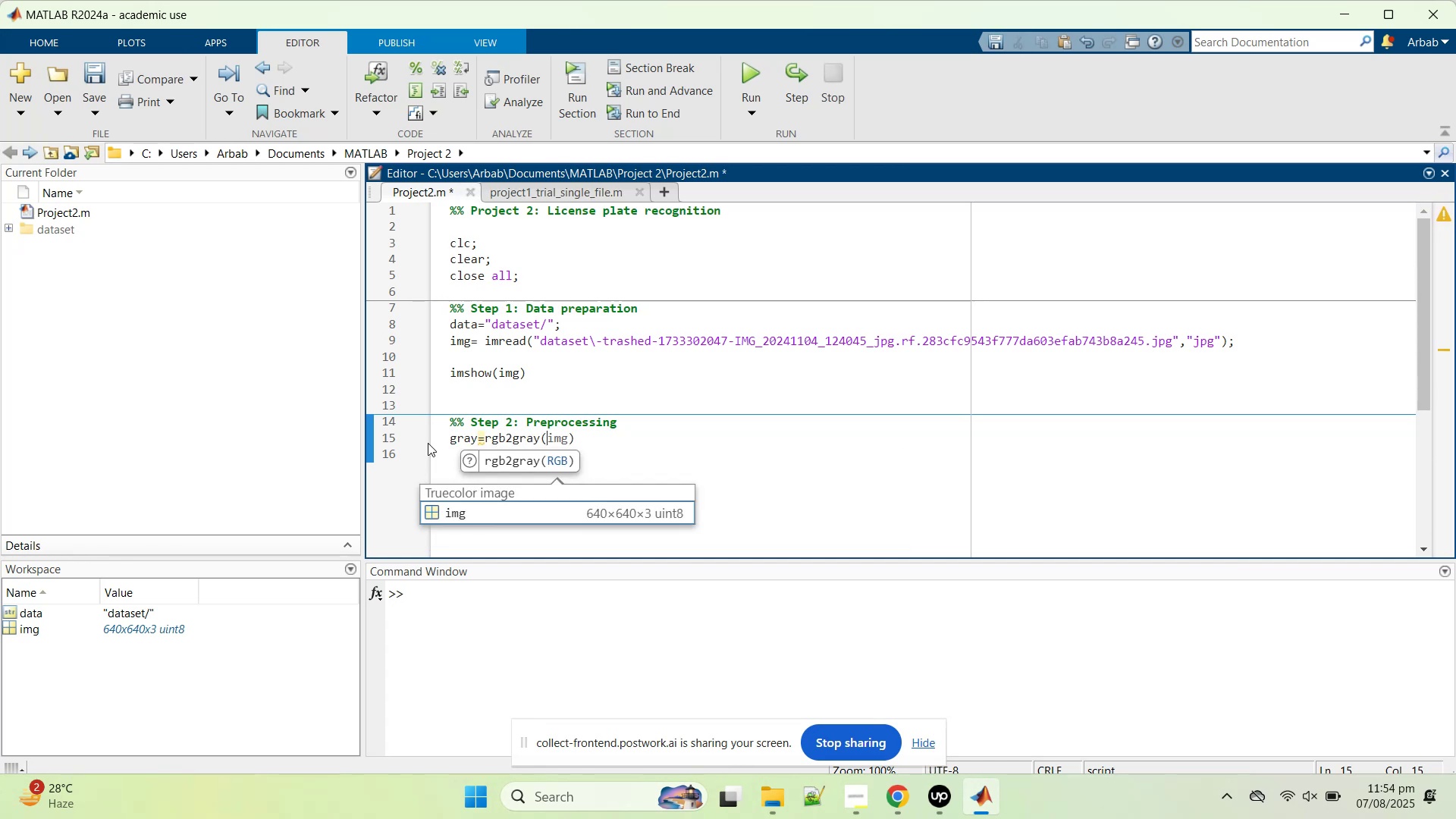 
key(Enter)
 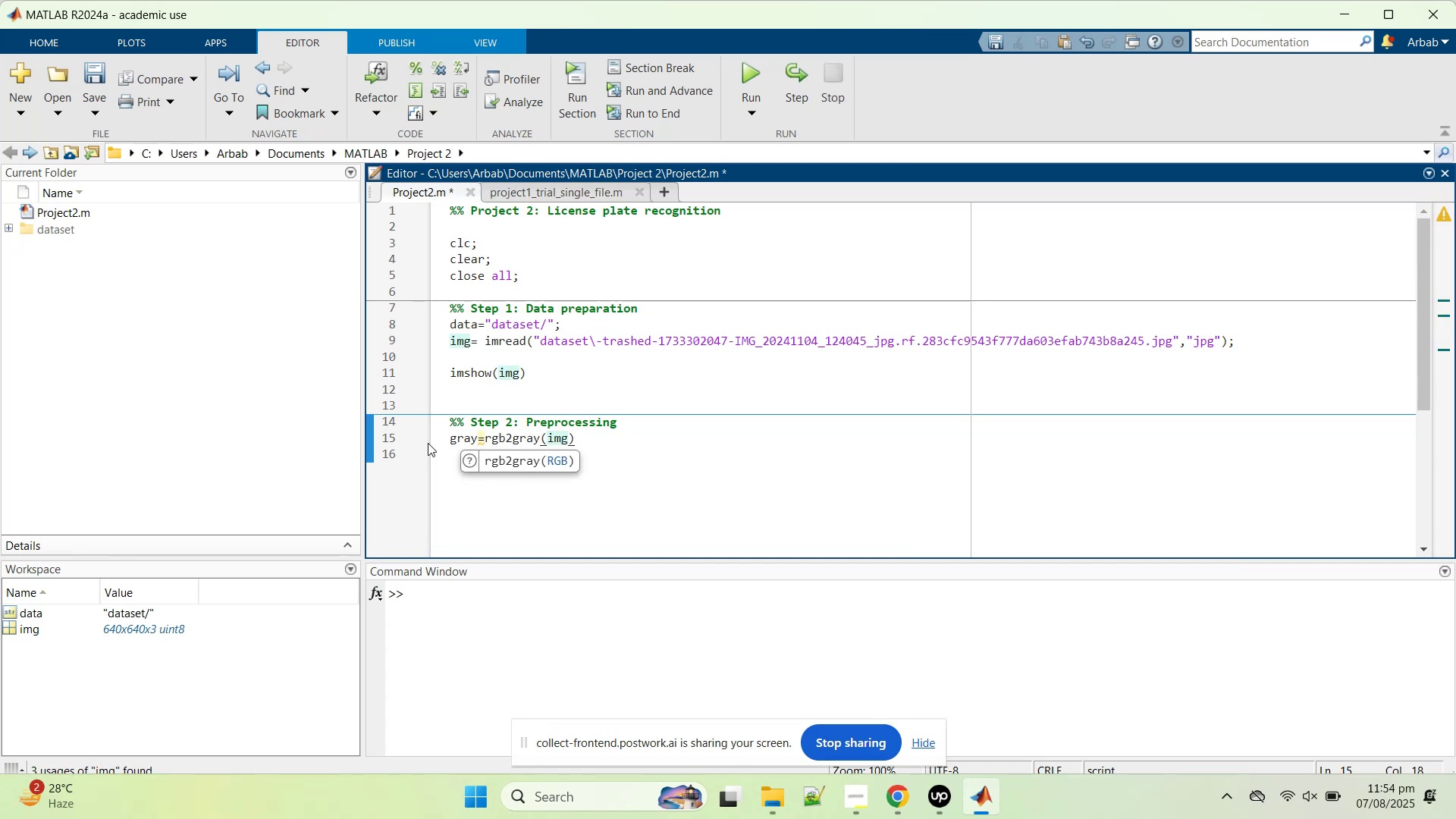 
key(ArrowRight)
 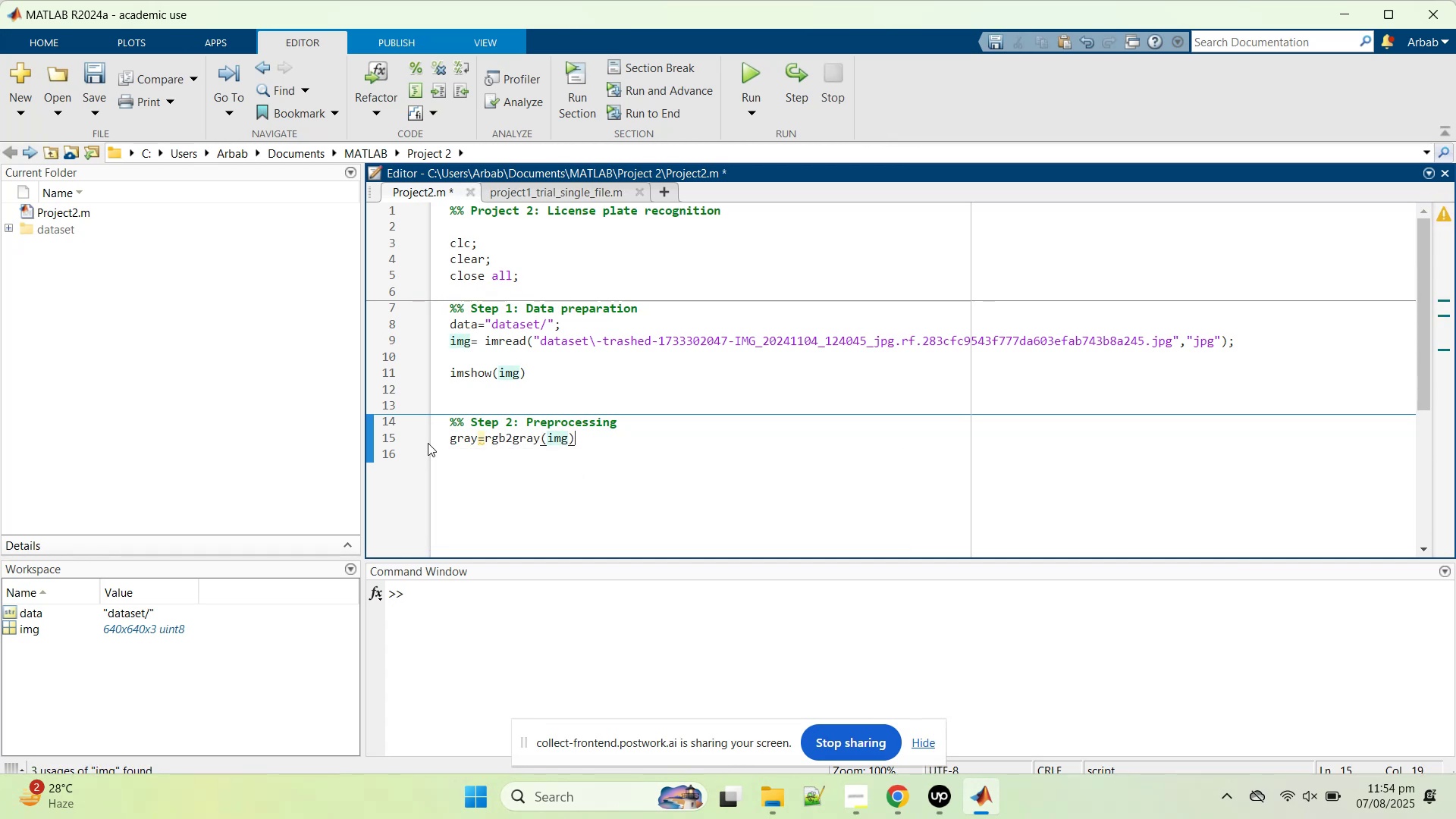 
key(Semicolon)
 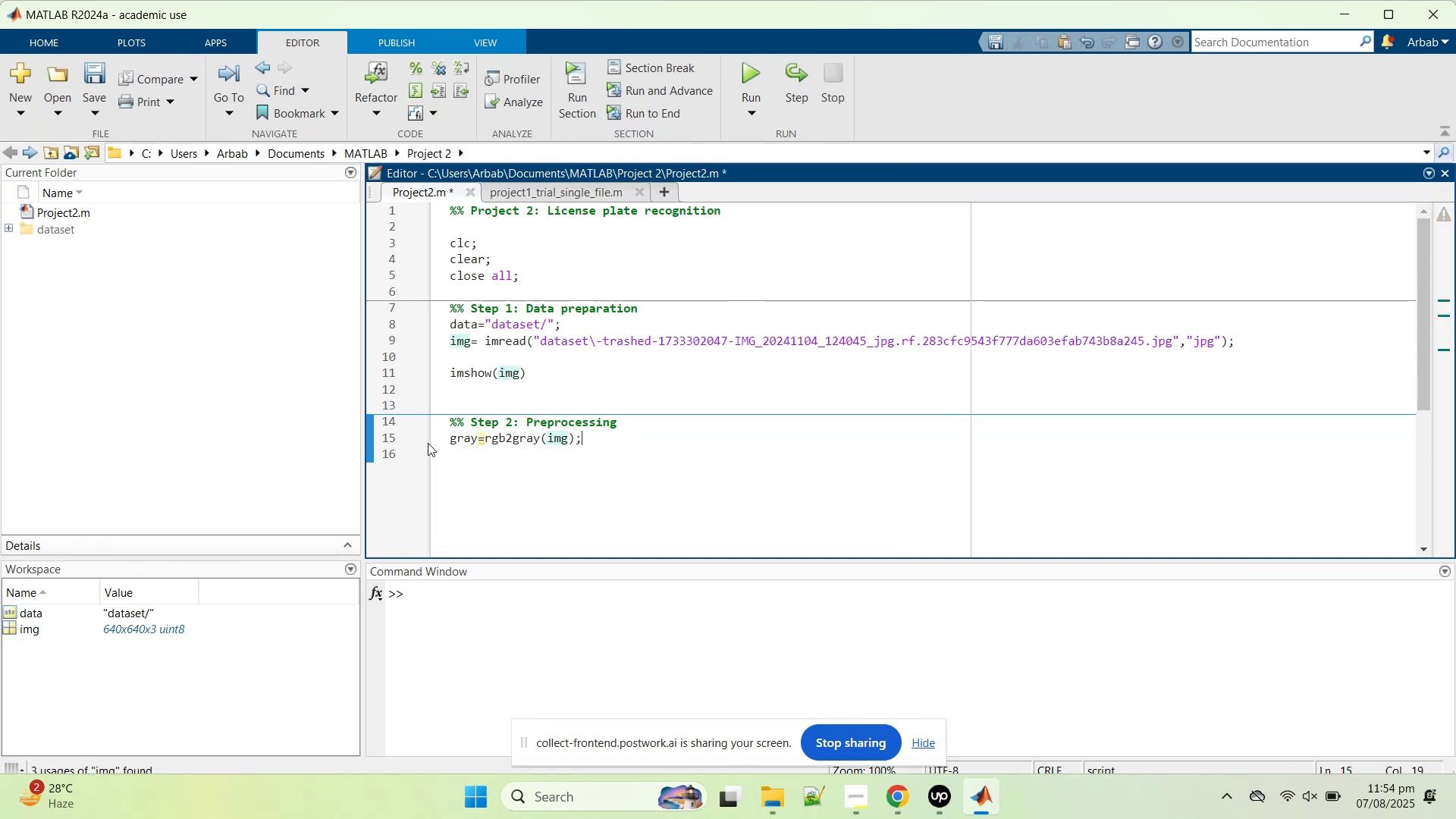 
key(Enter)
 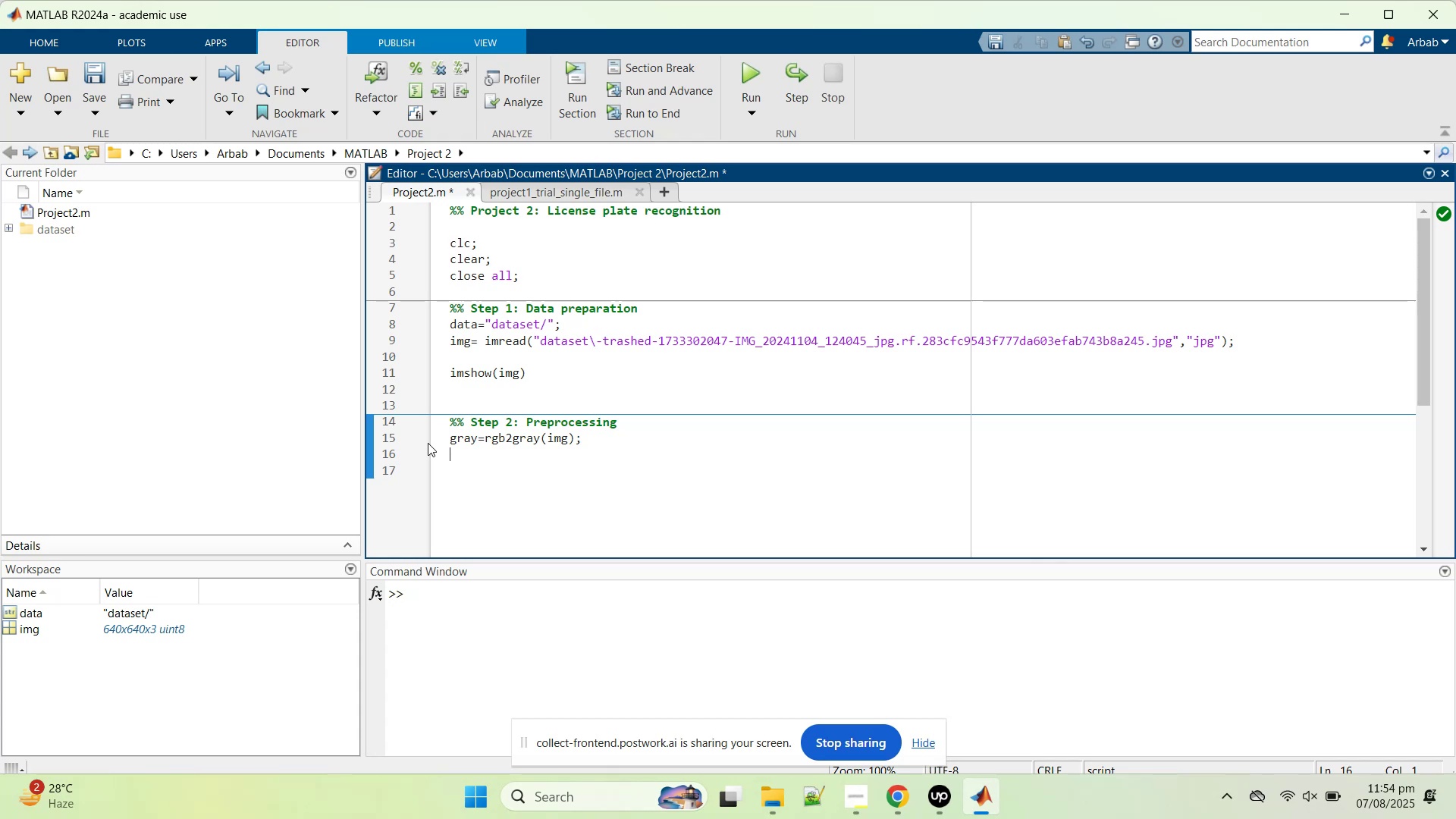 
key(ArrowUp)
 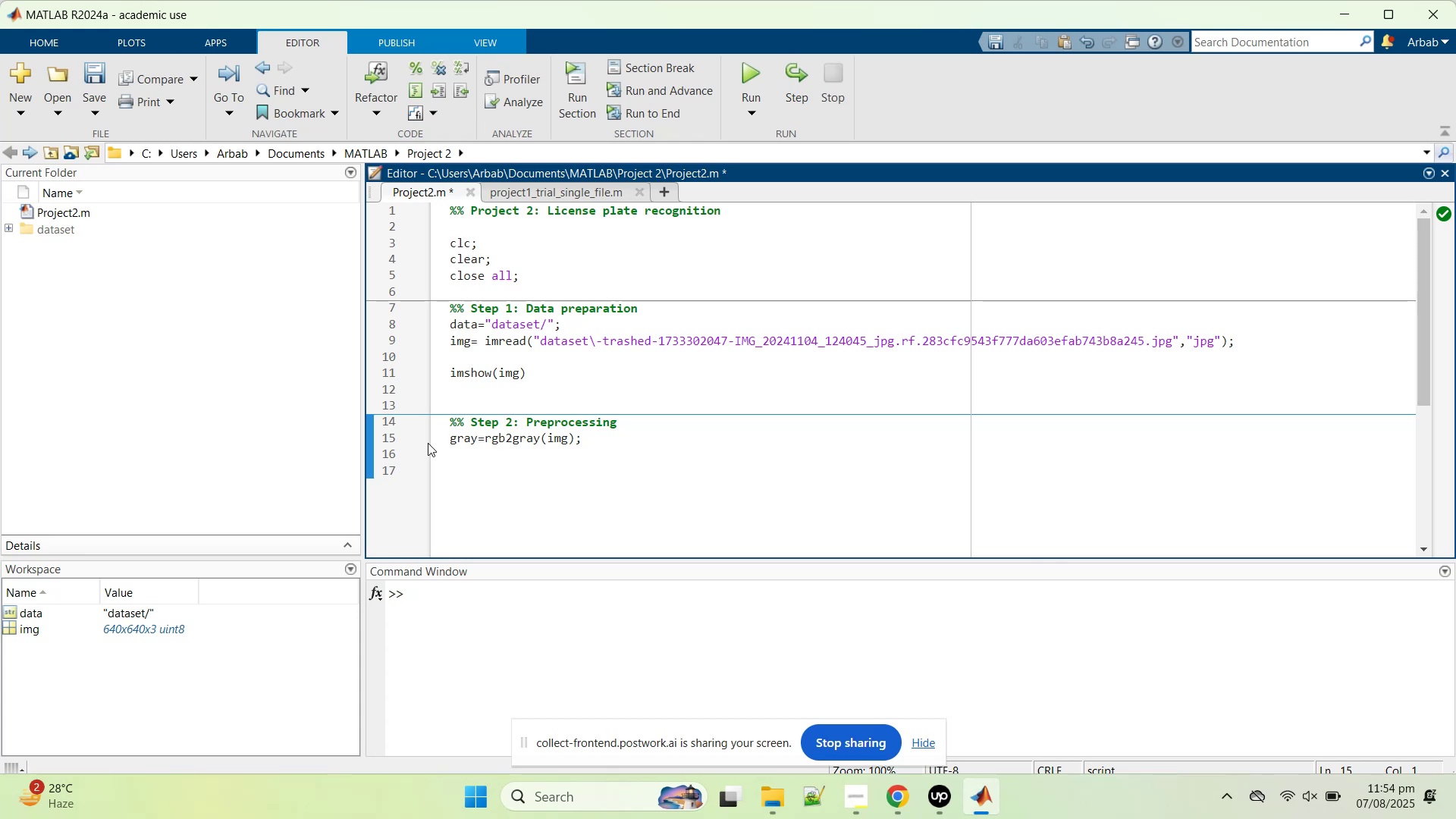 
type(img_)
 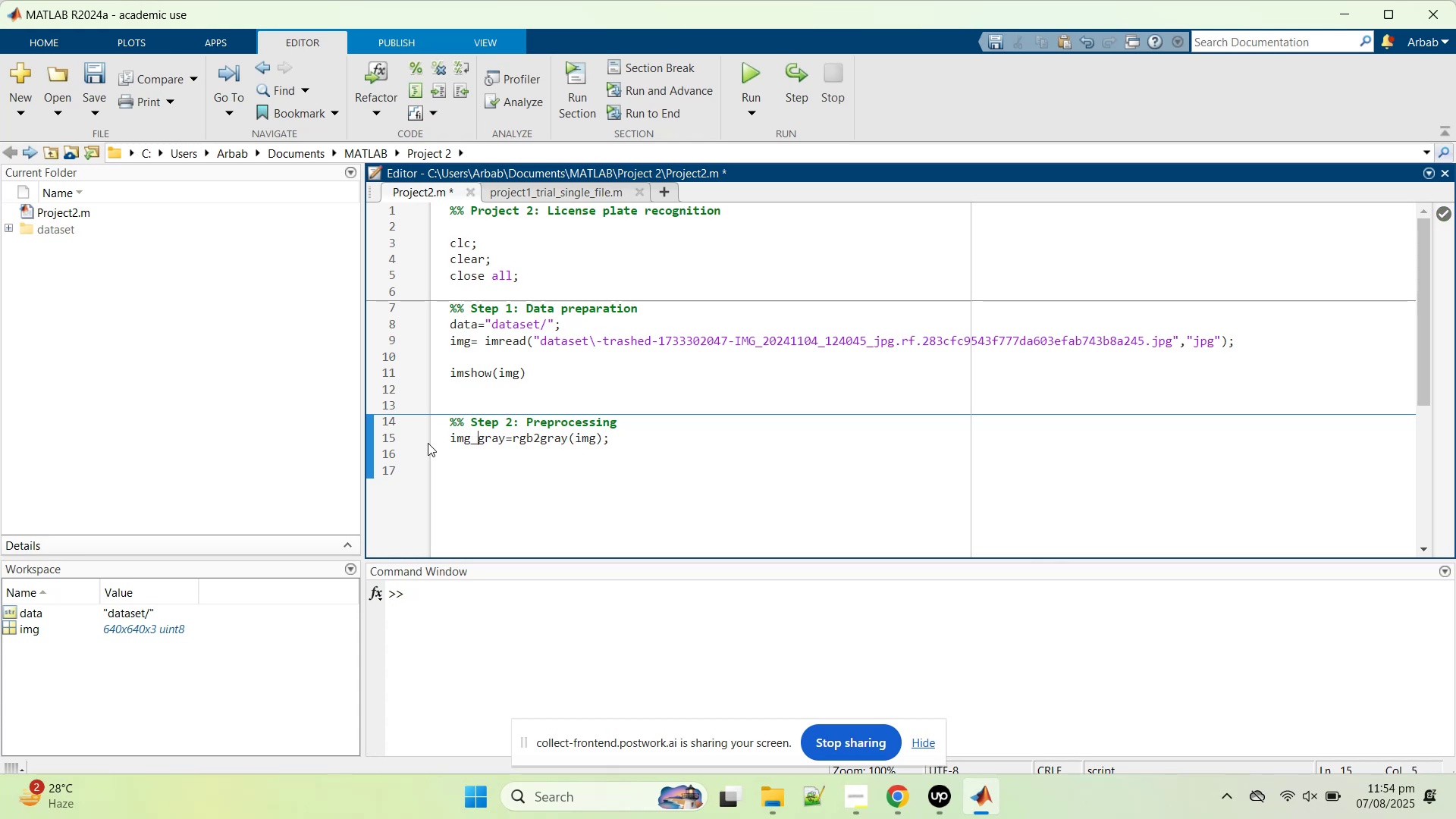 
key(ArrowDown)
 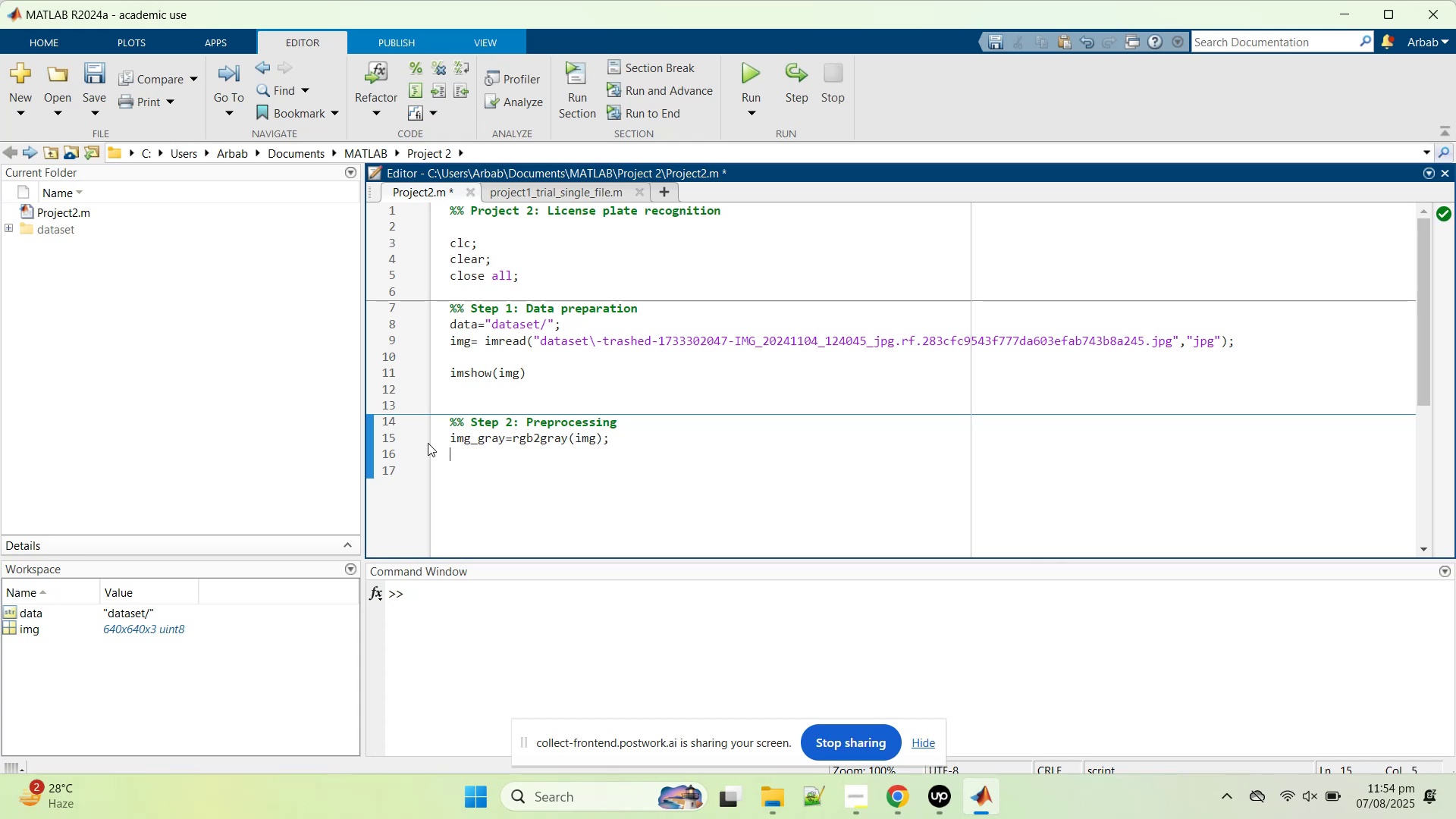 
key(ArrowDown)
 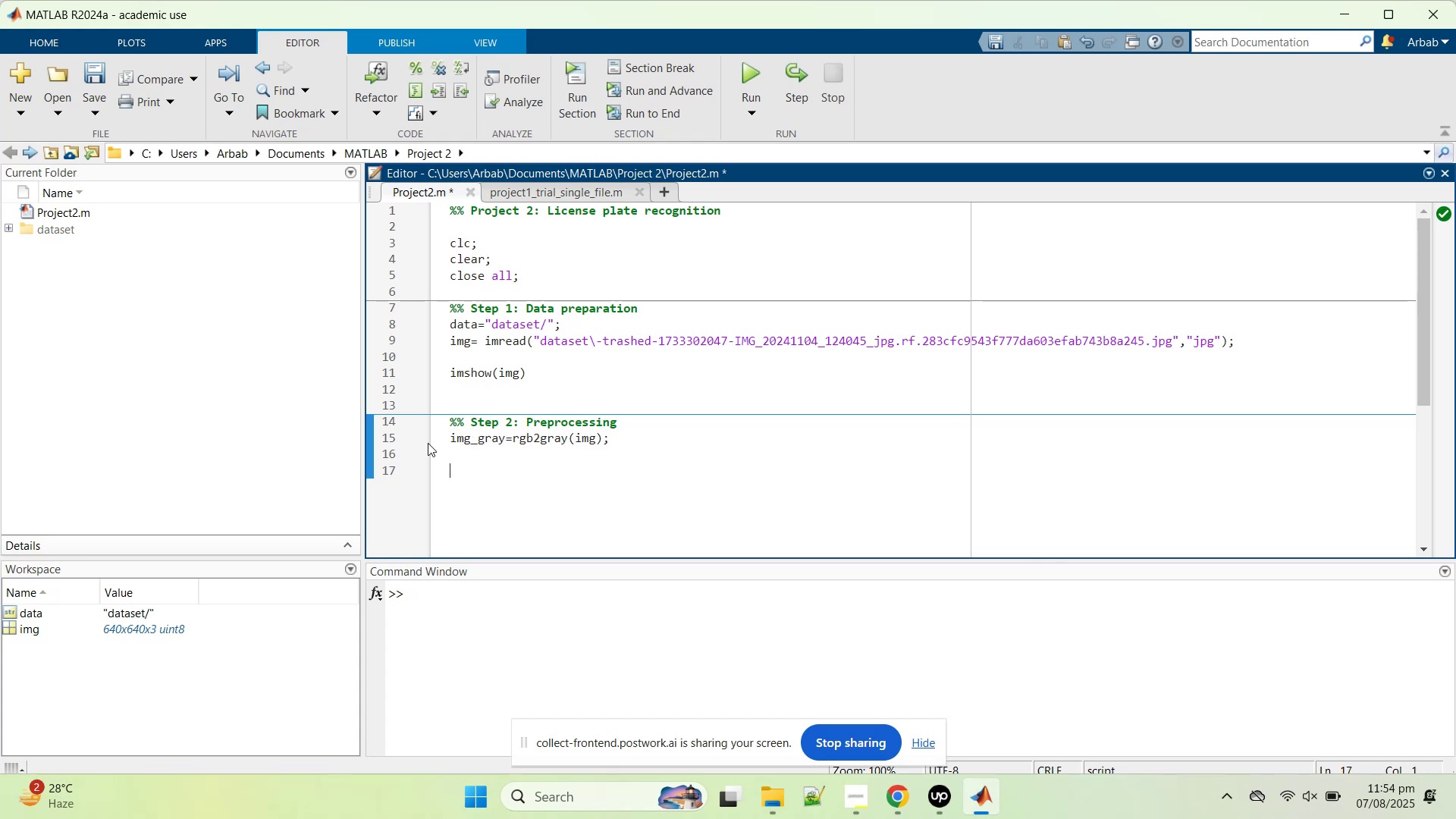 
type(img_filt=med)
 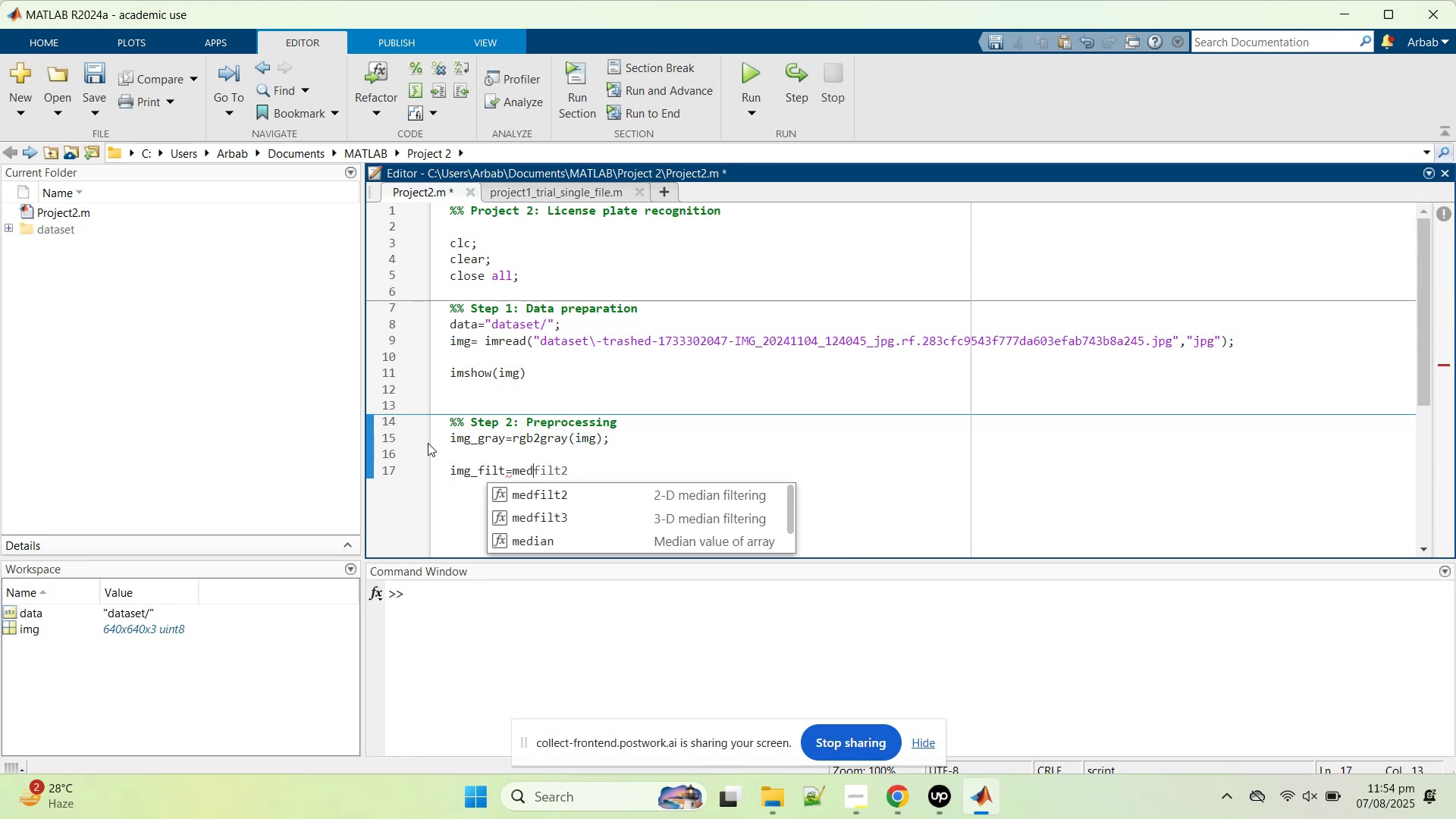 
key(ArrowDown)
 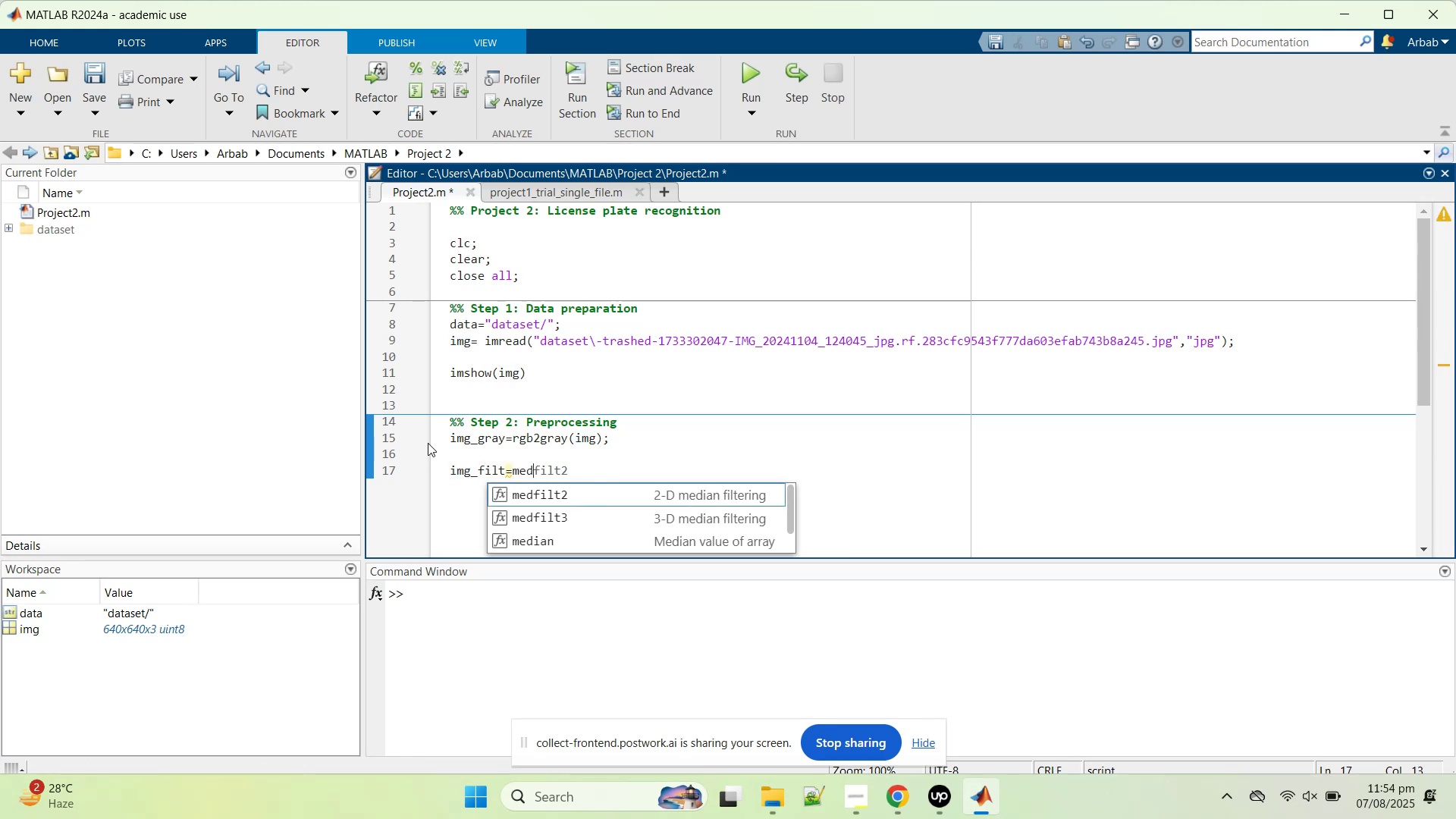 
key(Enter)
 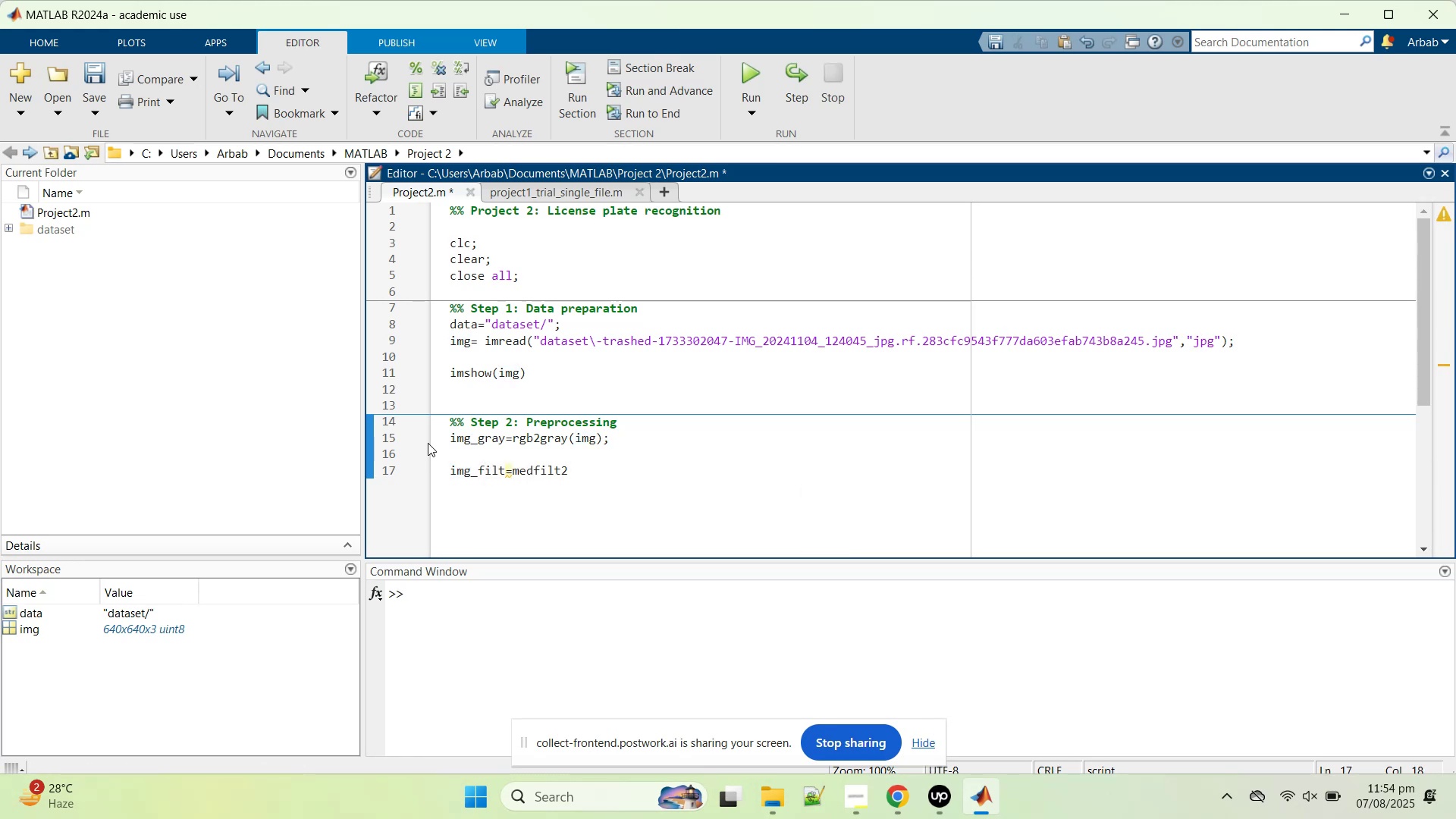 
type(())
 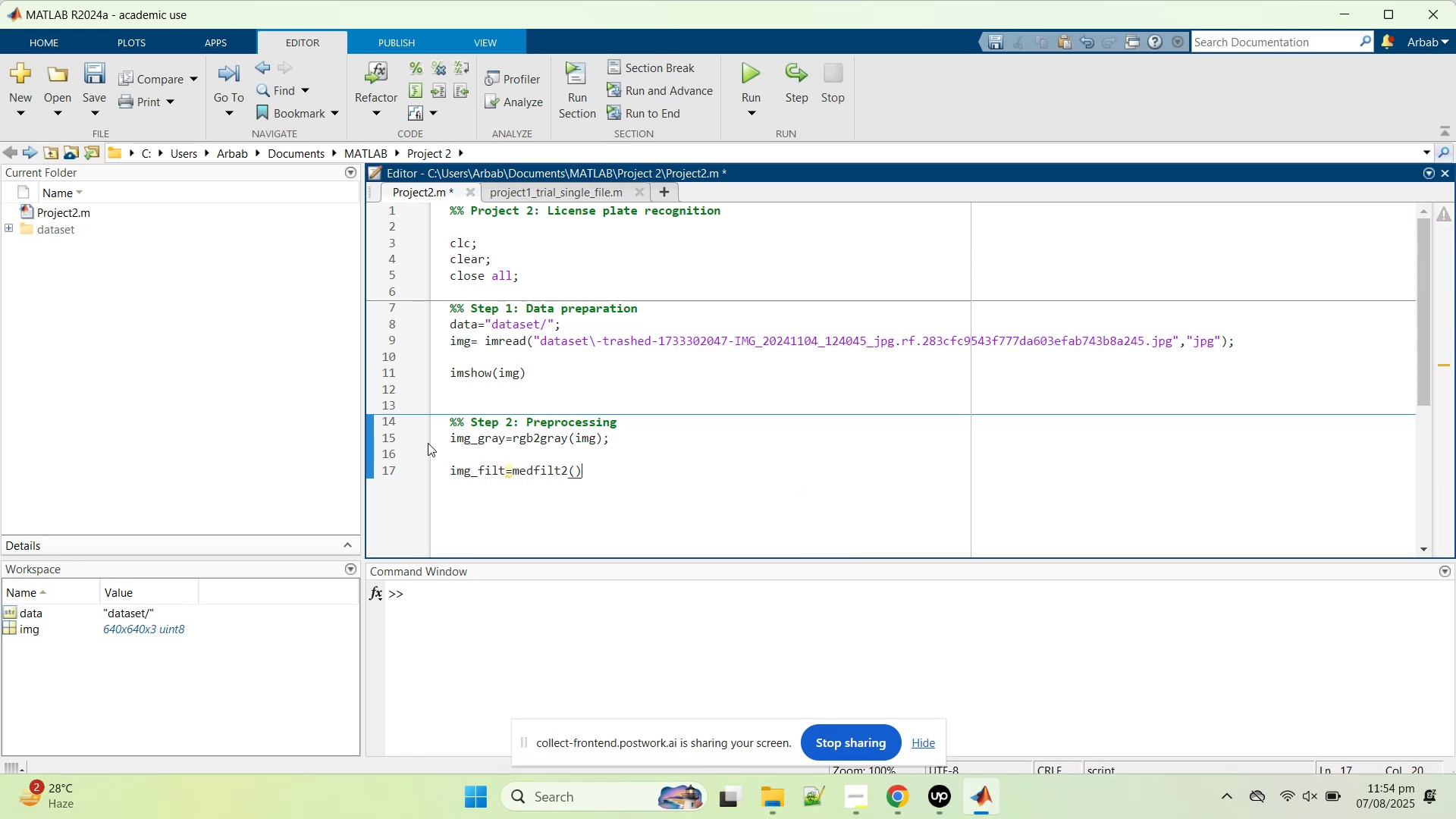 
key(ArrowLeft)
 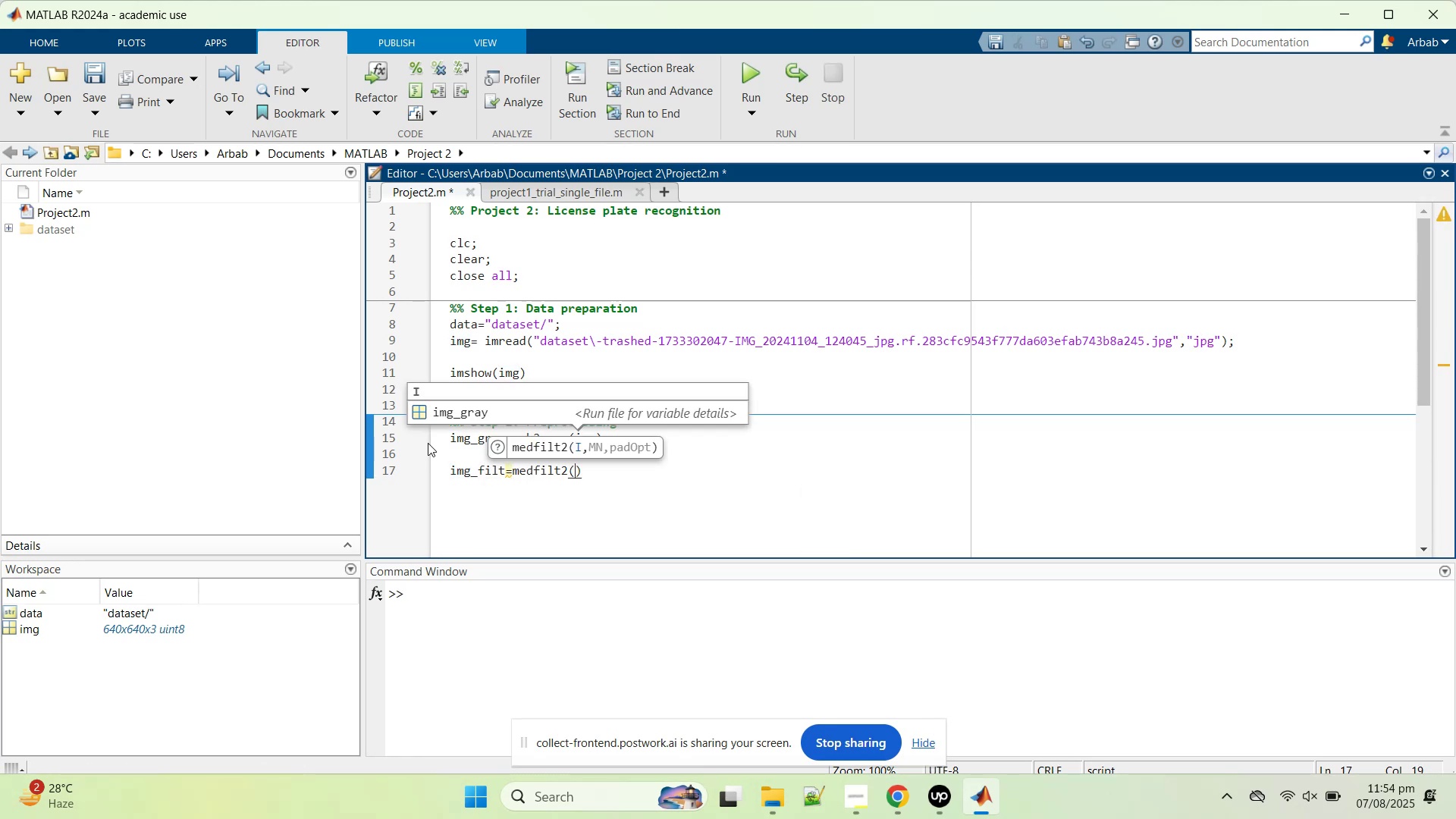 
type(im)
 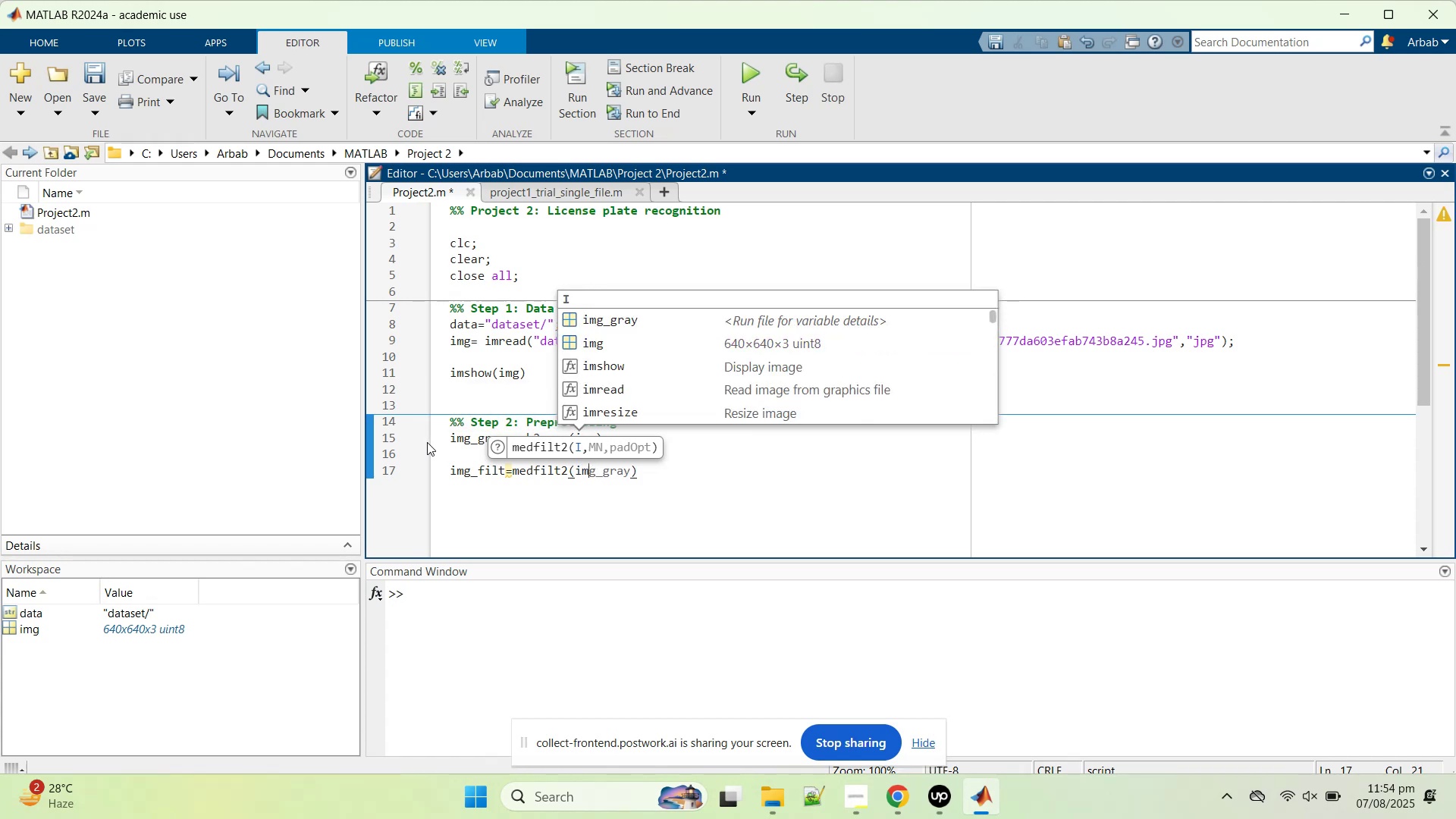 
key(ArrowDown)
 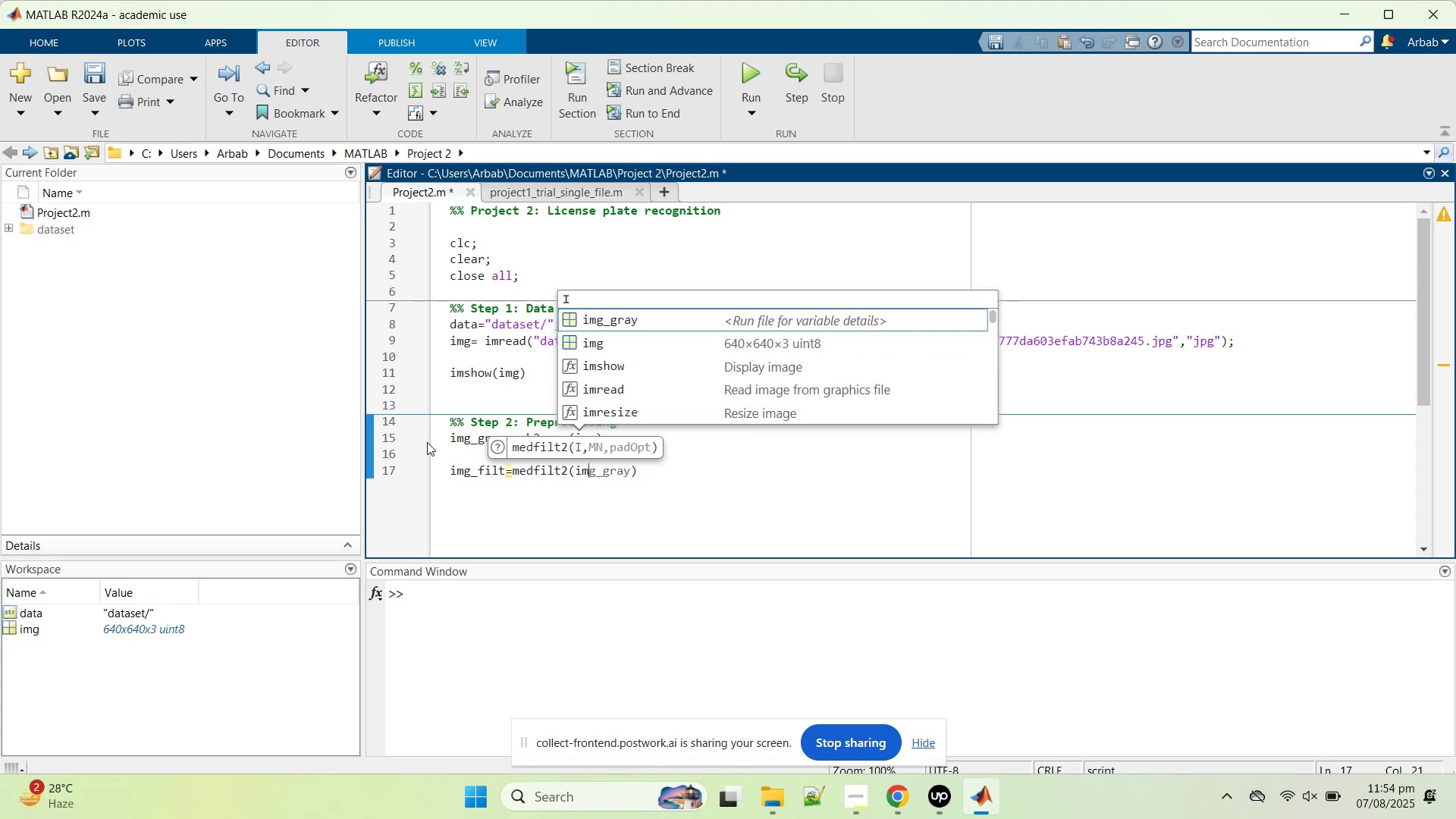 
key(Enter)
 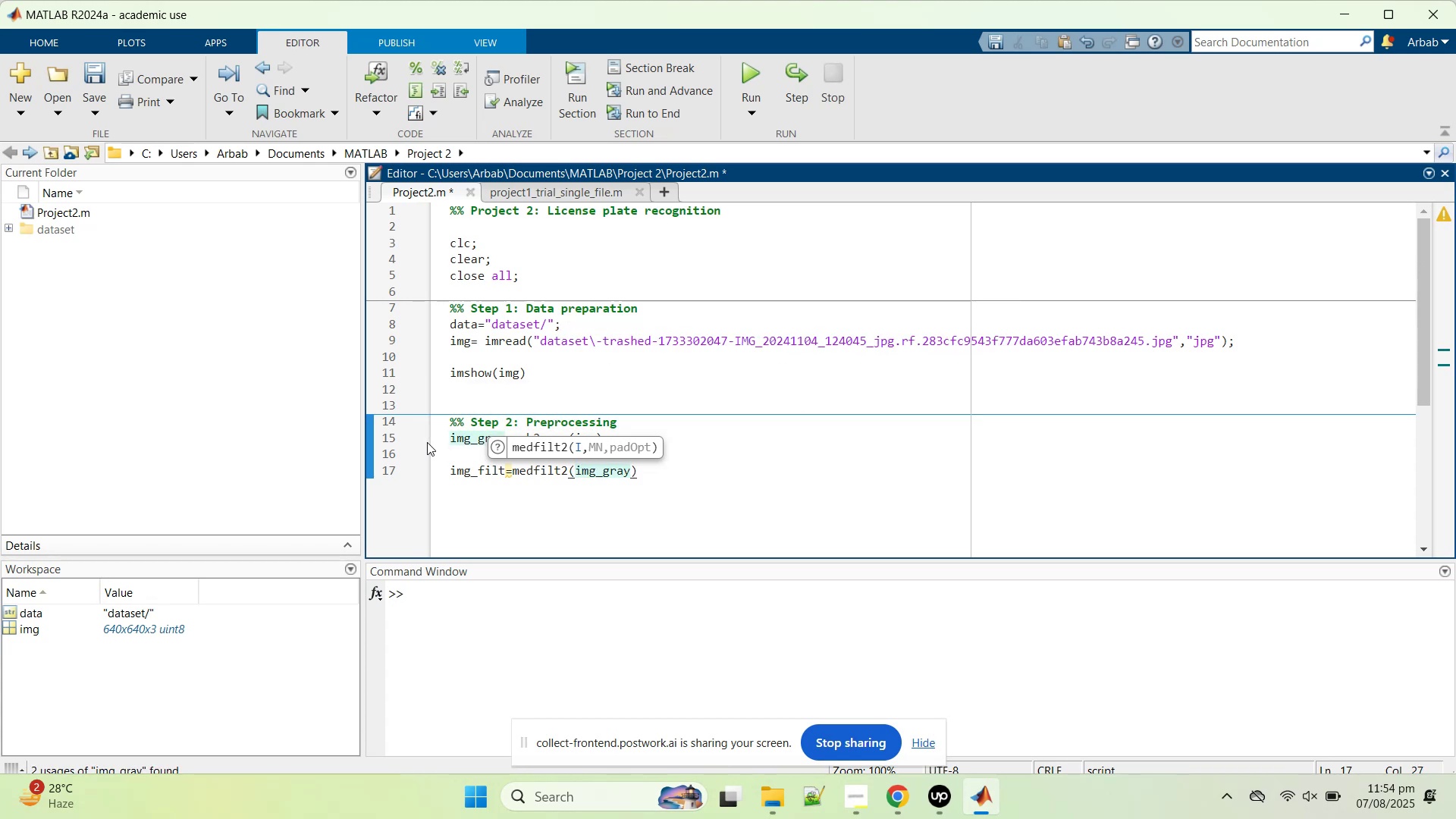 
key(Comma)
 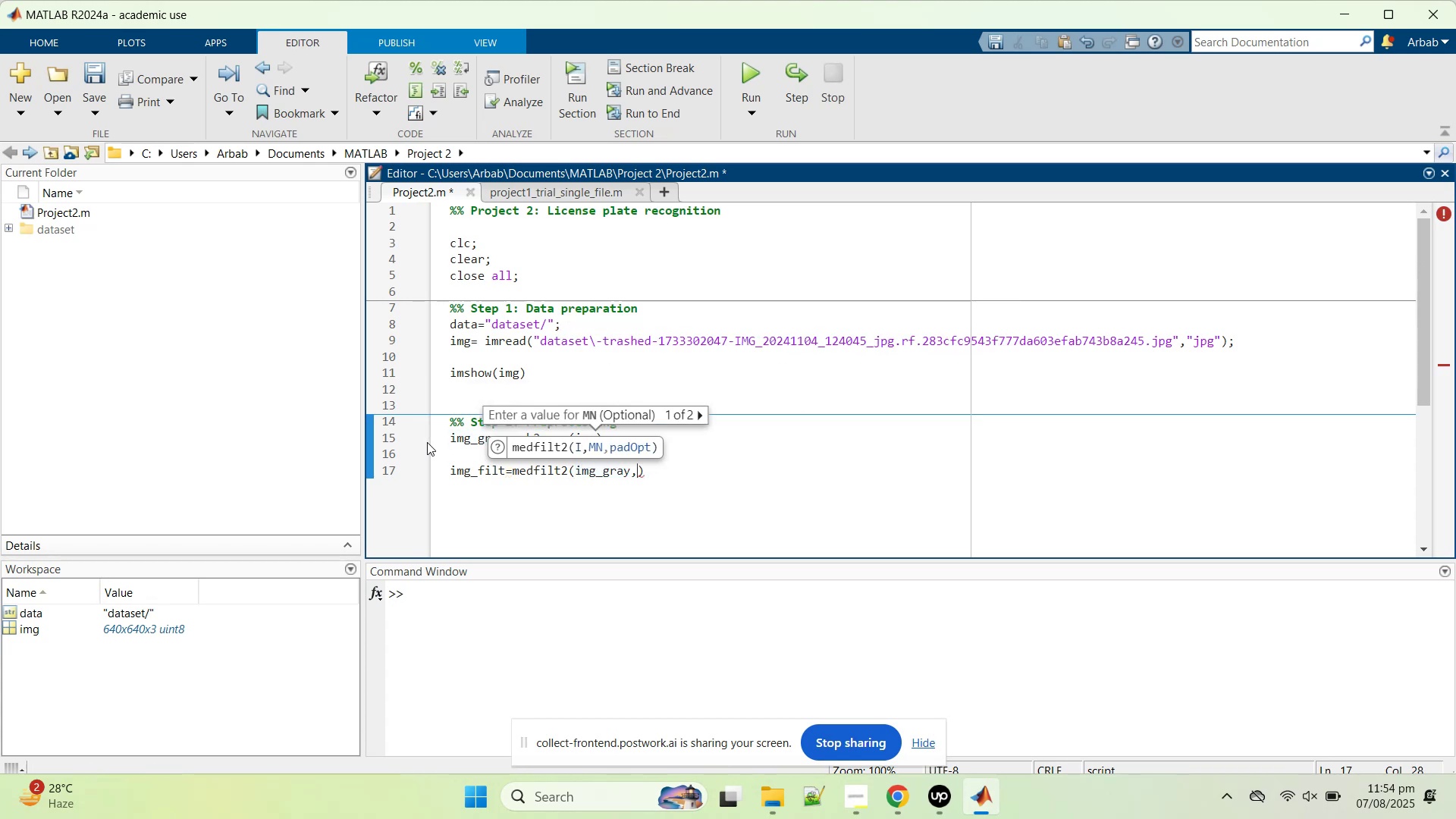 
key(BracketLeft)
 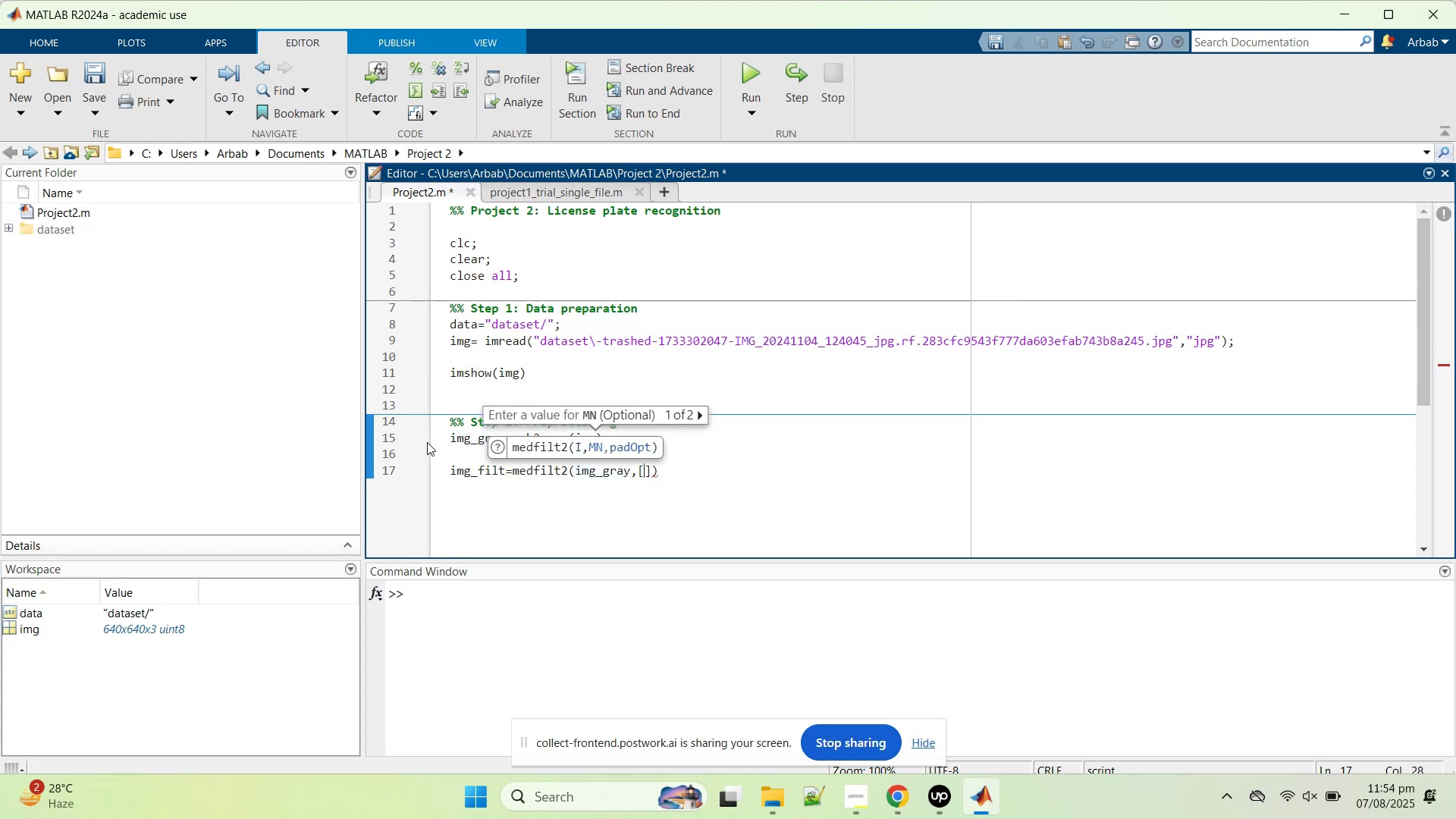 
key(BracketRight)
 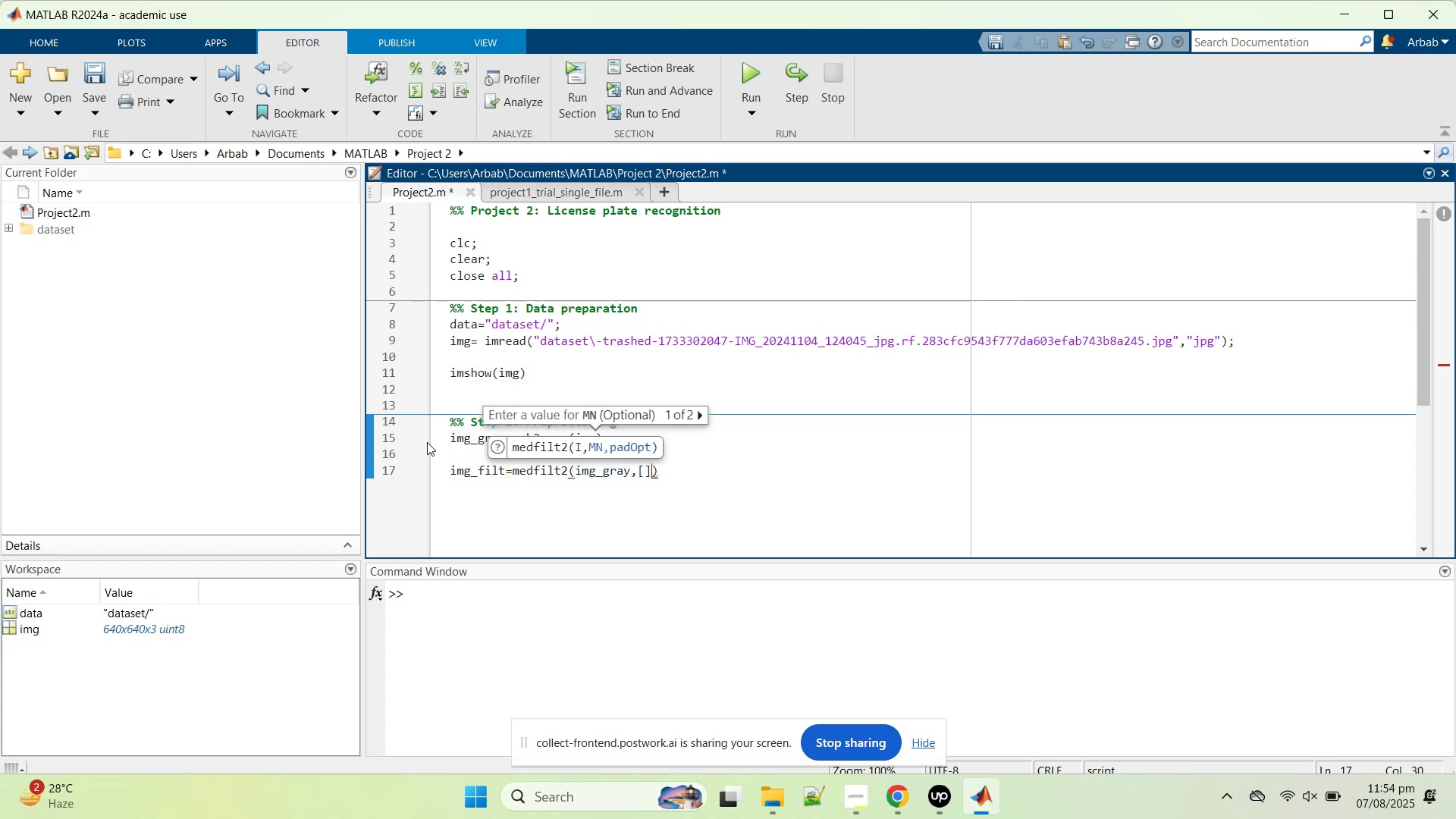 
key(ArrowLeft)
 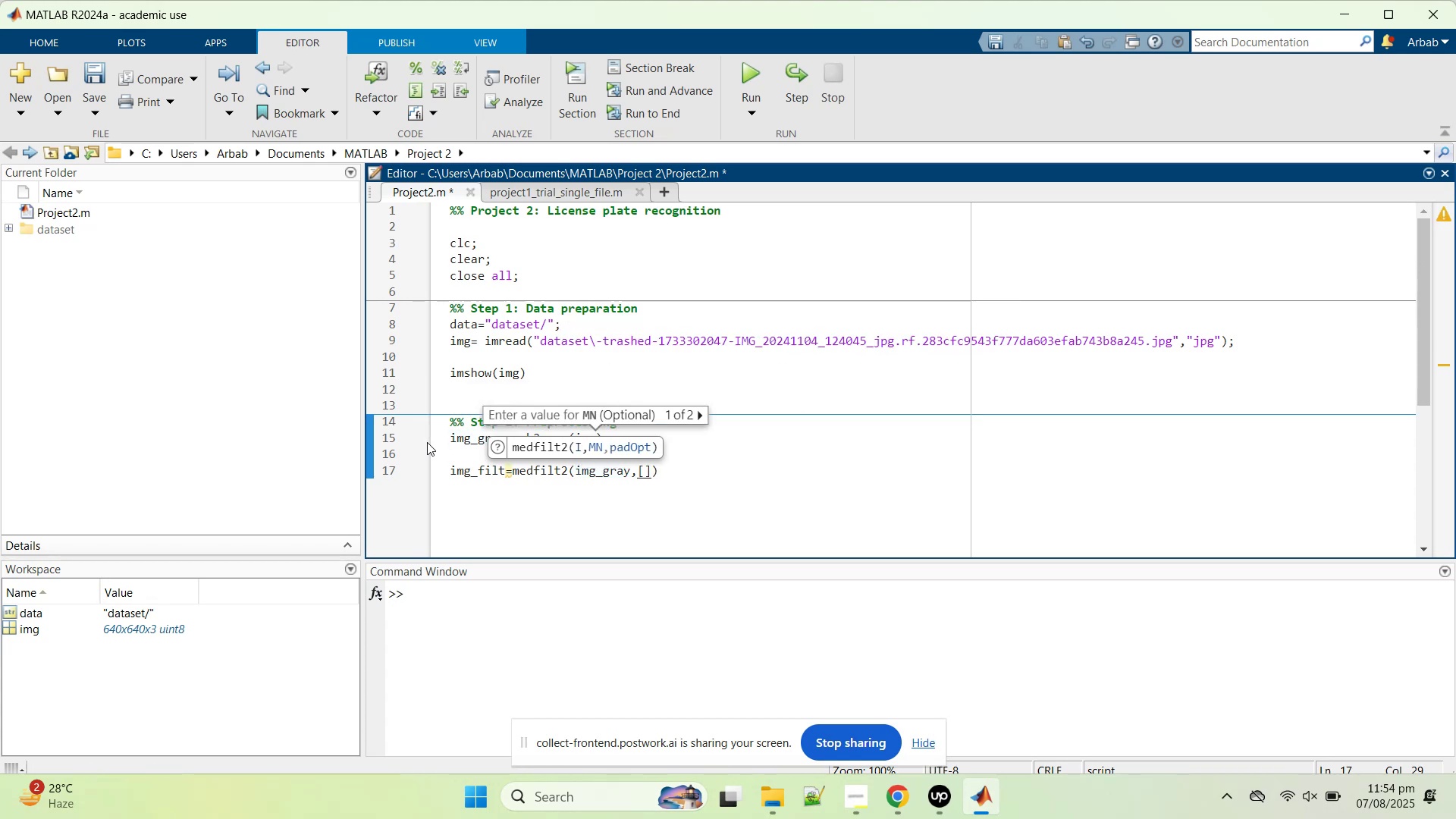 
key(3)
 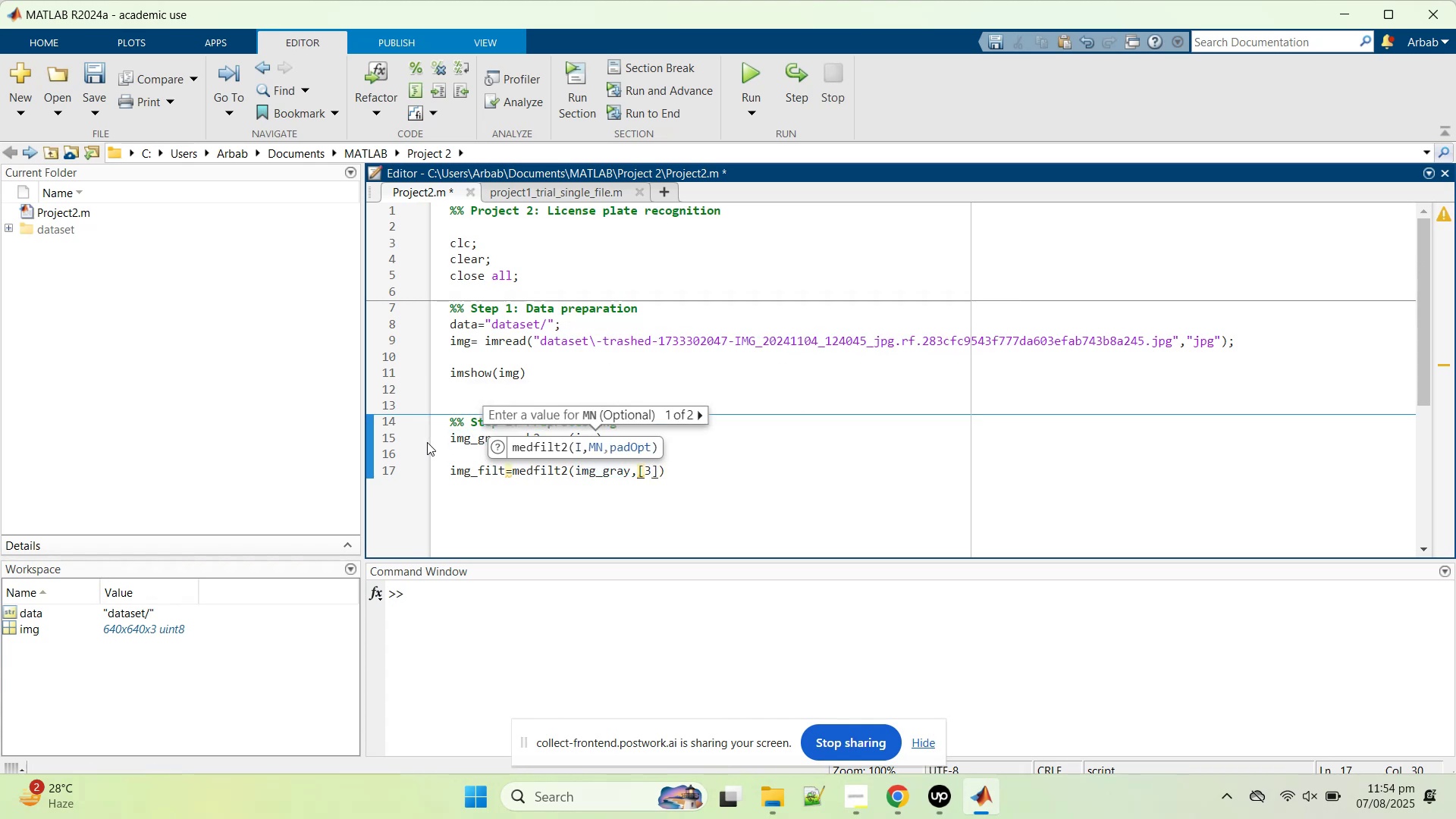 
key(Space)
 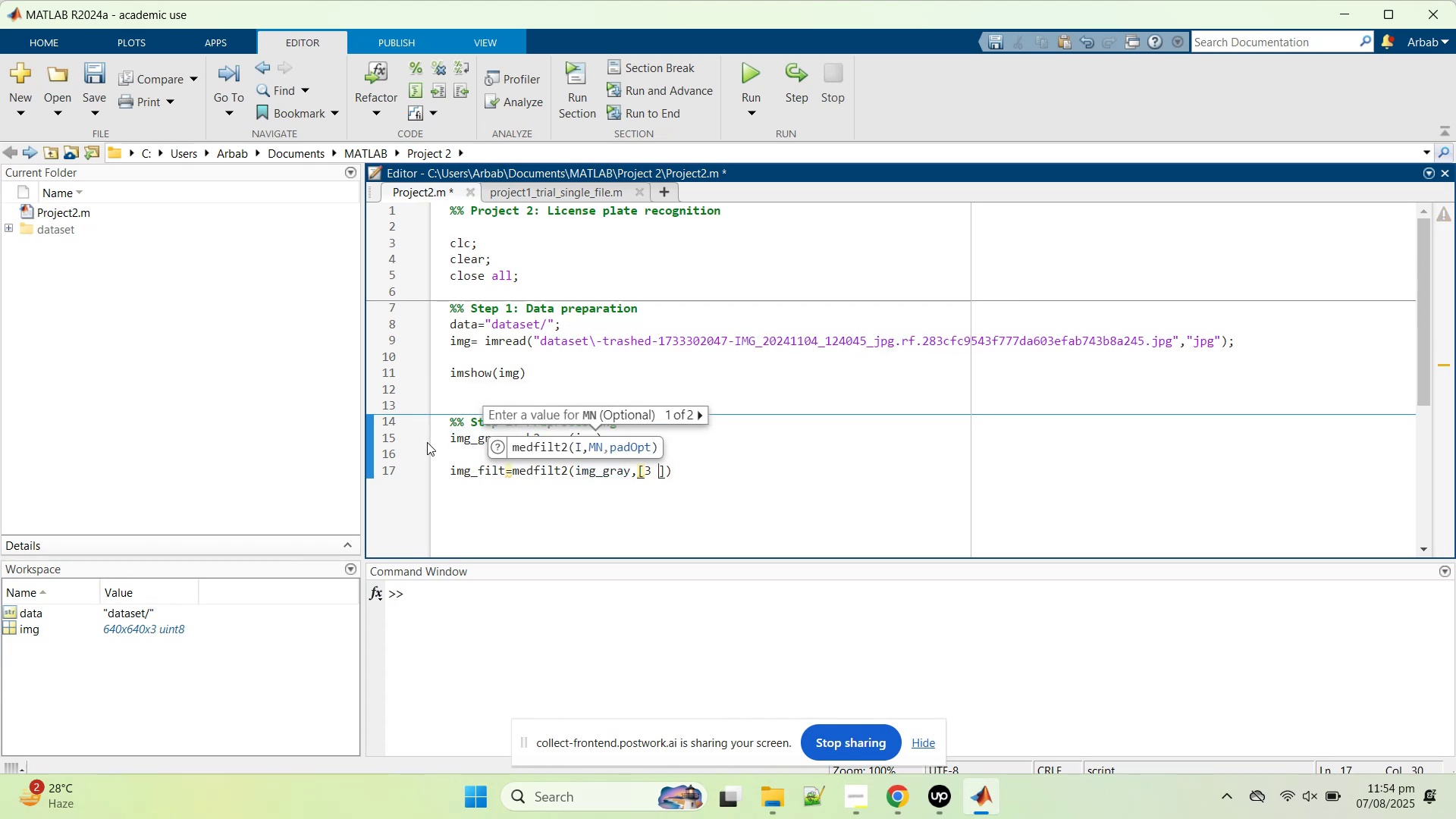 
key(3)
 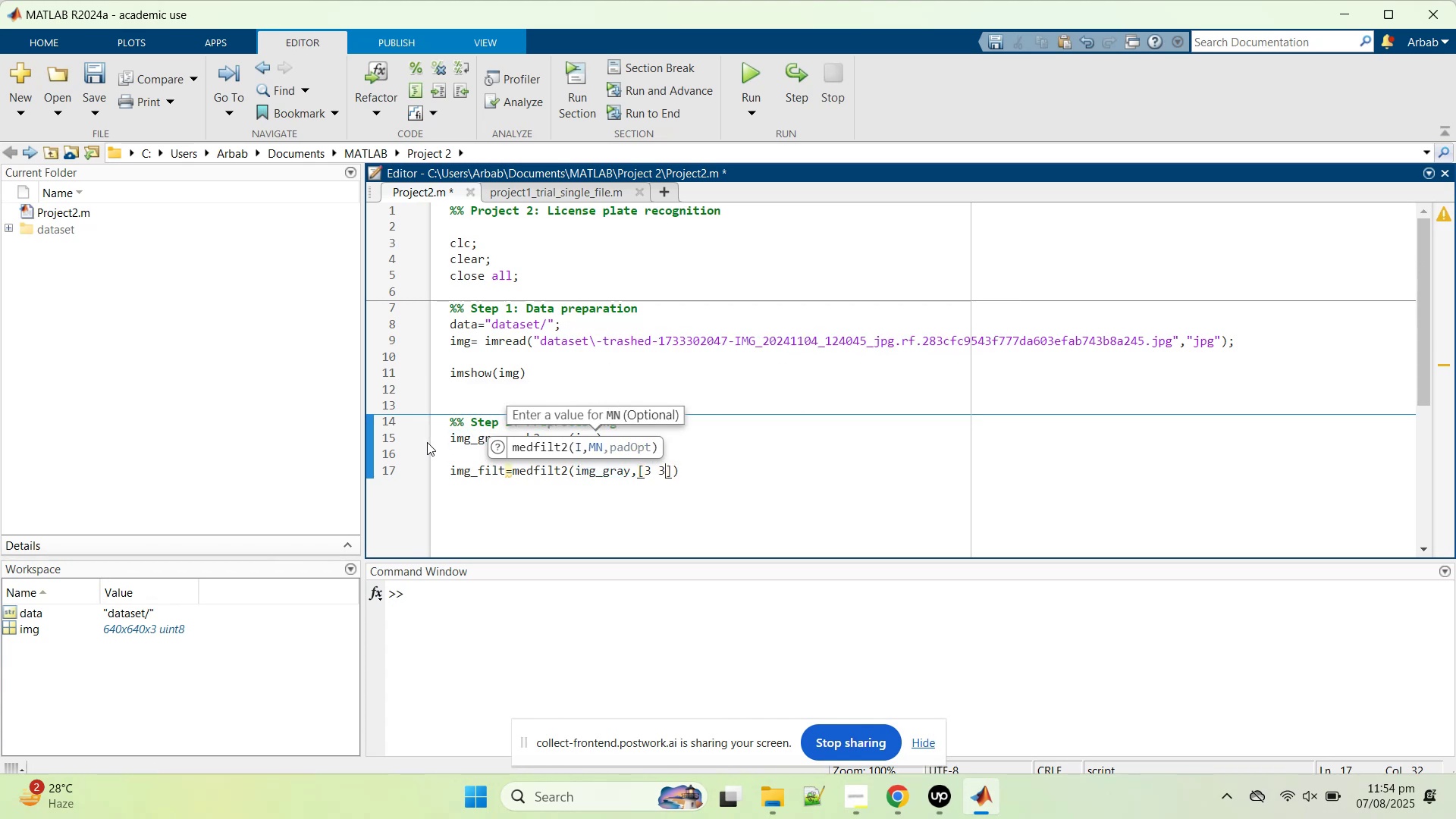 
key(ArrowRight)
 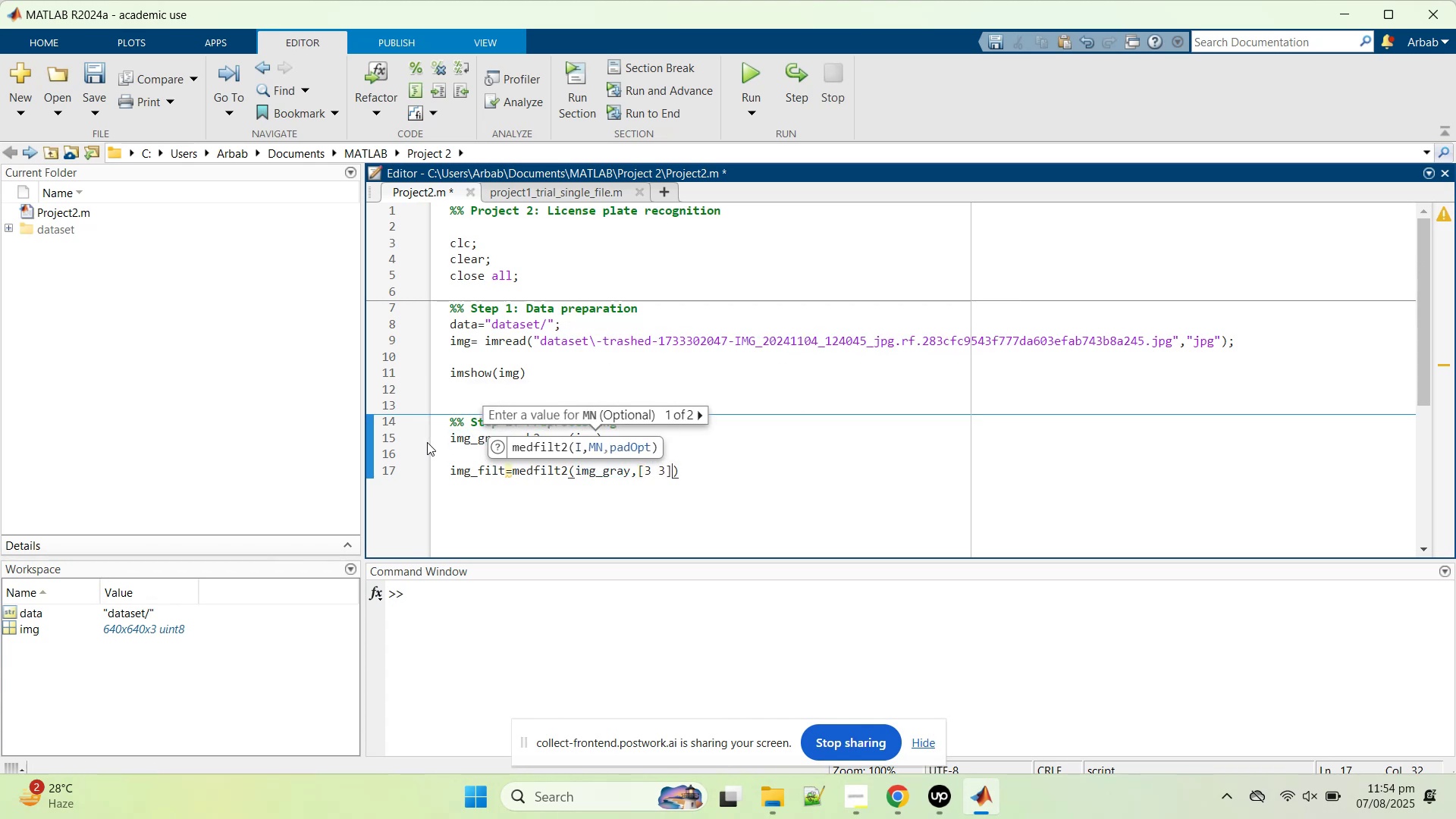 
key(ArrowRight)
 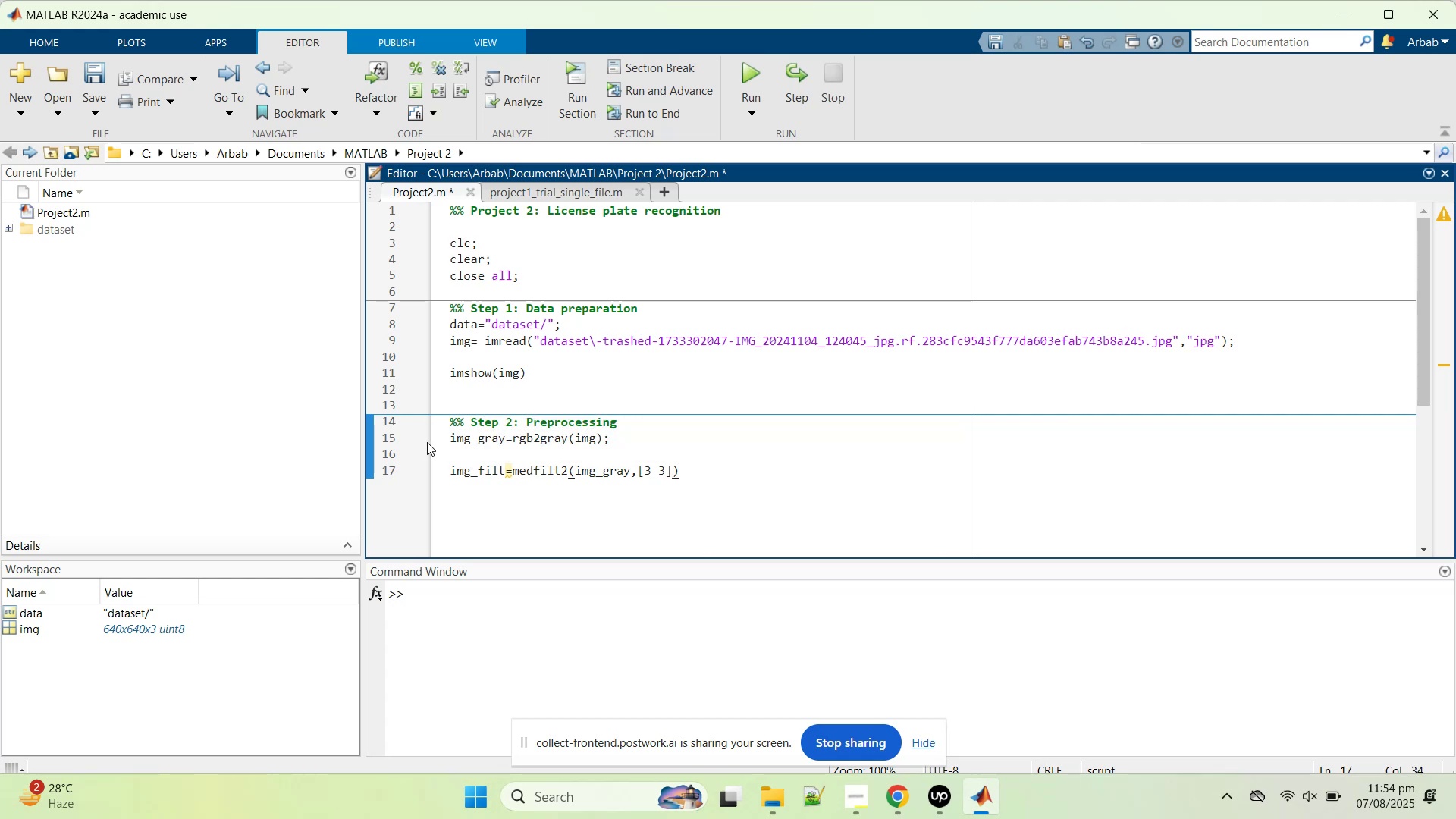 
key(Semicolon)
 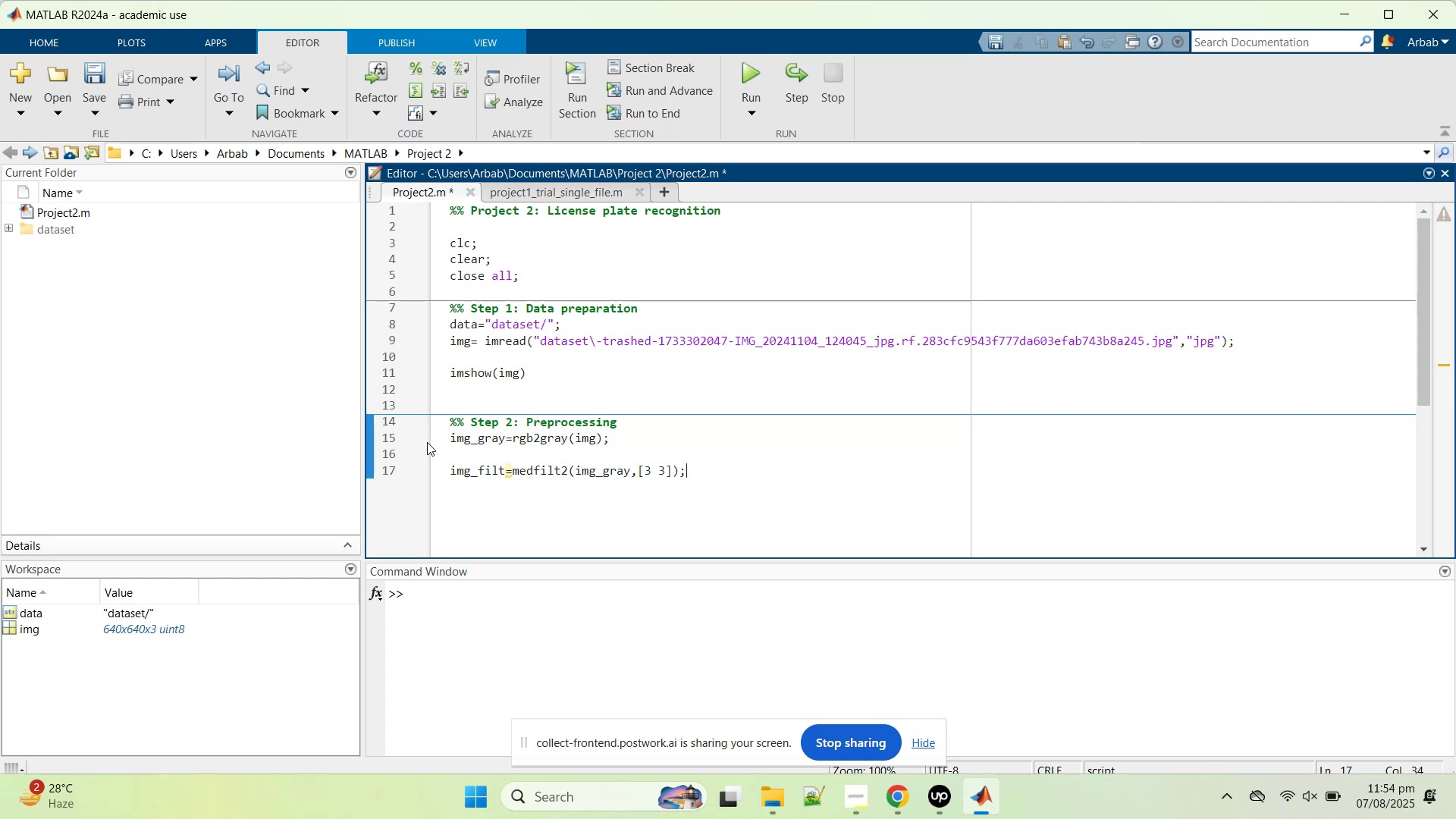 
key(Enter)
 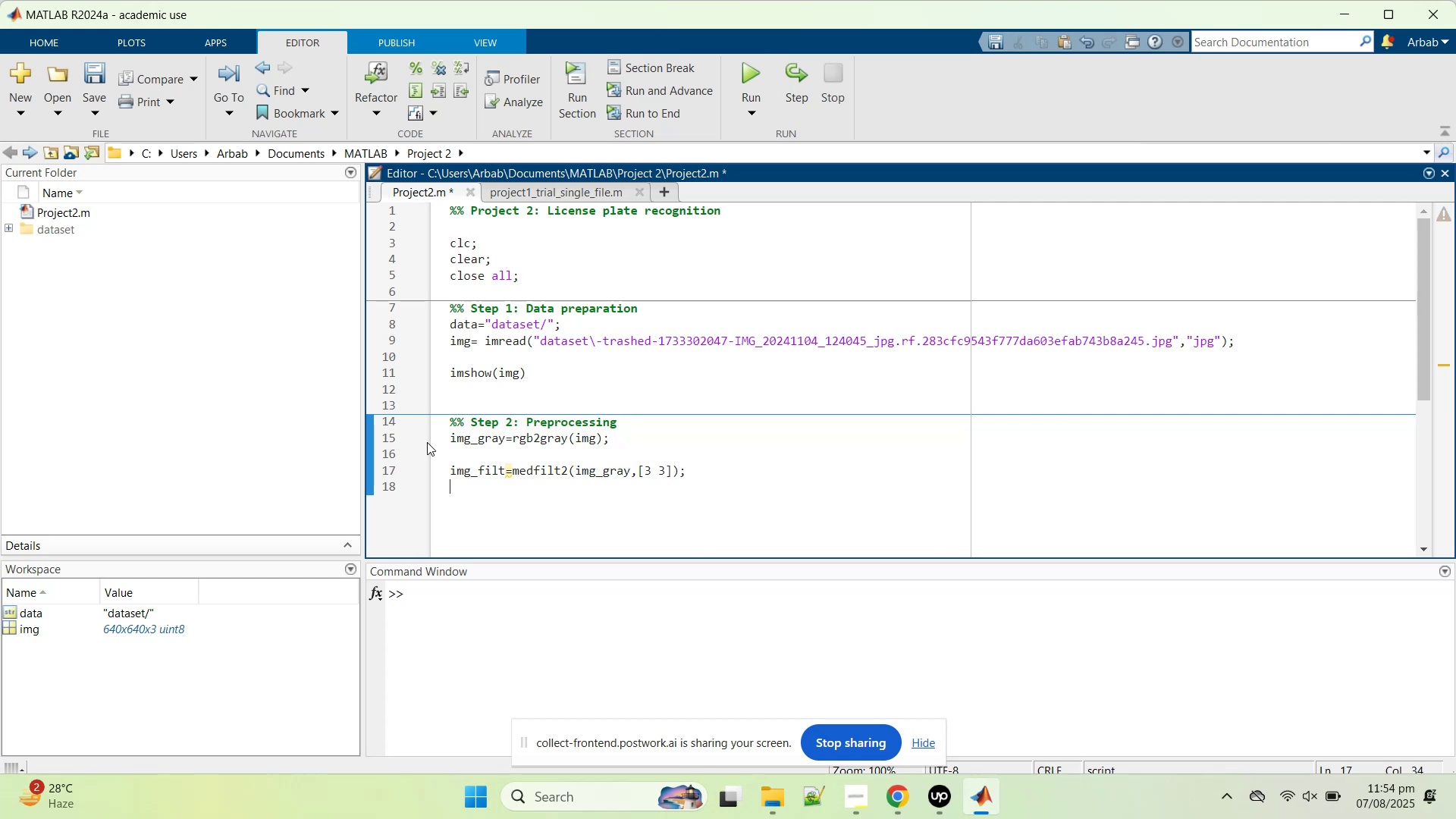 
key(Enter)
 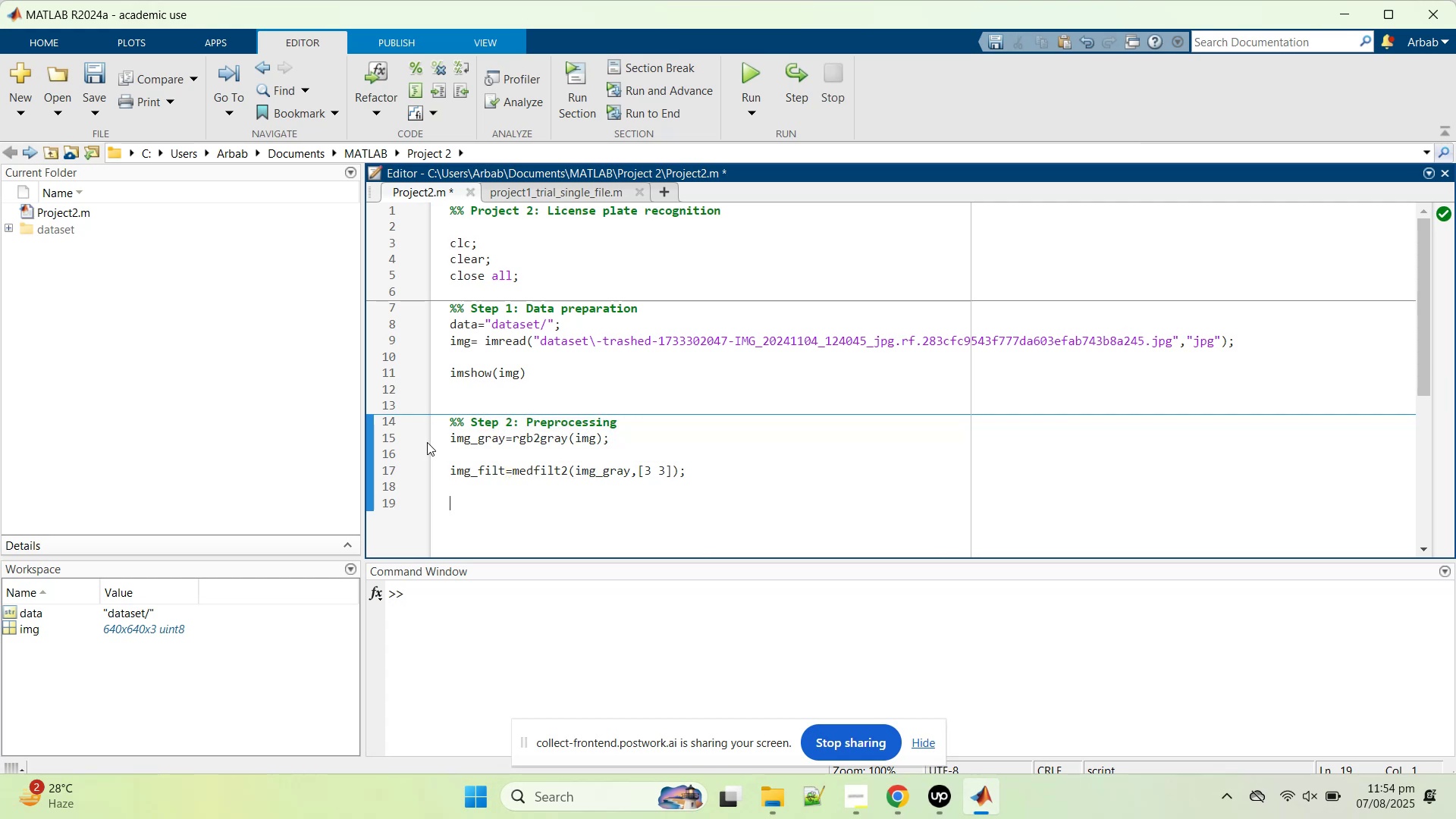 
type(edges=ed)
key(Tab)
type(())
 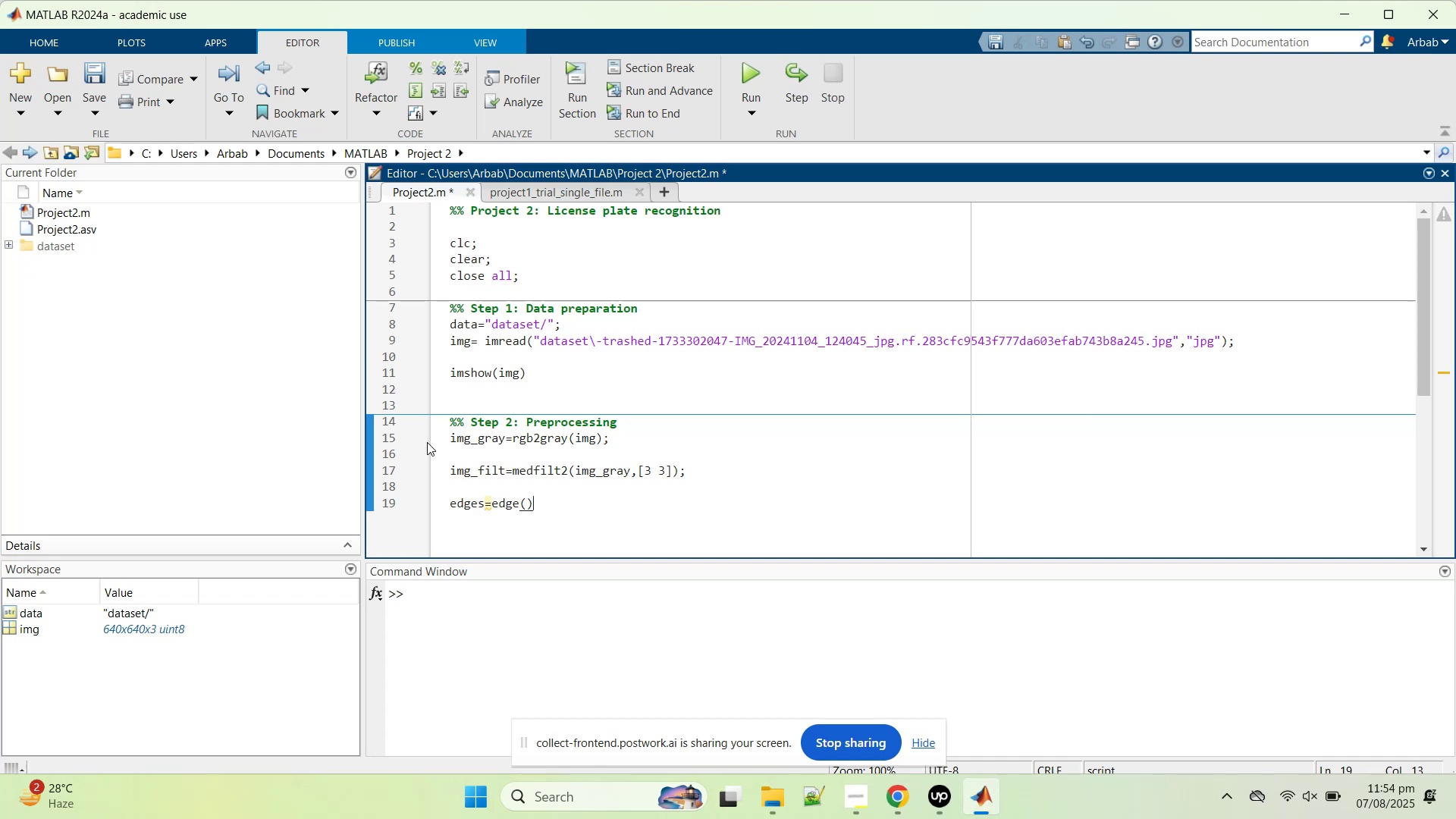 
key(ArrowLeft)
 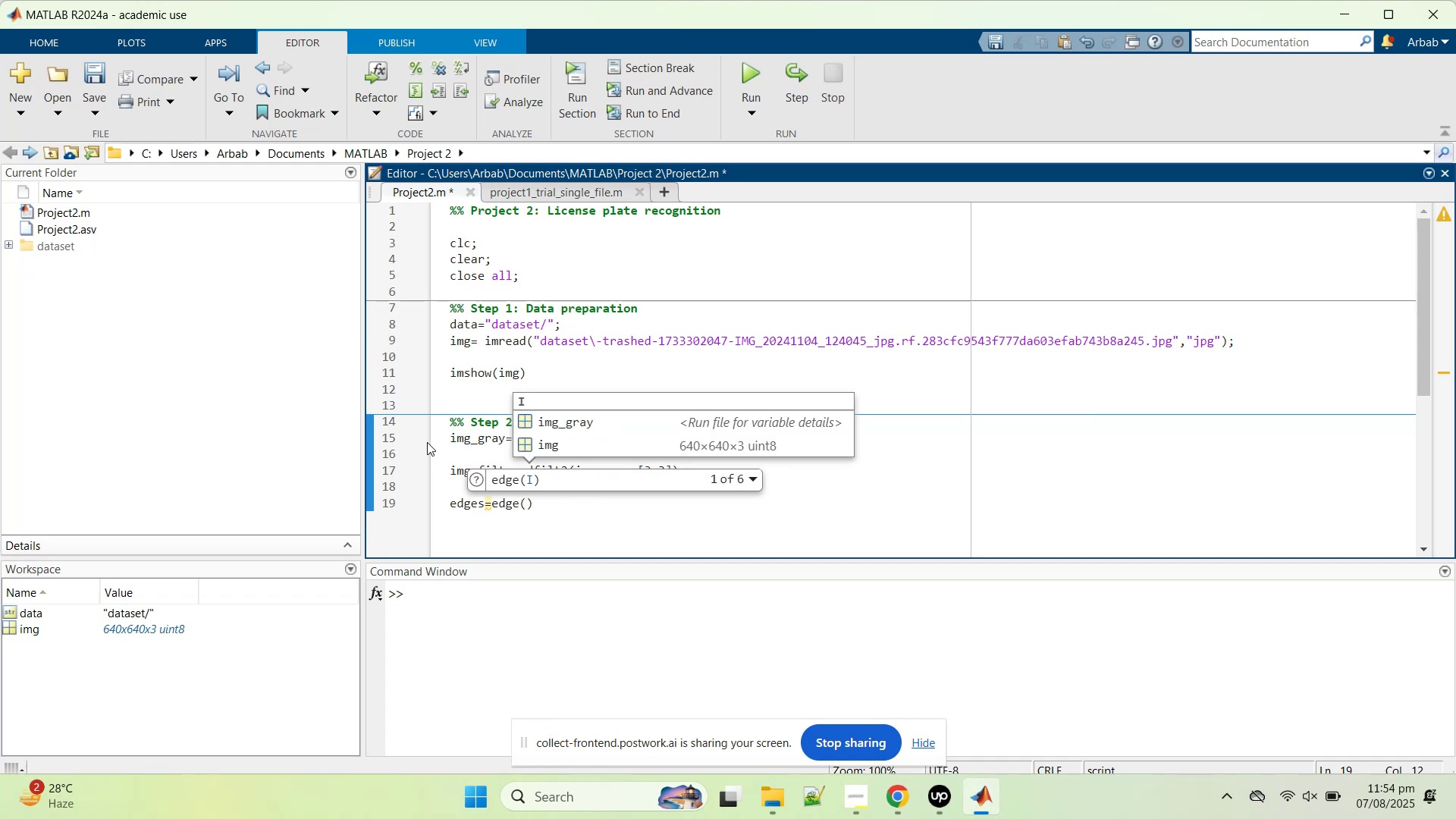 
type(im)
 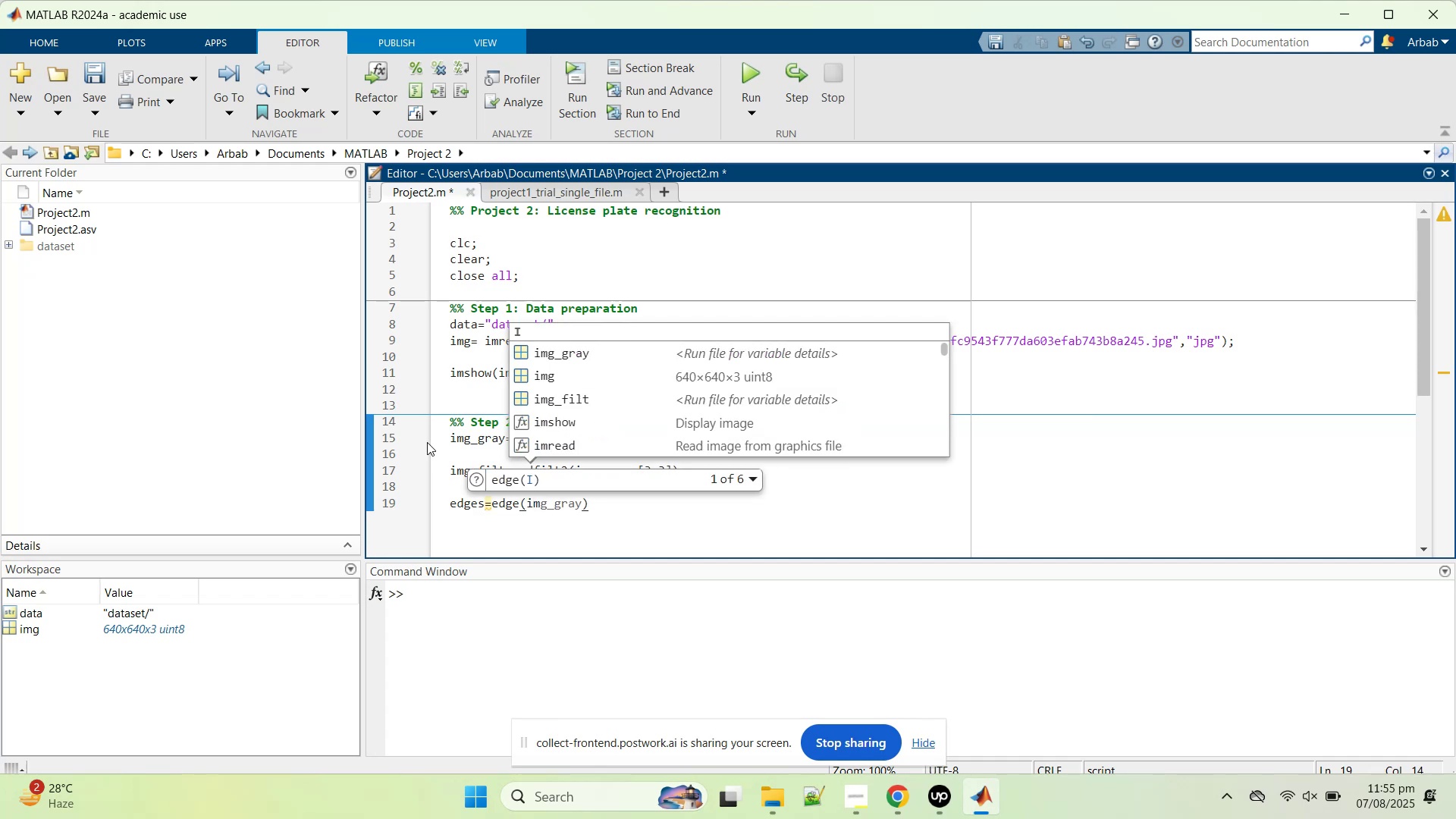 
key(ArrowDown)
 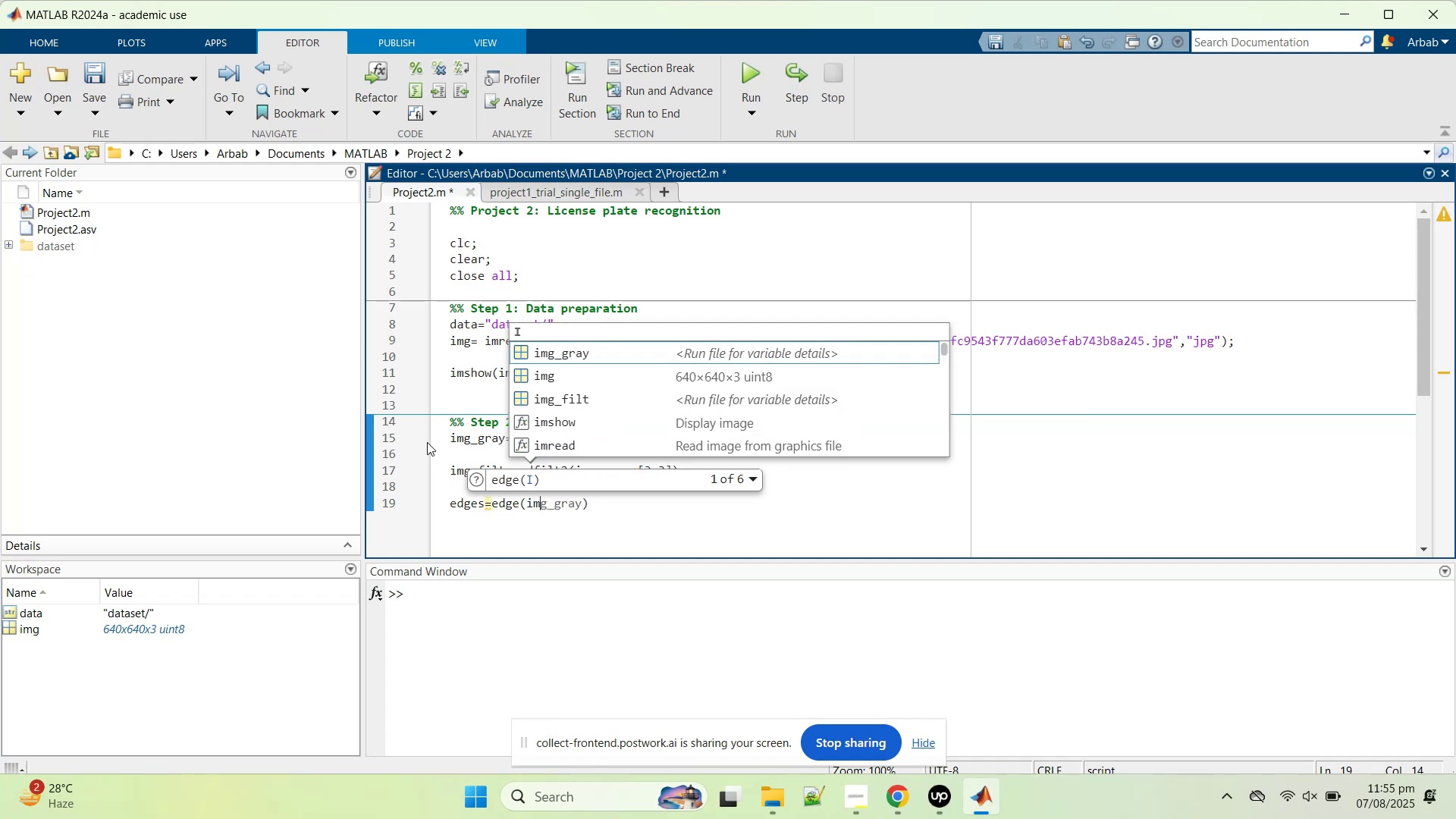 
key(ArrowDown)
 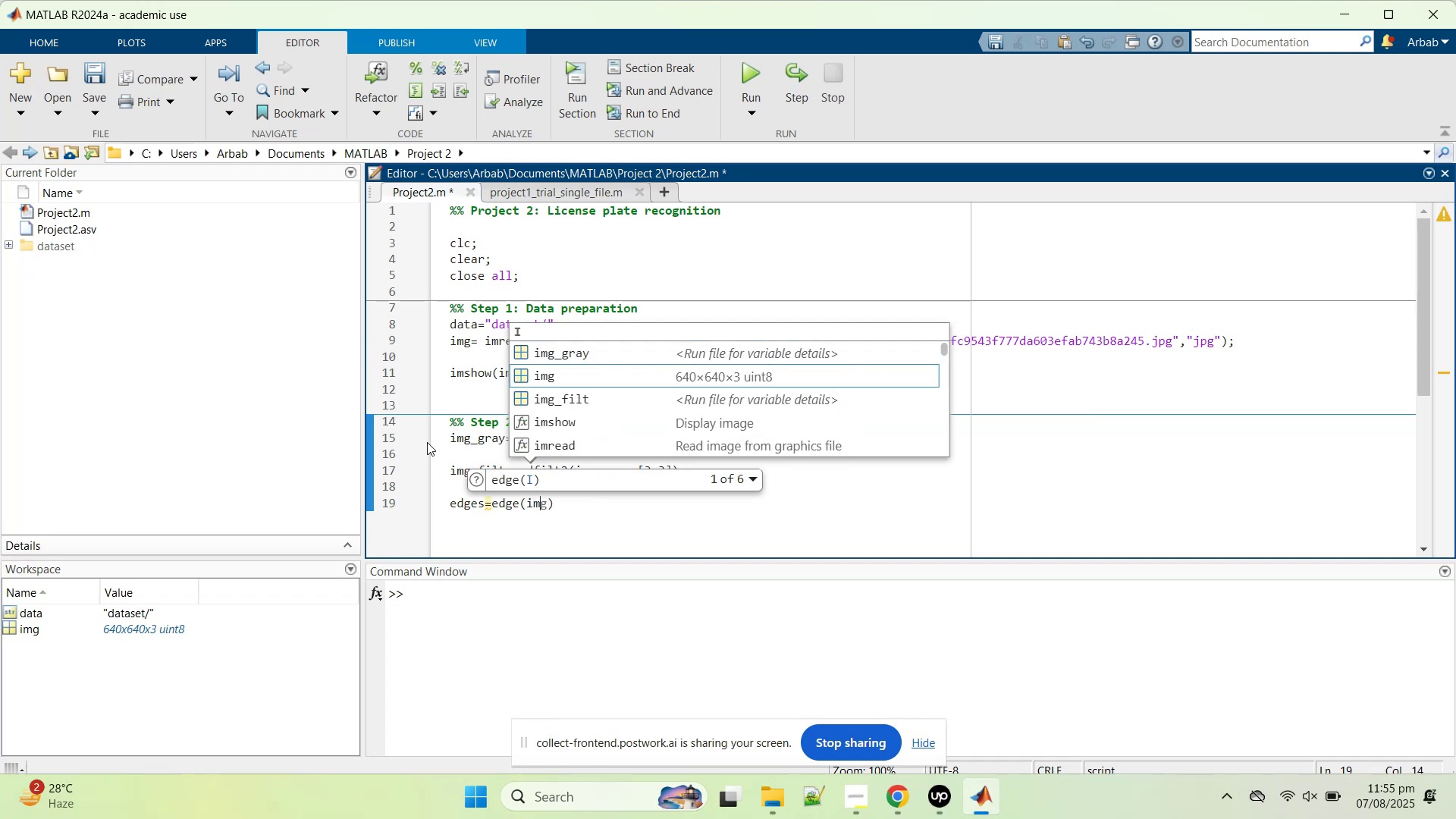 
key(ArrowDown)
 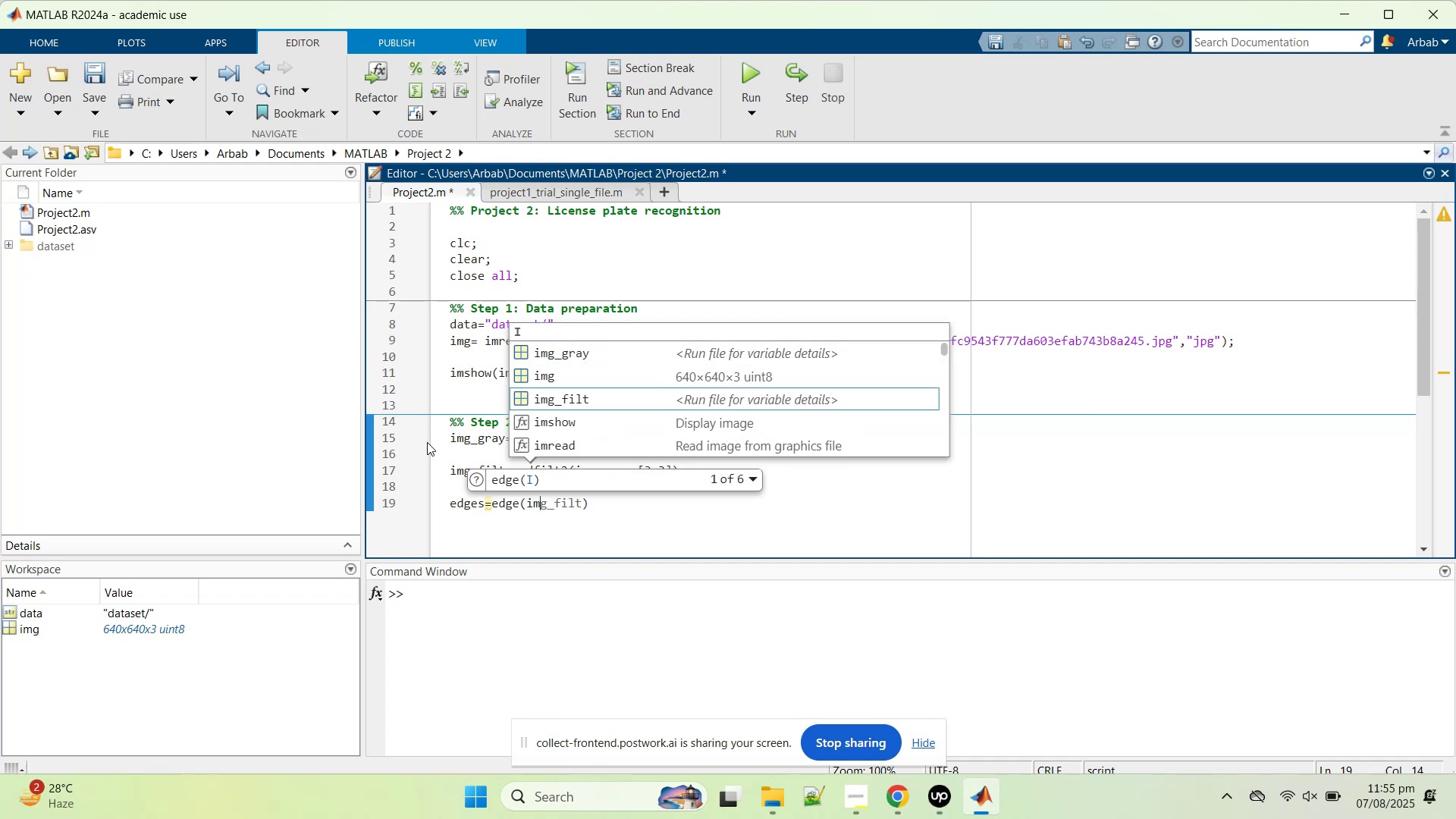 
key(Enter)
 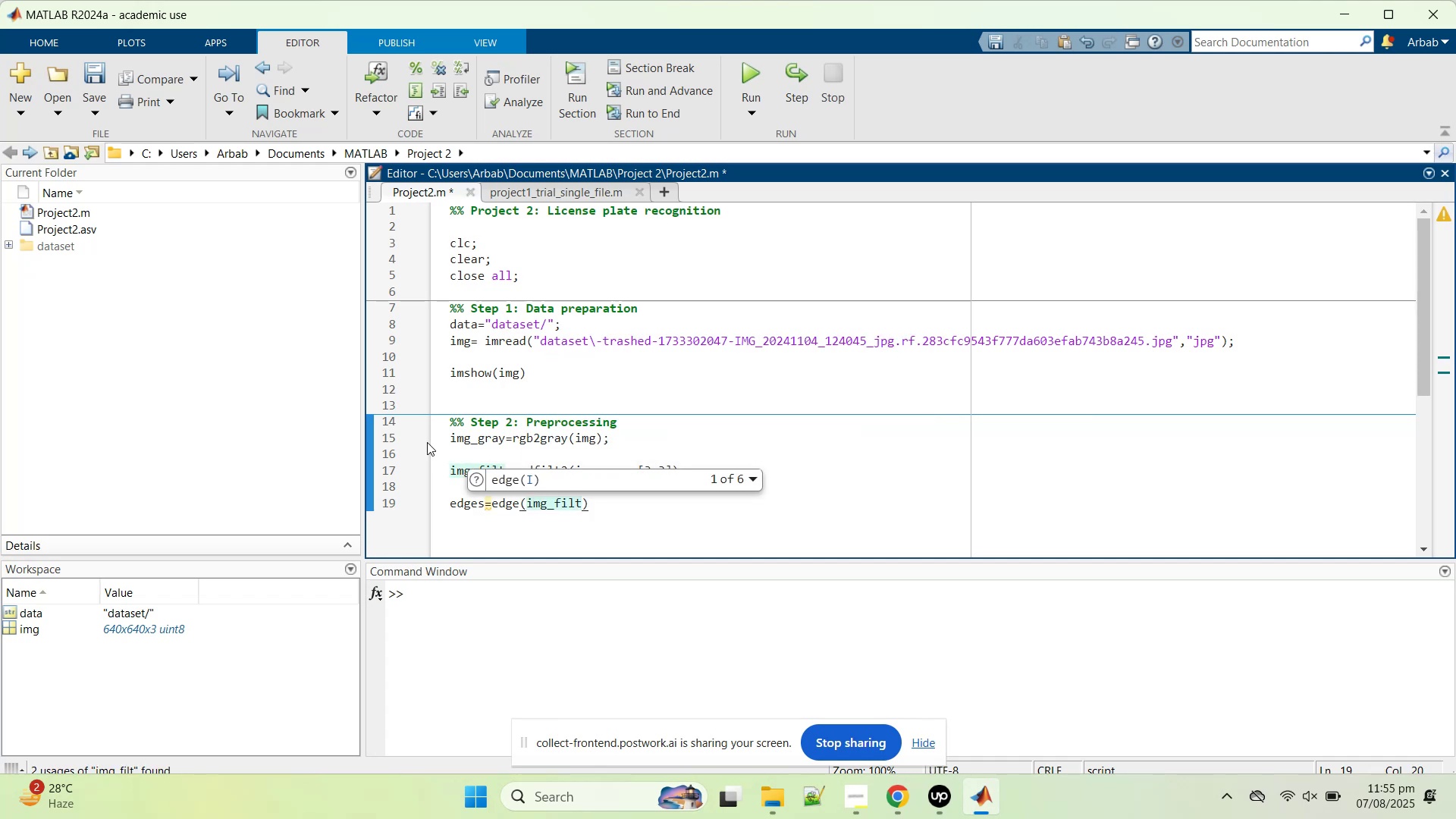 
key(Comma)
 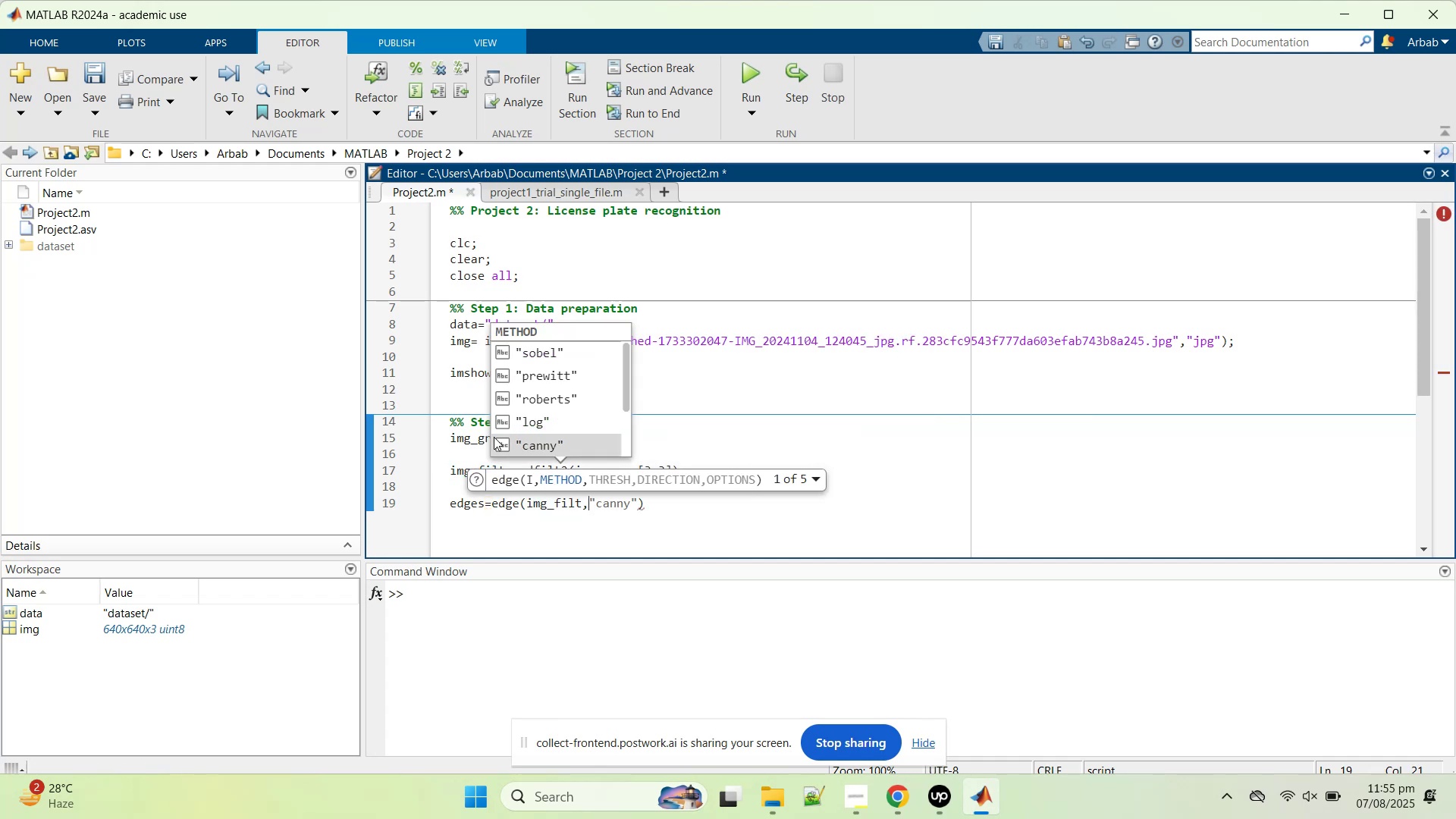 
key(ArrowRight)
 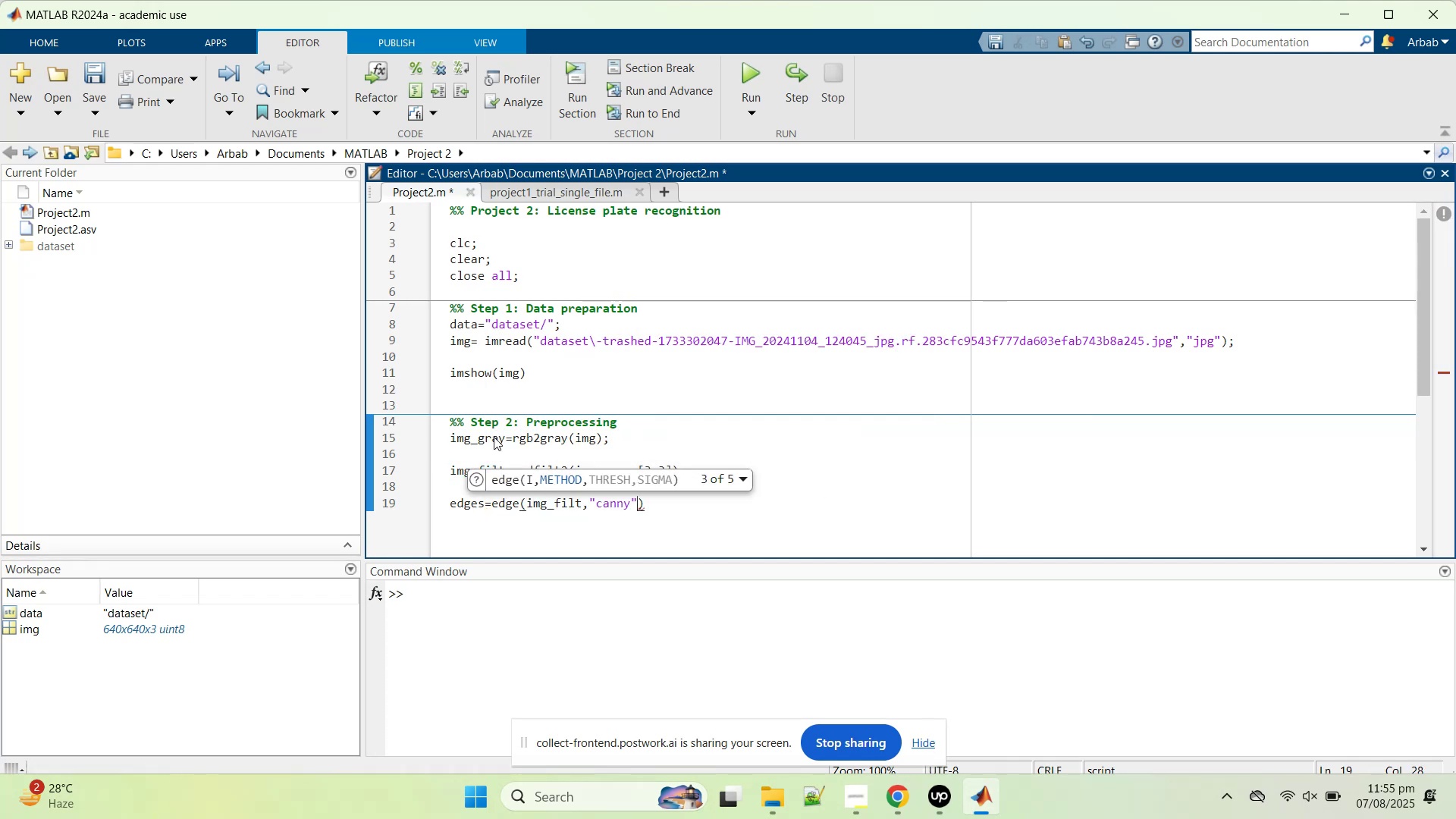 
key(ArrowRight)
 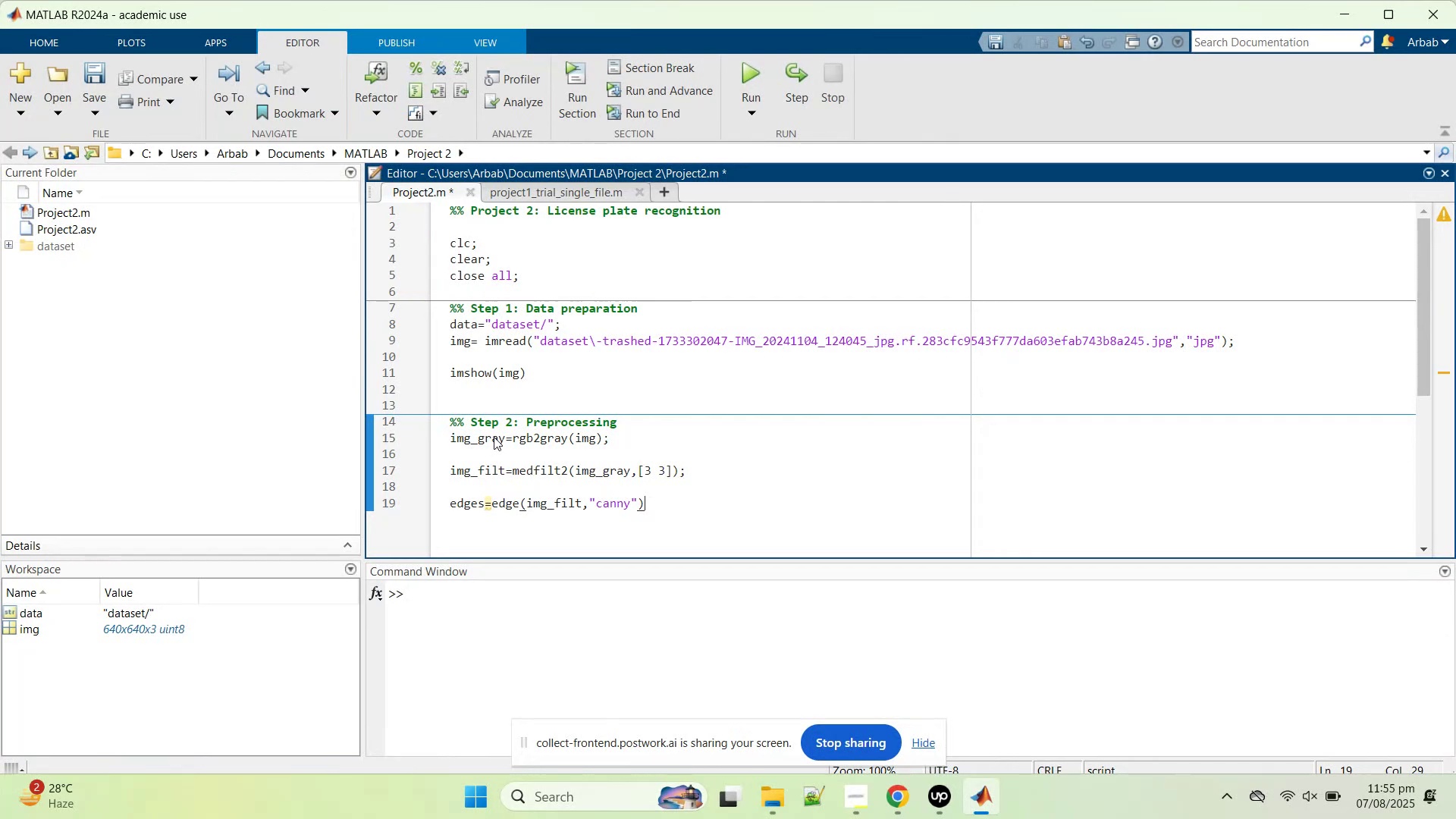 
key(Semicolon)
 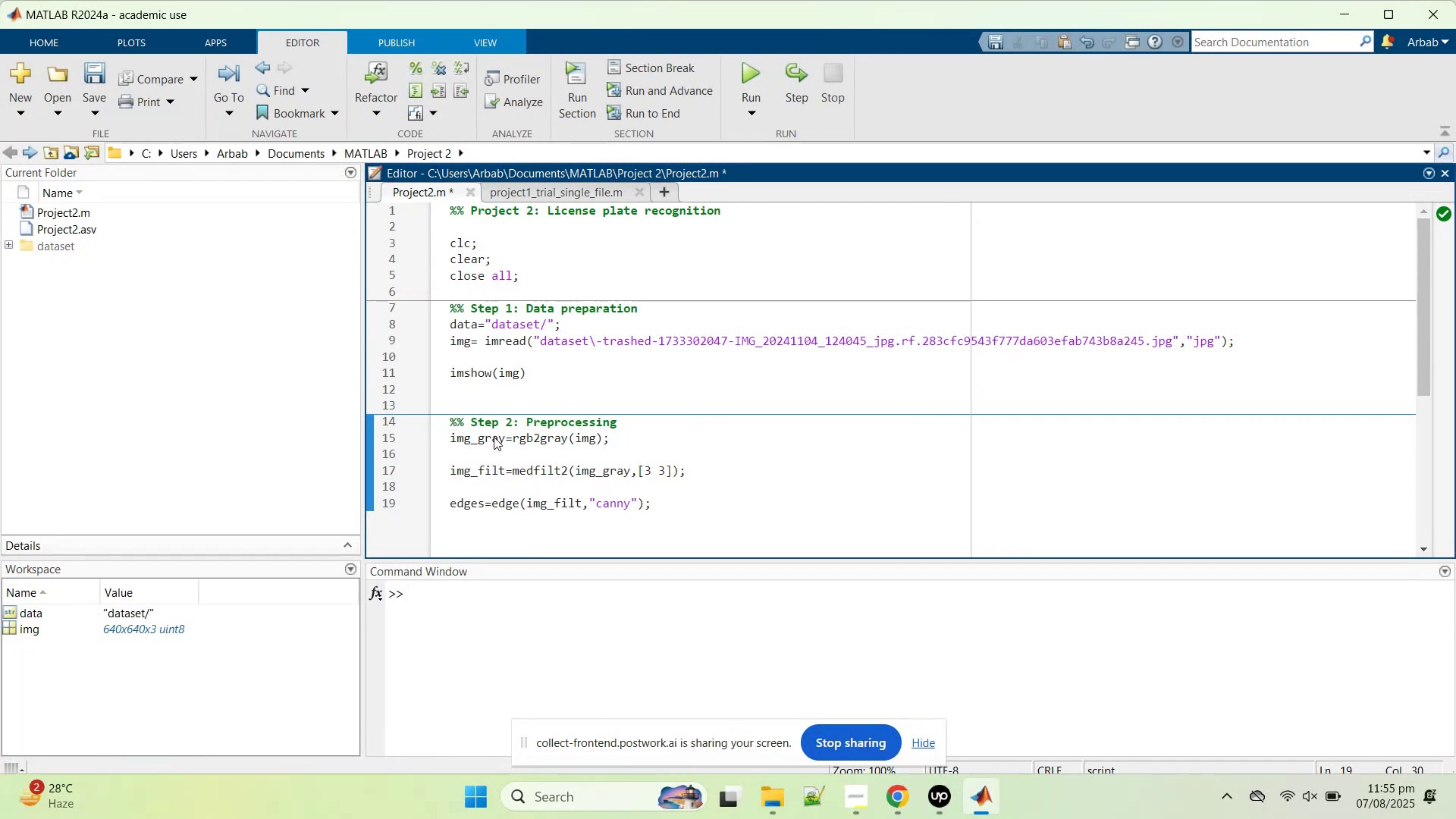 
key(Enter)
 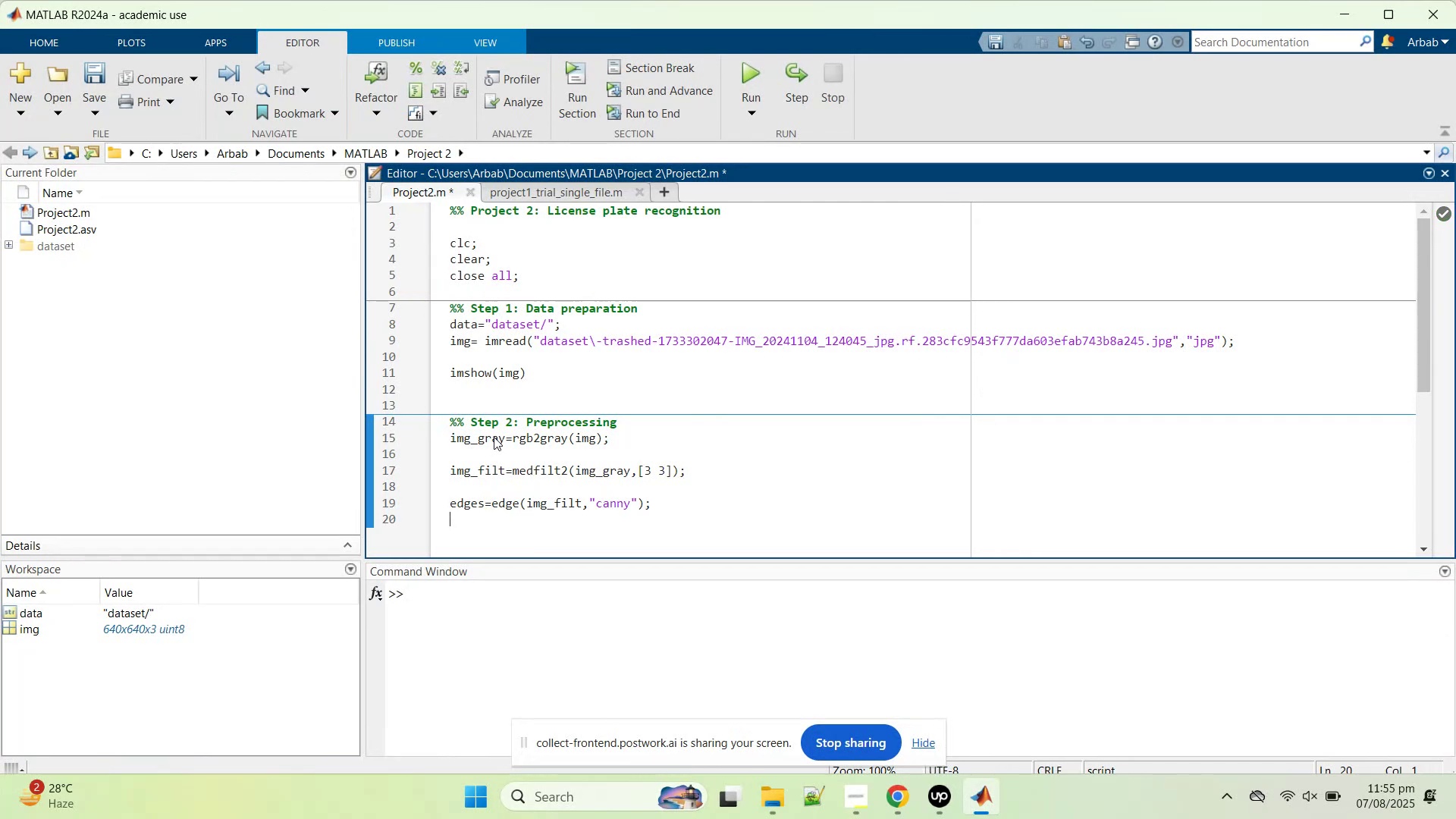 
key(Enter)
 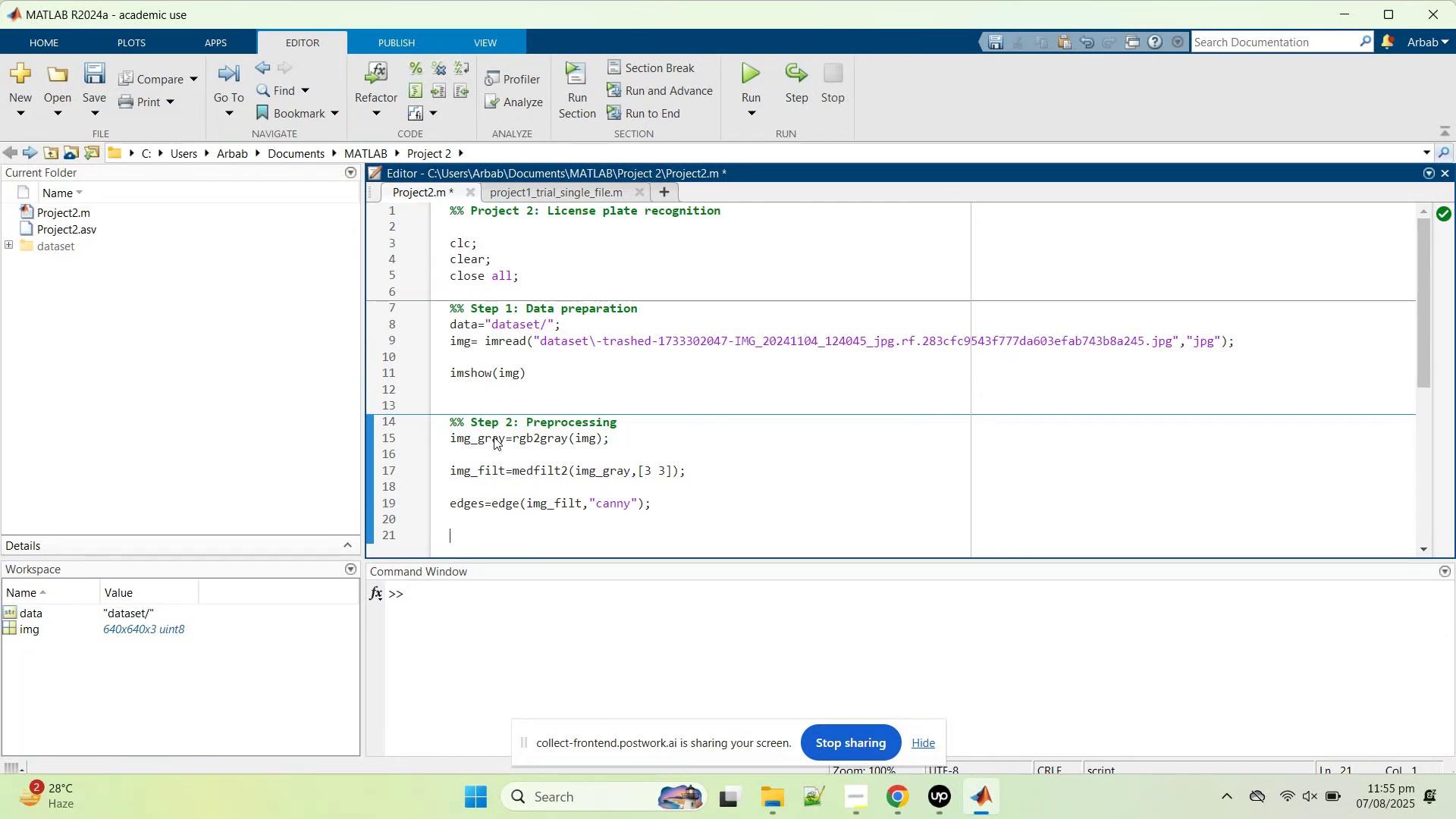 
type(imshow())
 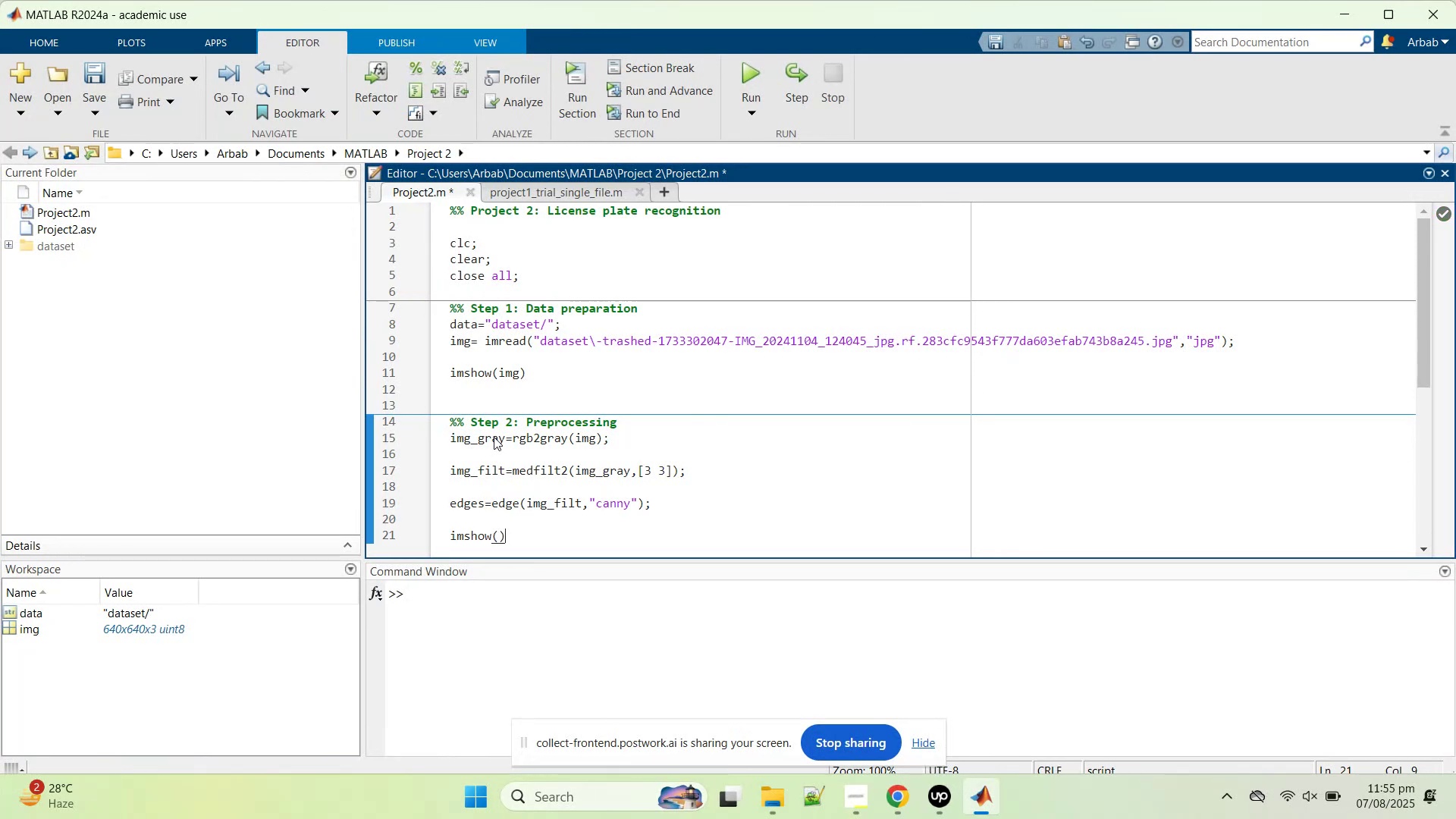 
key(ArrowLeft)
 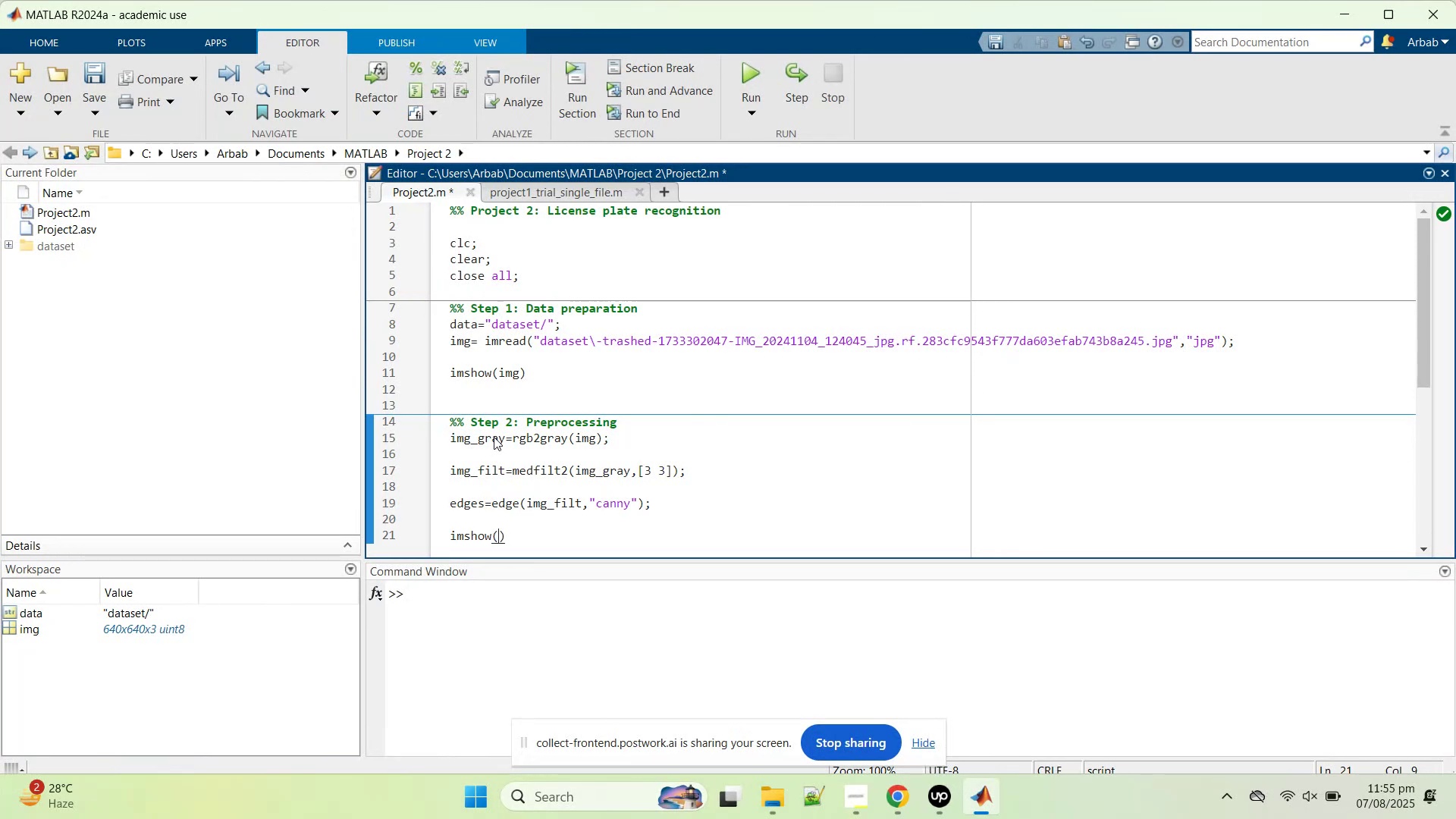 
type(ed)
 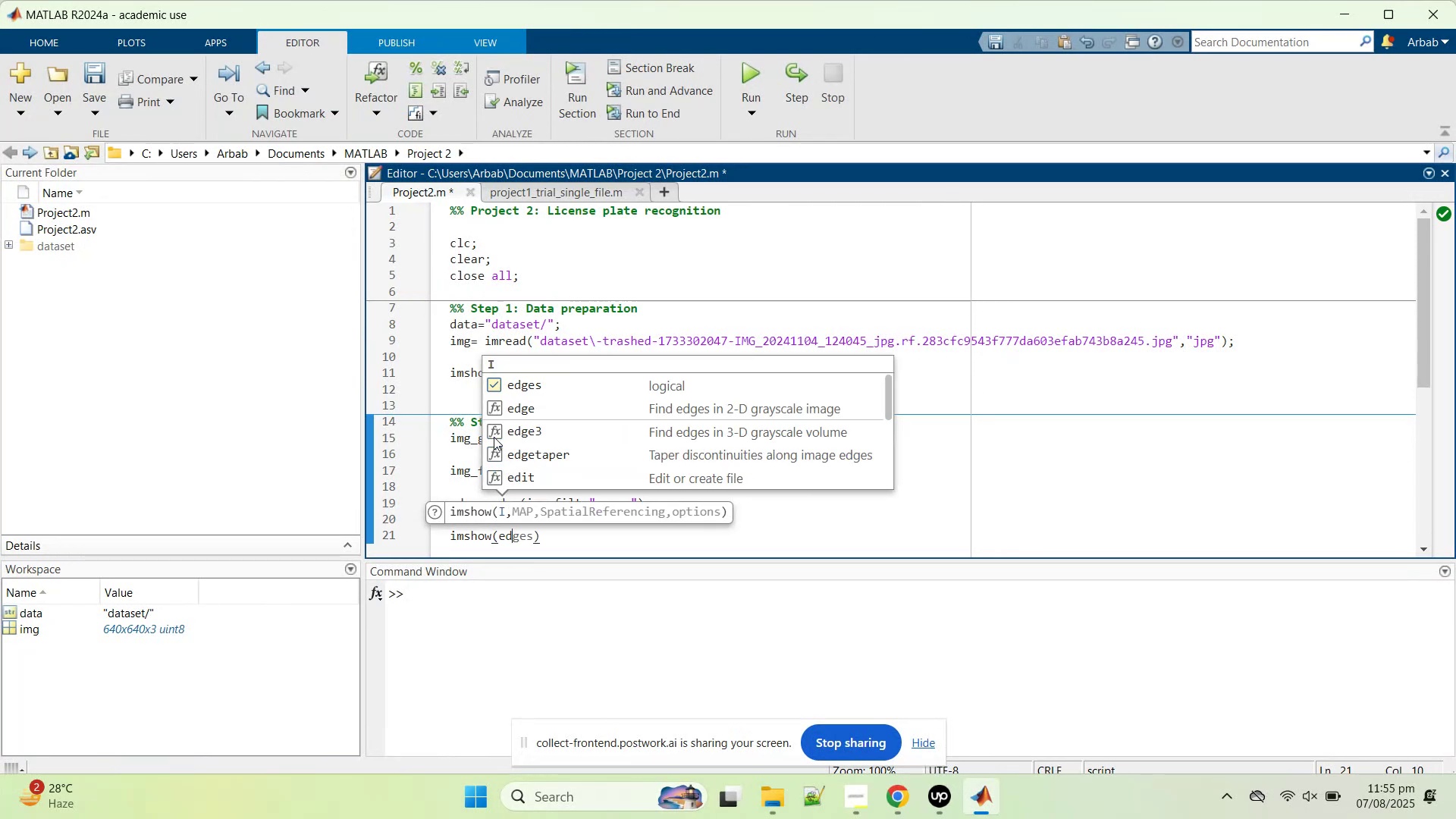 
key(ArrowDown)
 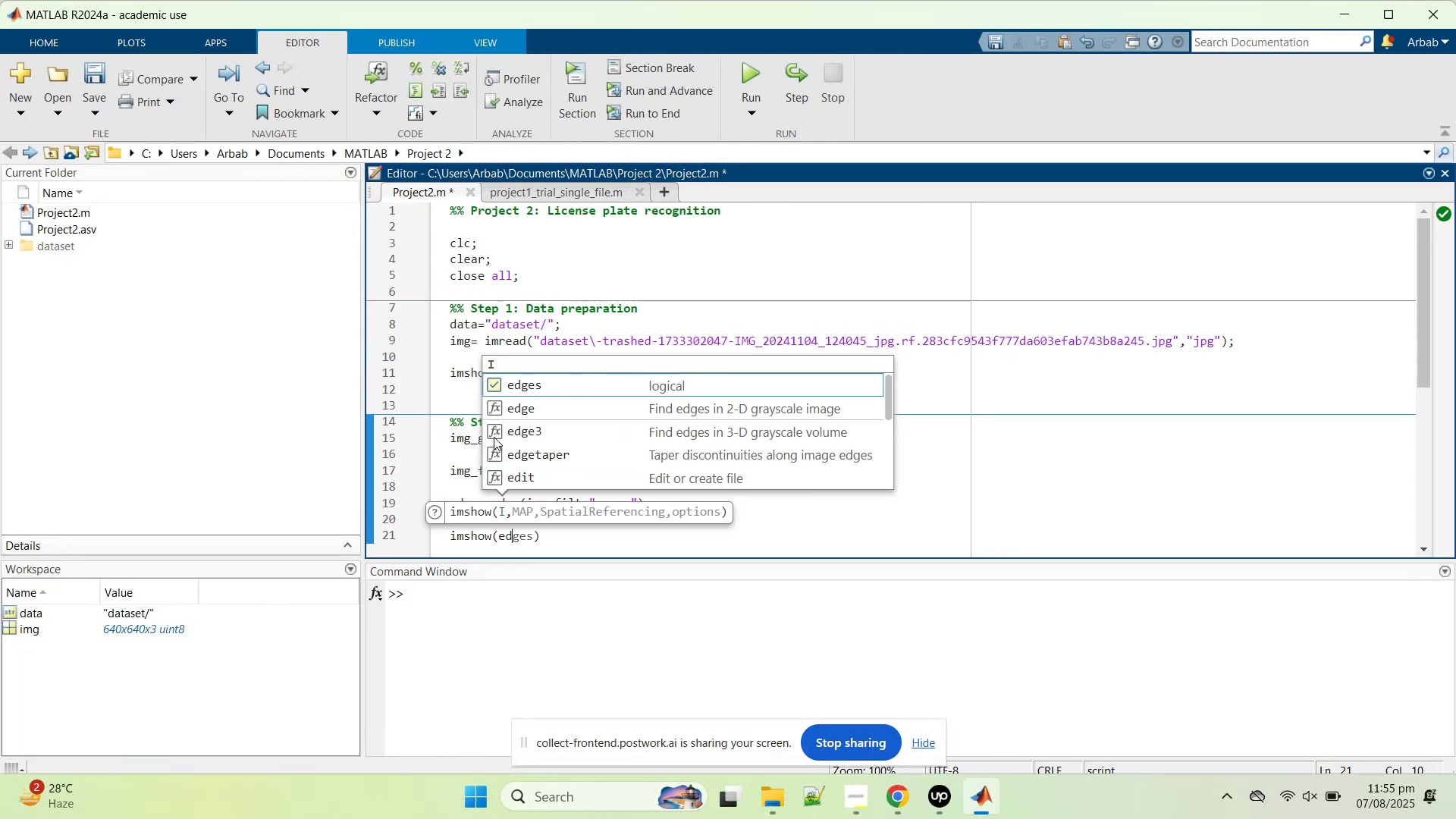 
key(Enter)
 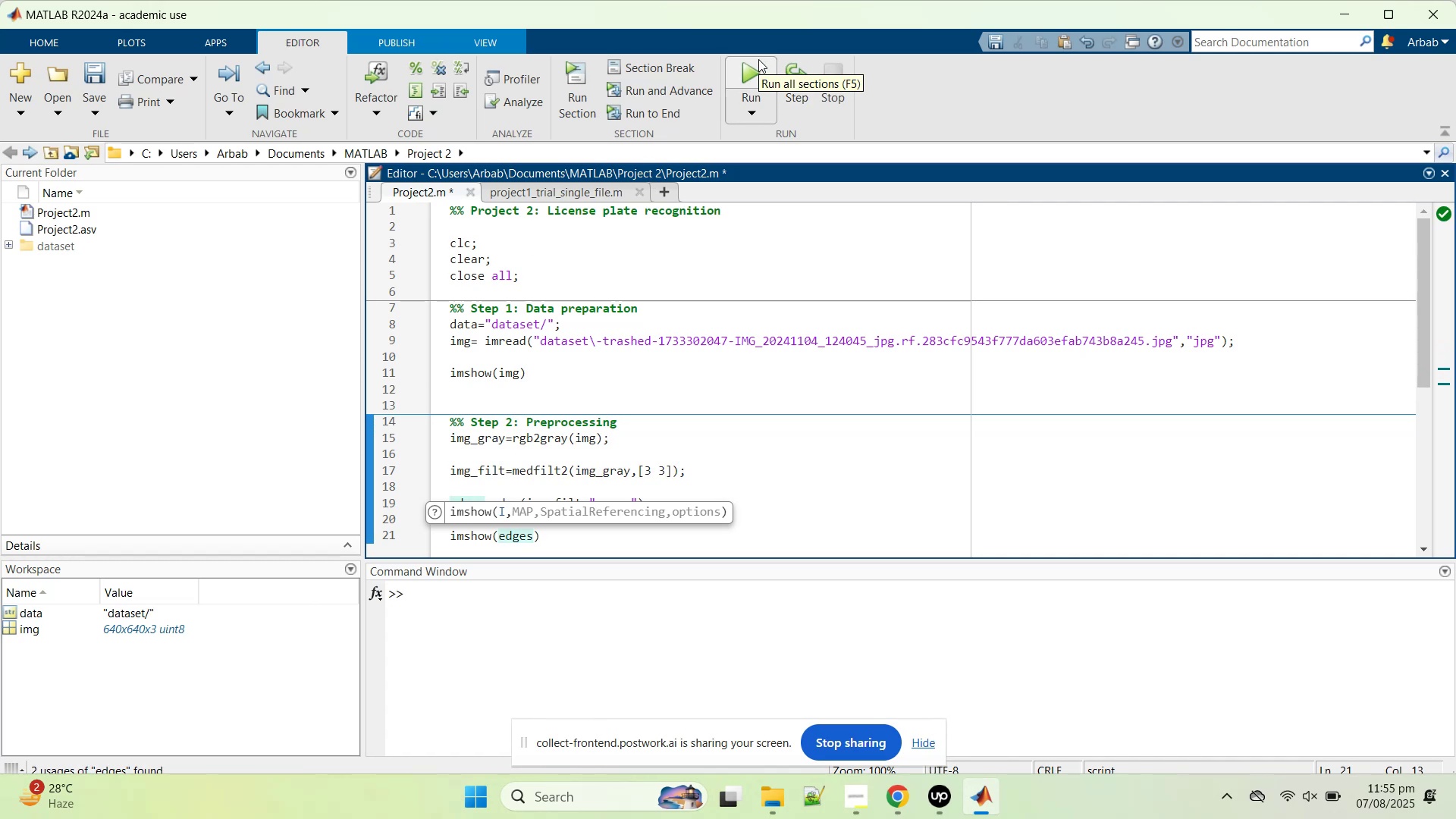 
left_click([758, 59])
 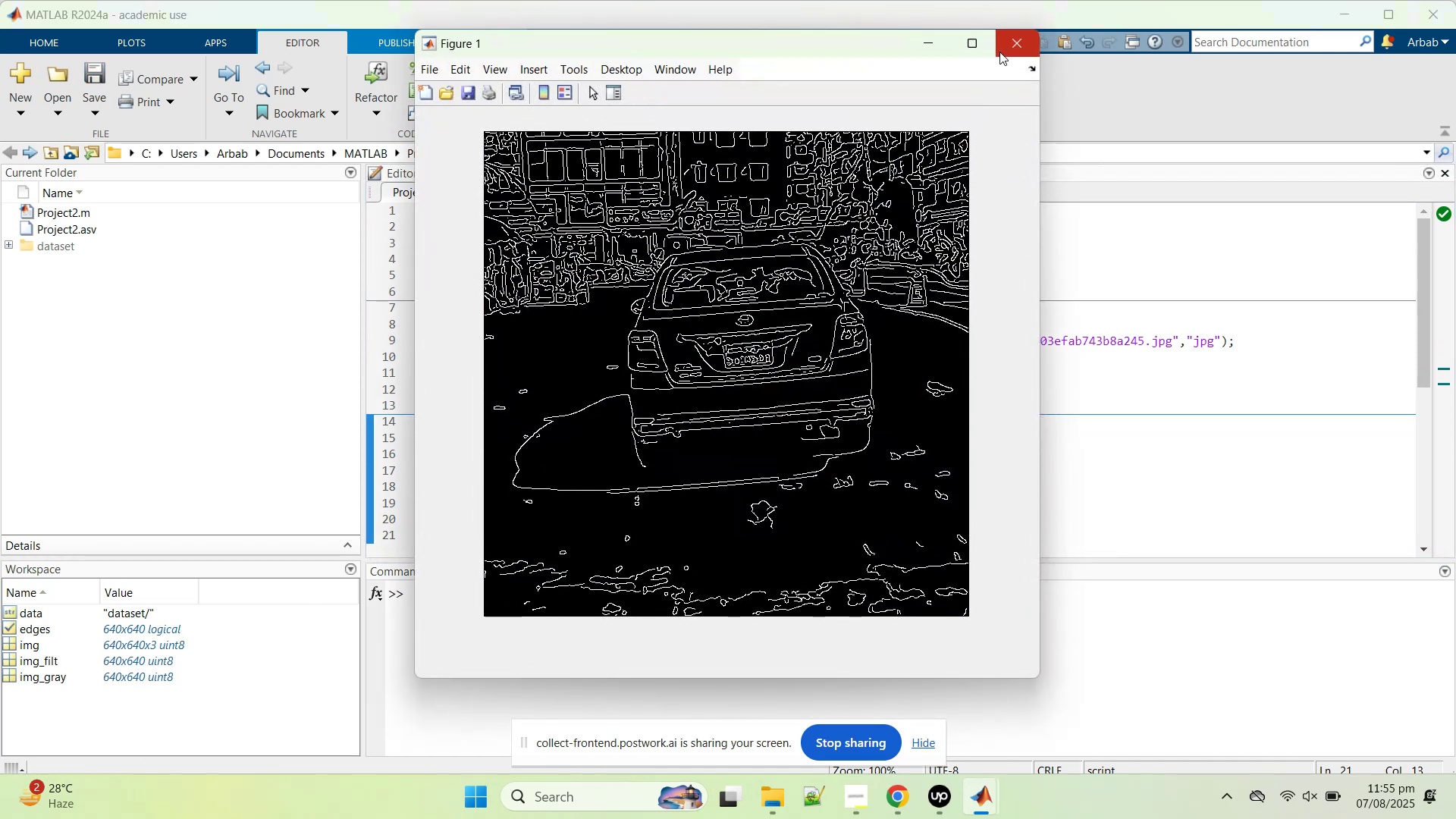 
wait(10.37)
 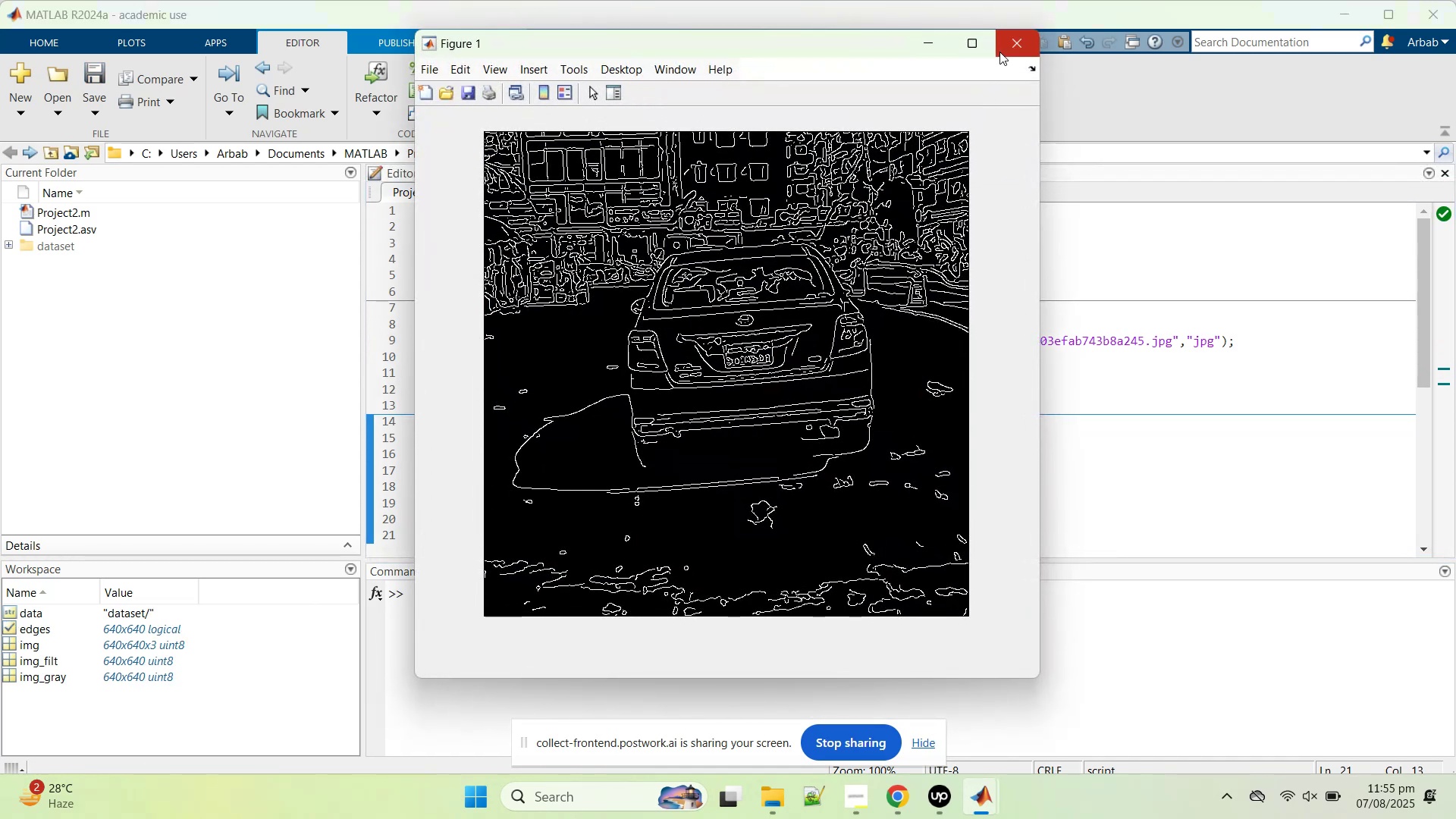 
left_click([1004, 45])
 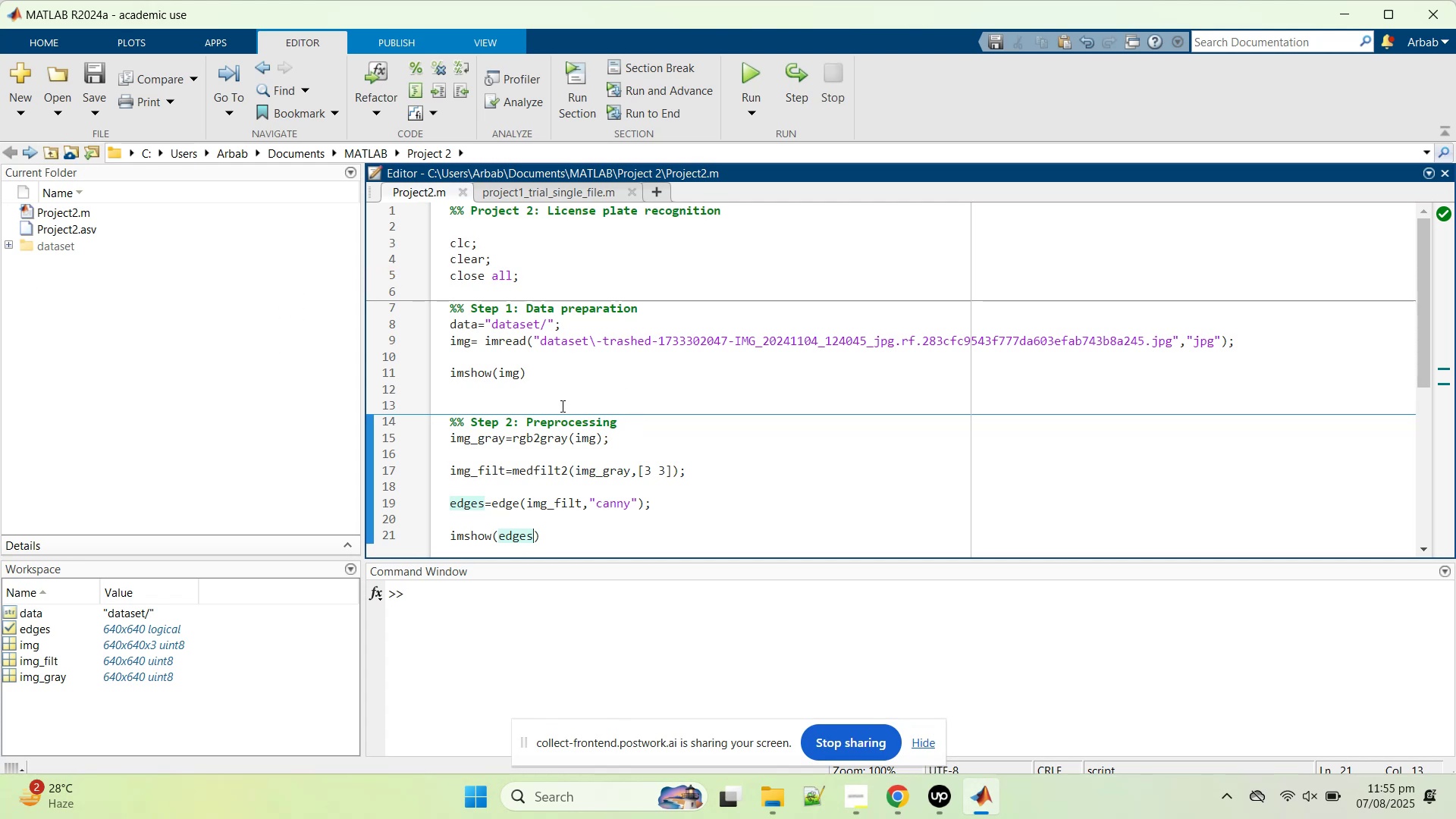 
wait(14.29)
 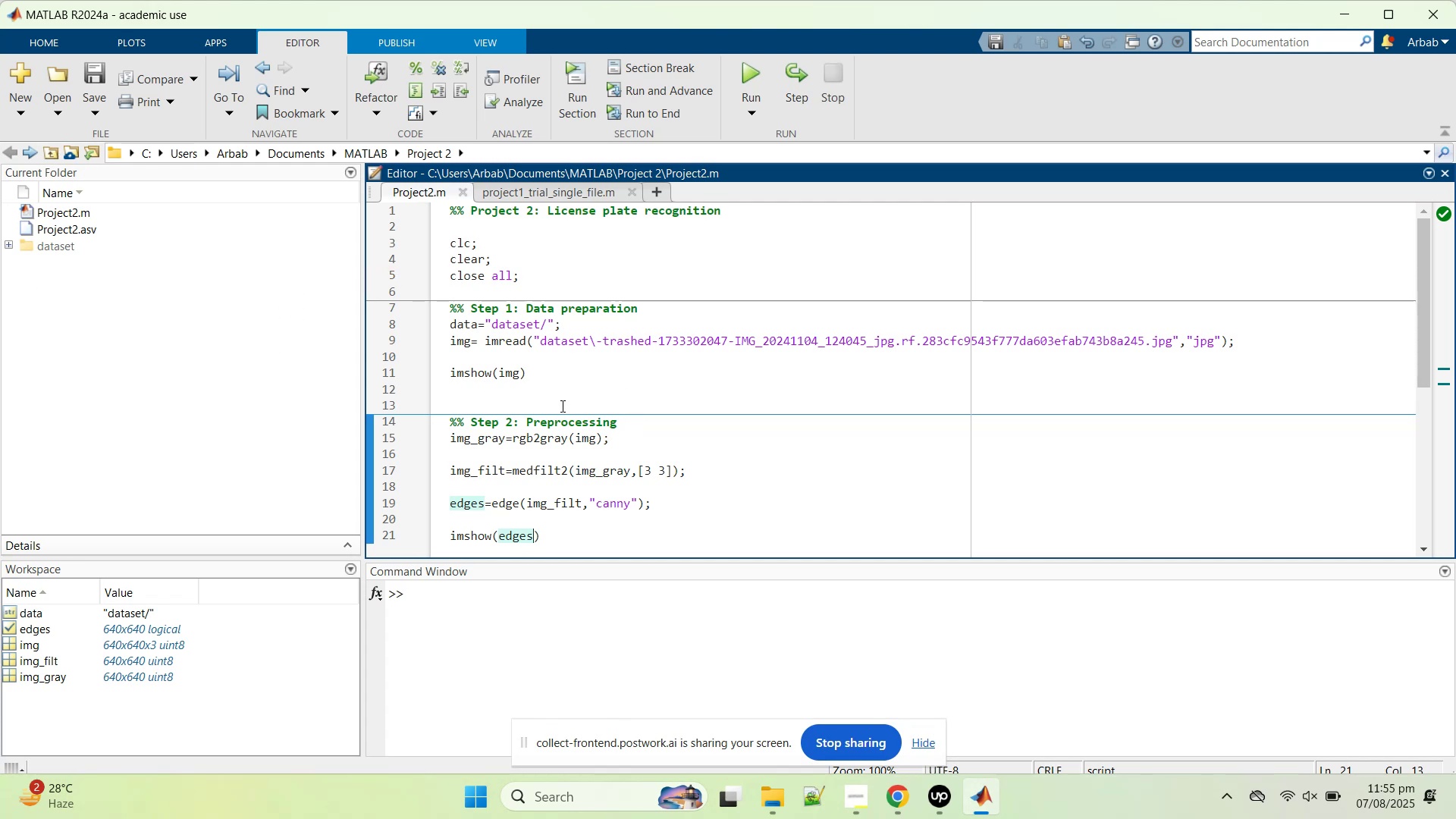 
left_click([530, 397])
 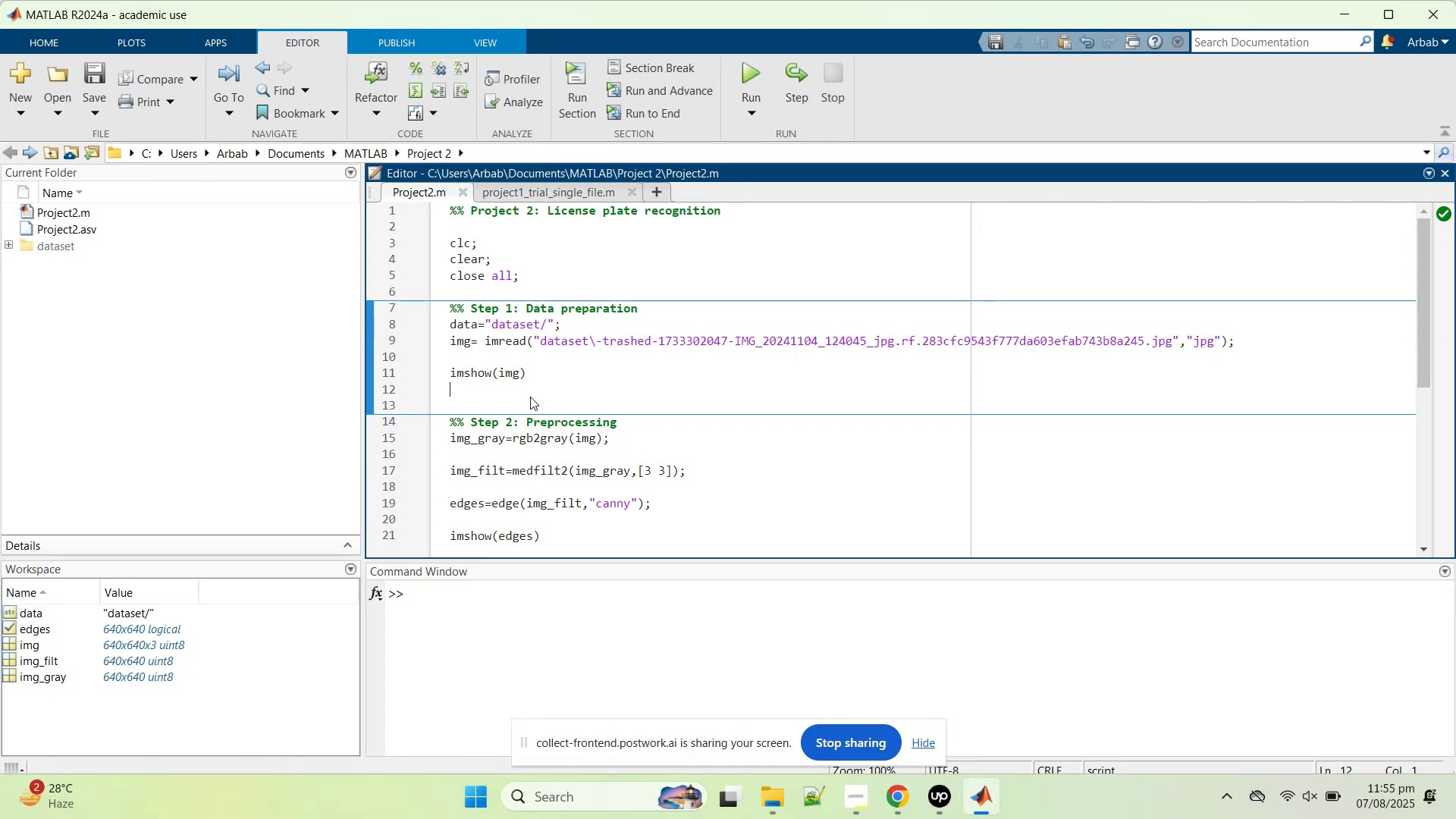 
type(img_resize=im)
 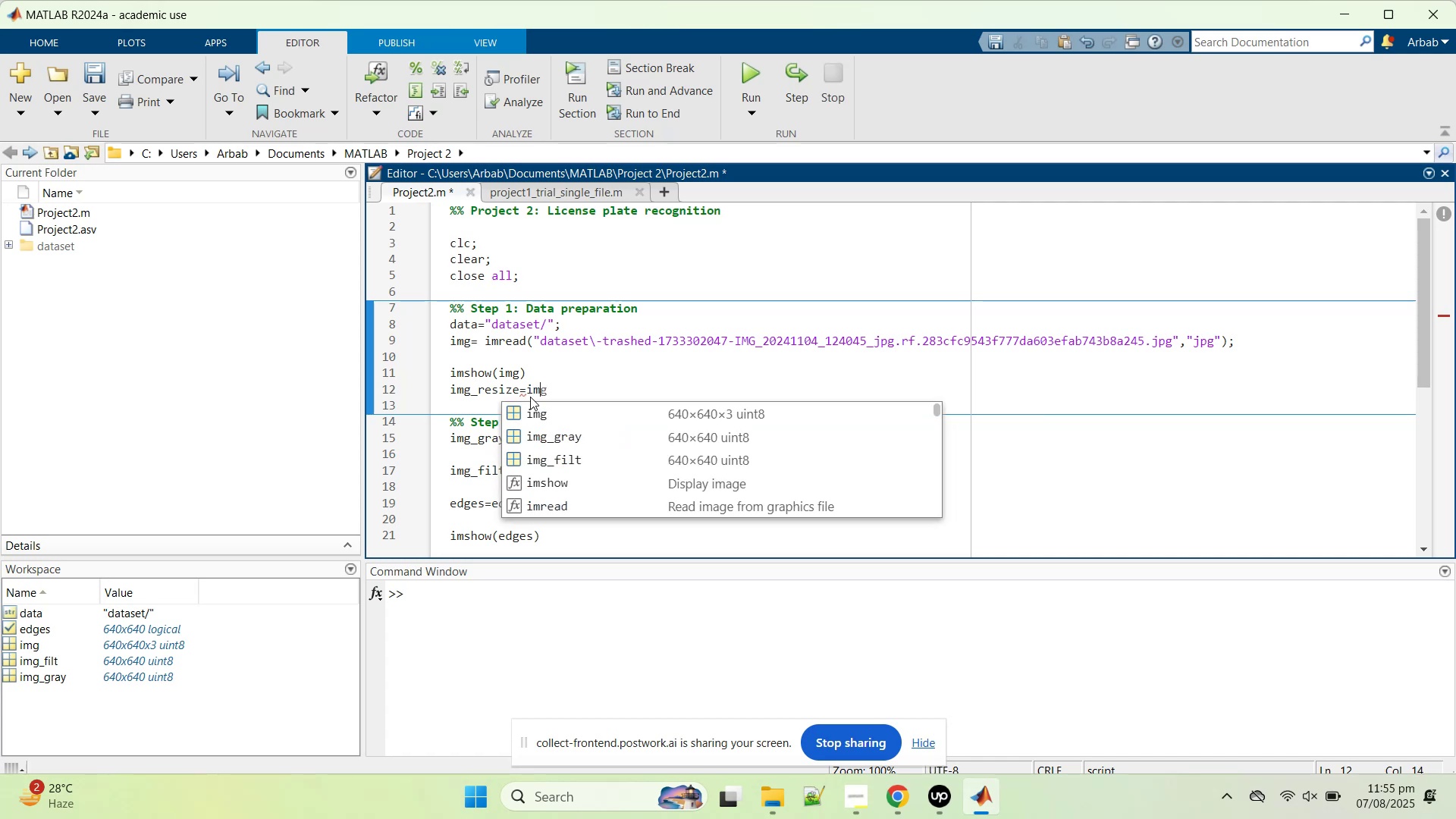 
key(ArrowDown)
 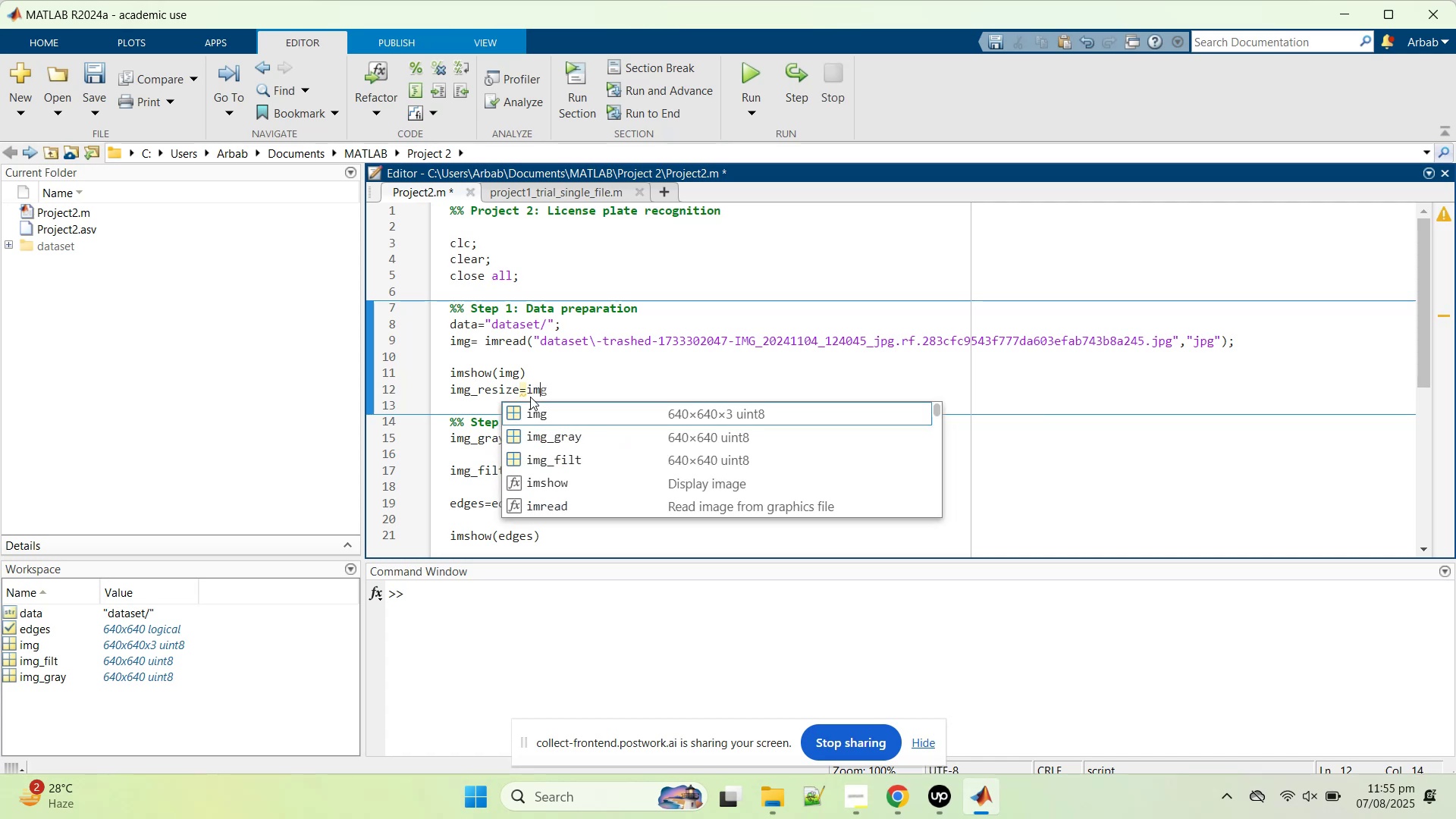 
key(ArrowDown)
 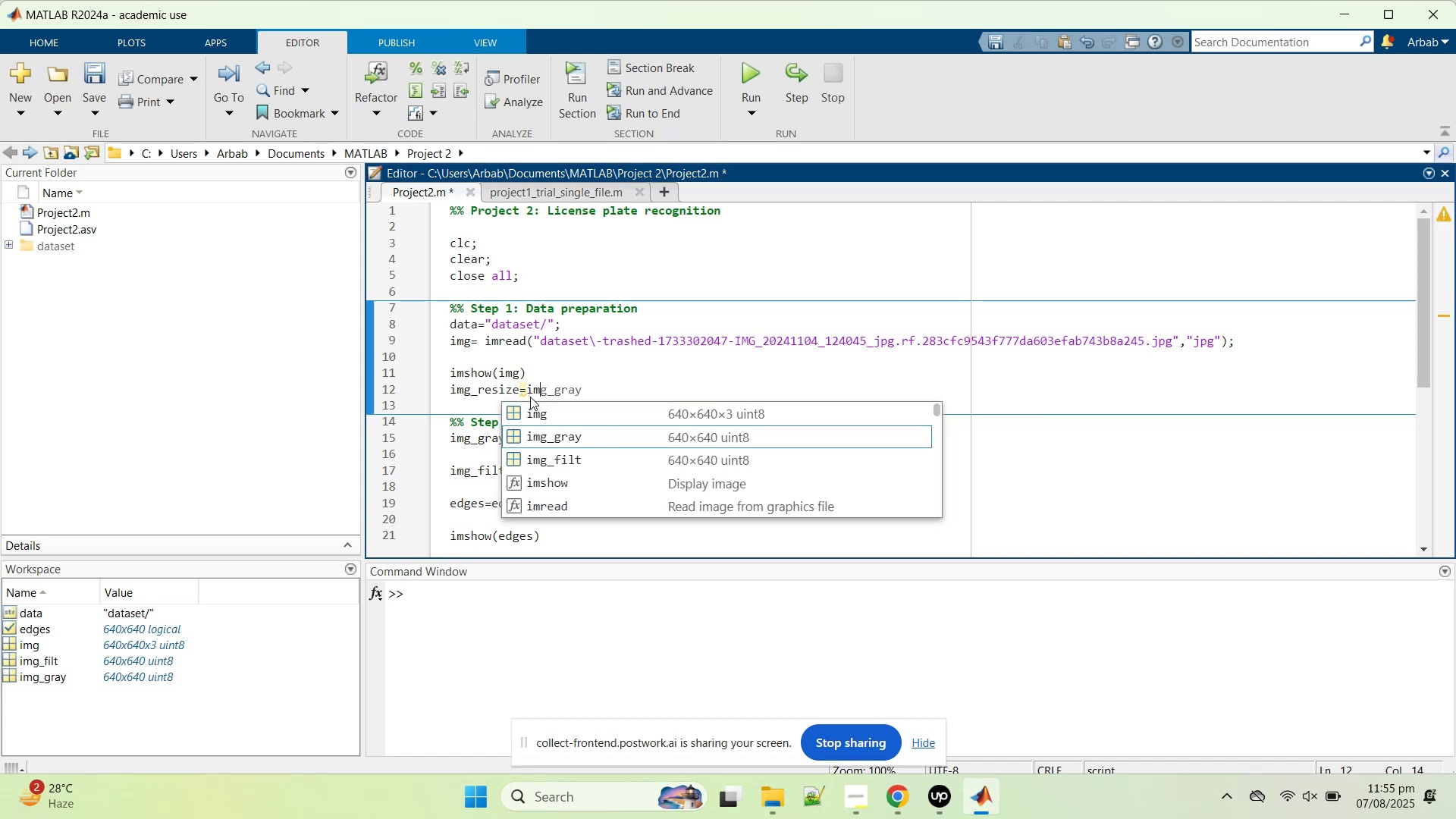 
key(ArrowDown)
 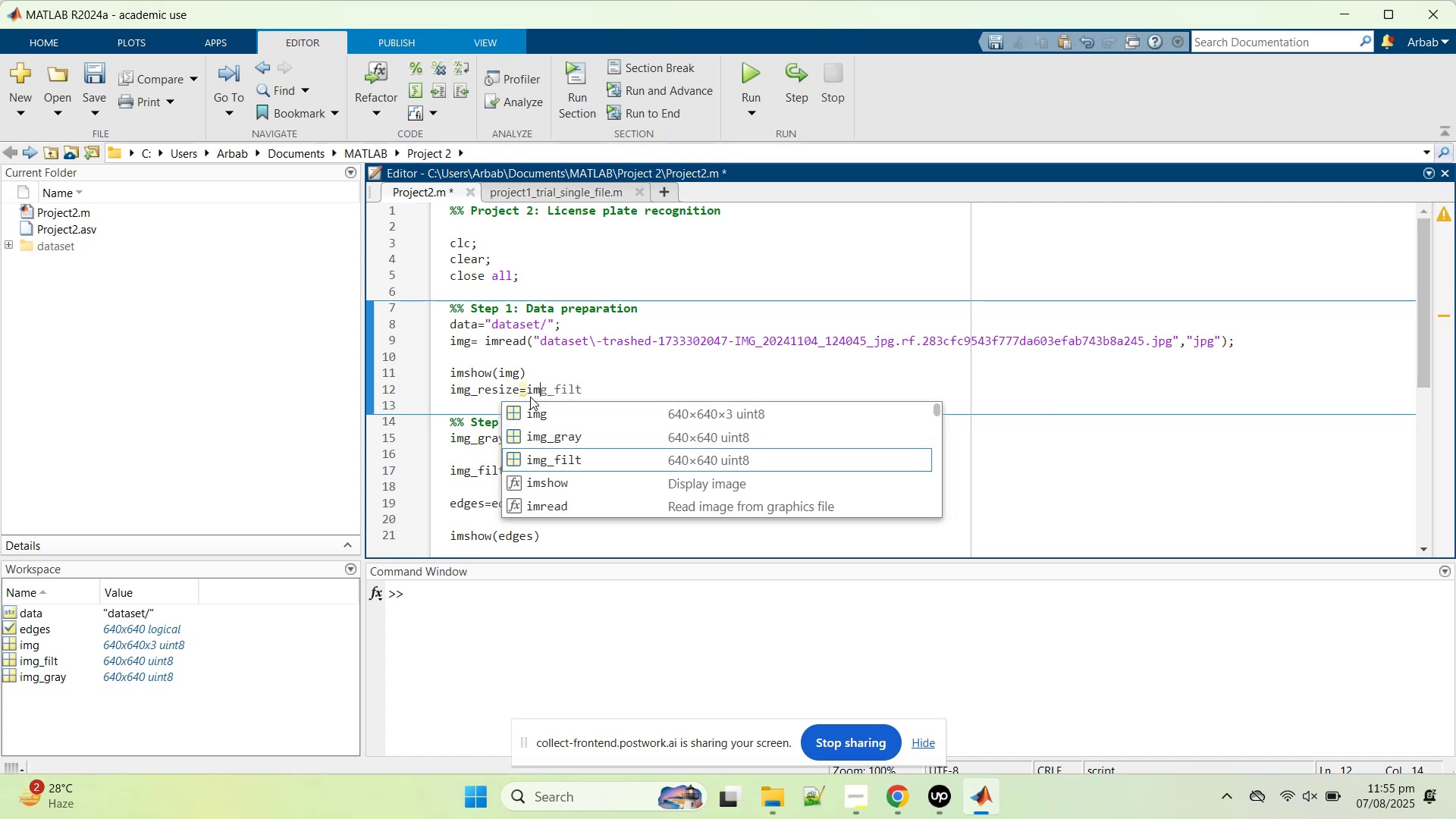 
key(ArrowDown)
 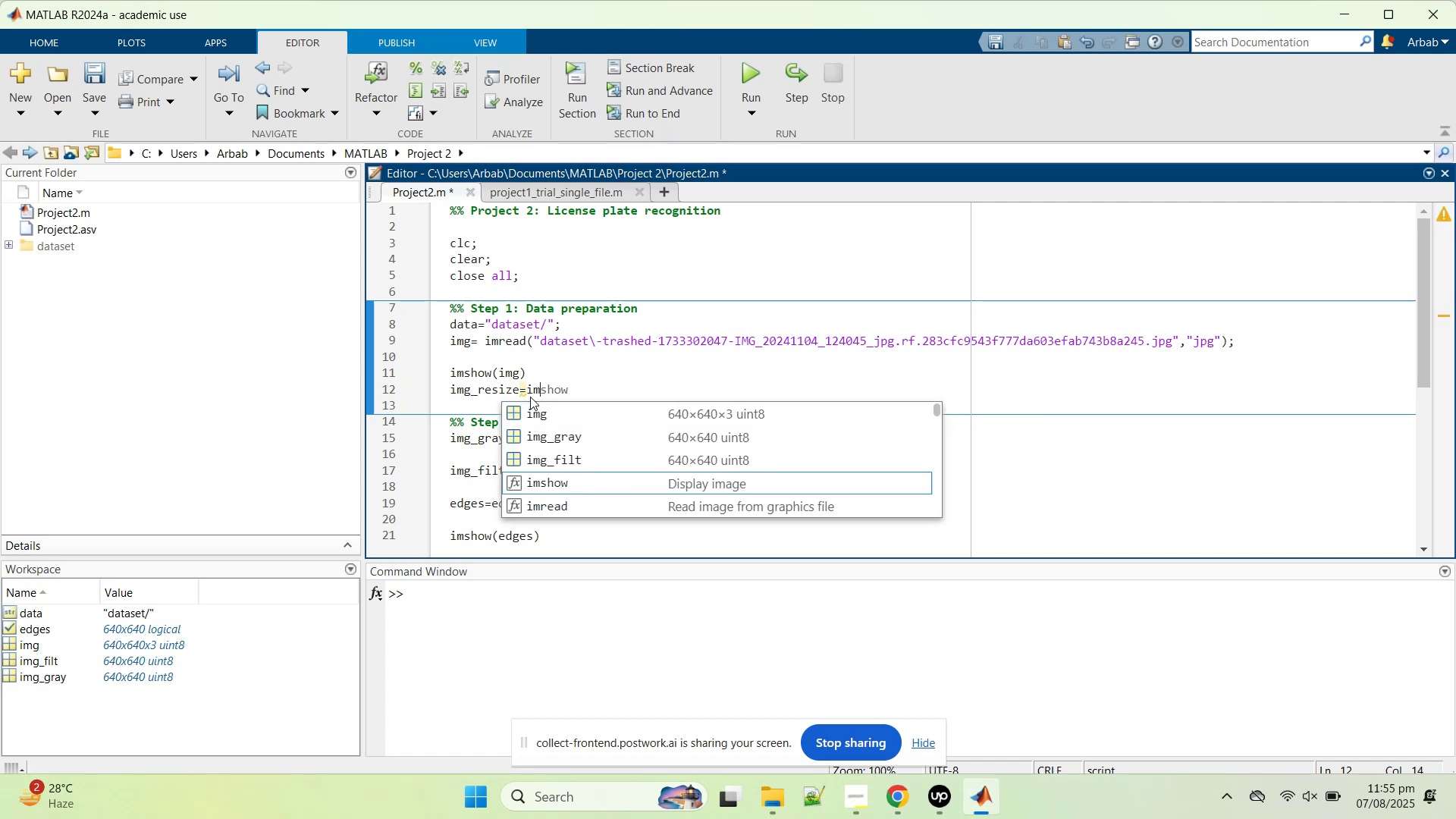 
key(ArrowDown)
 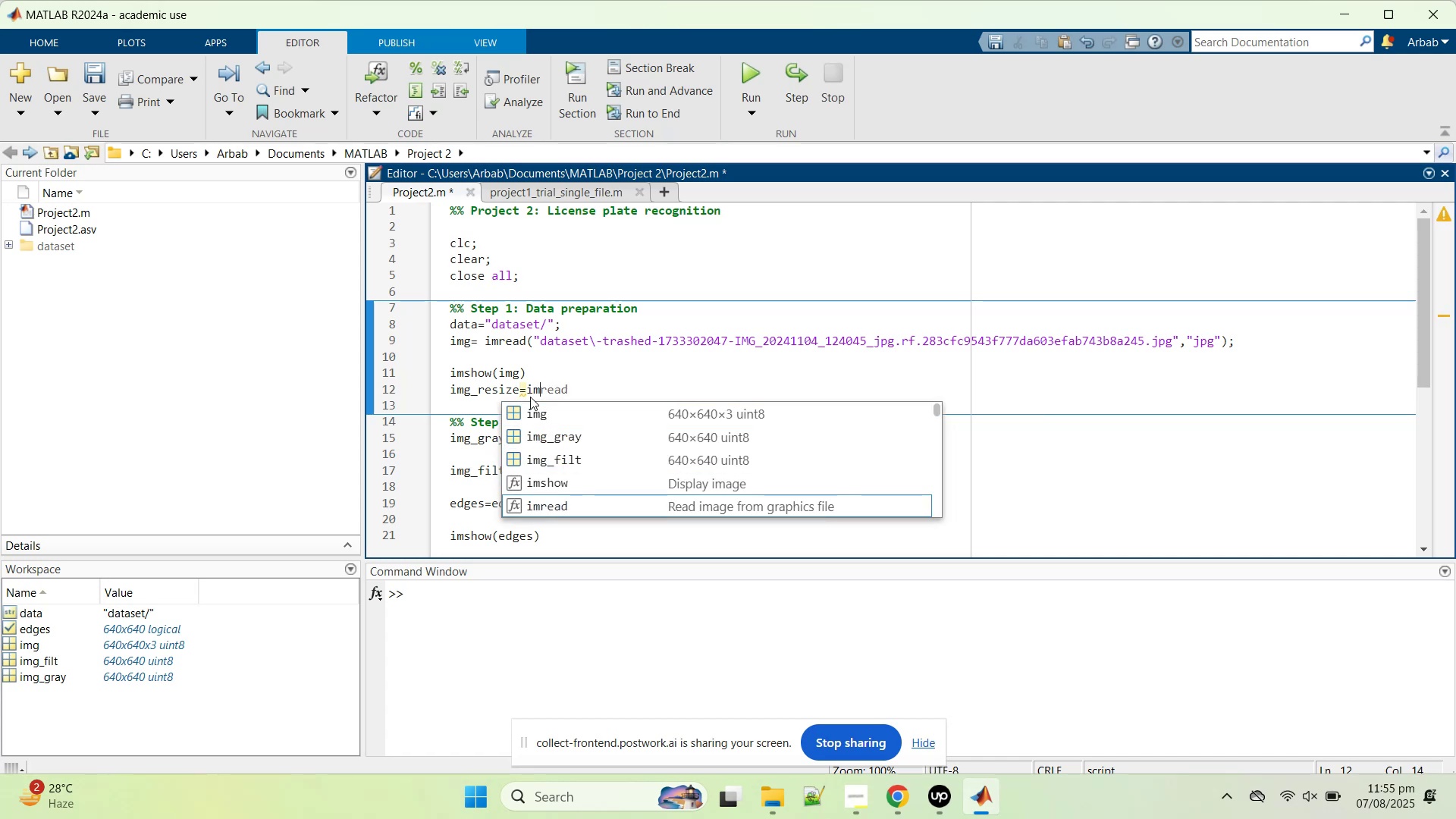 
key(ArrowDown)
 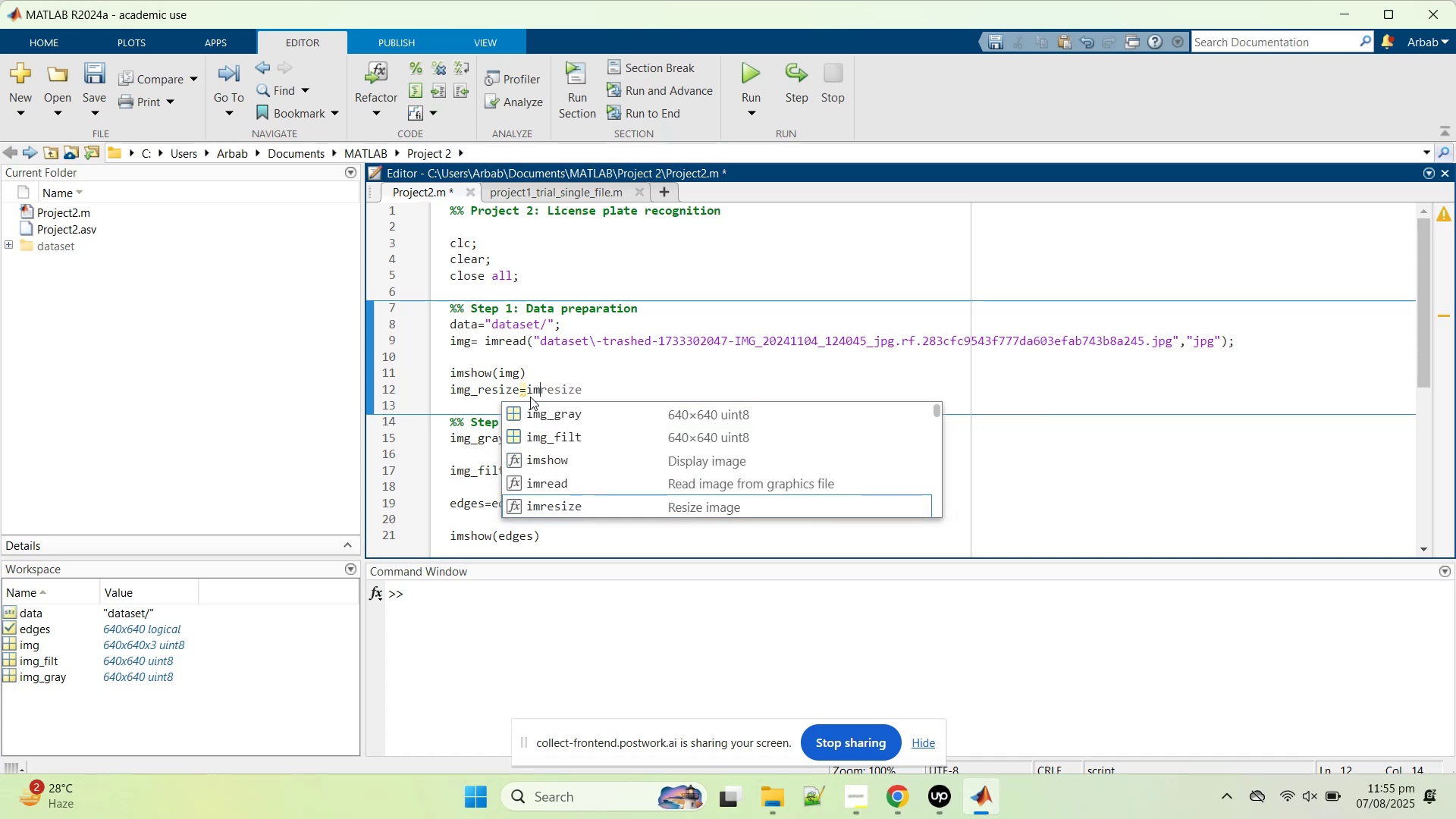 
key(ArrowDown)
 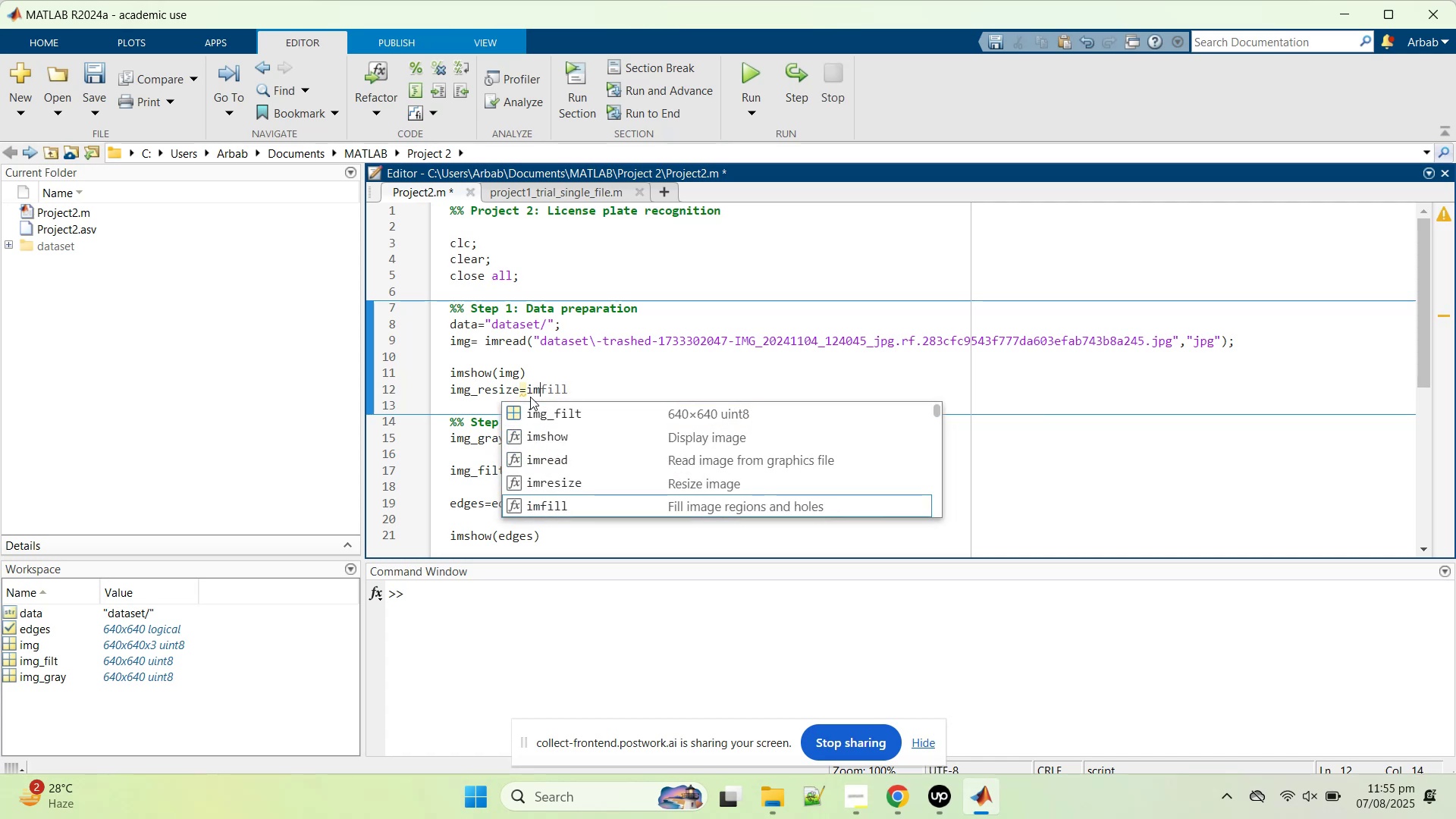 
key(ArrowUp)
 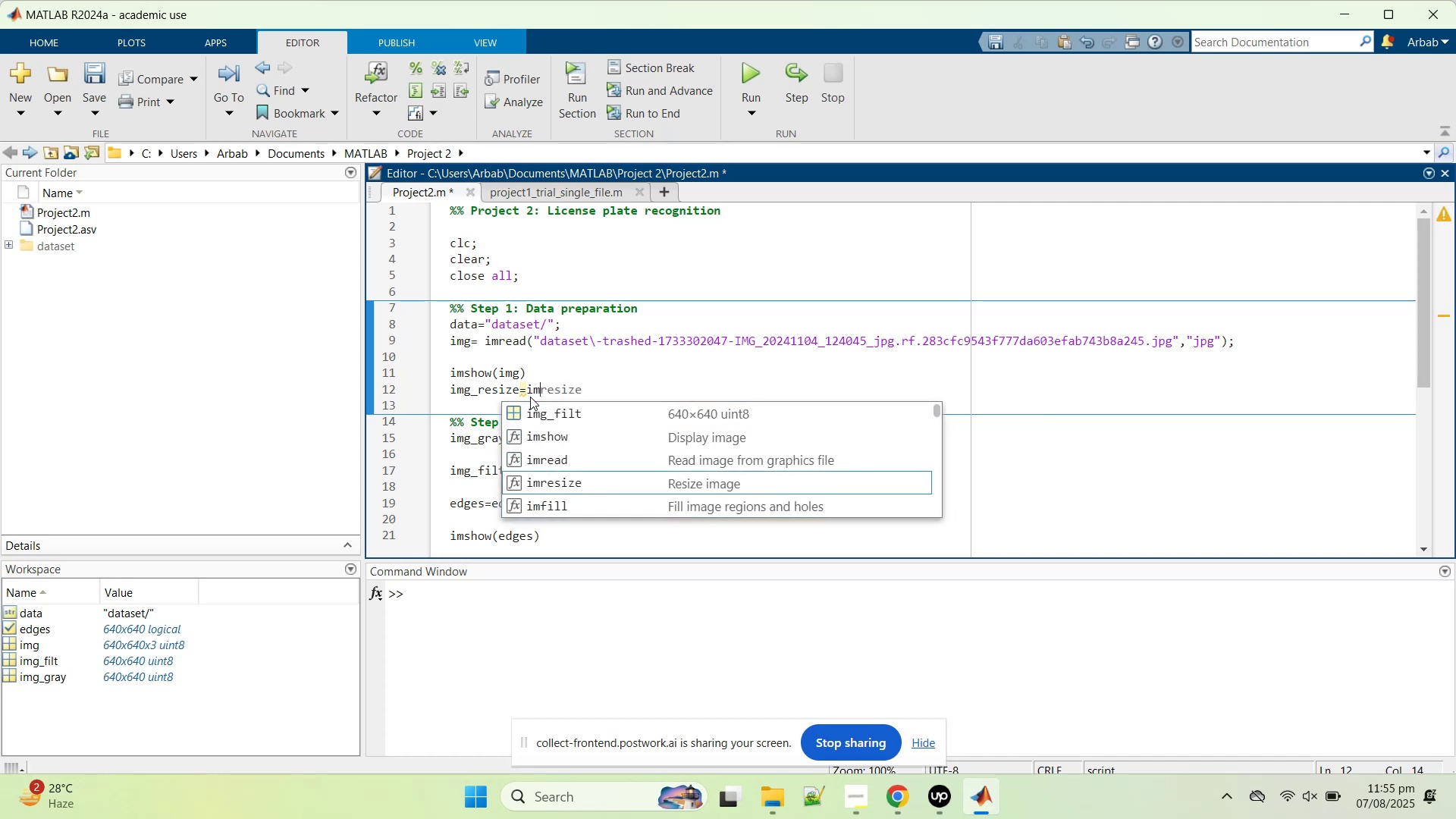 
key(Enter)
 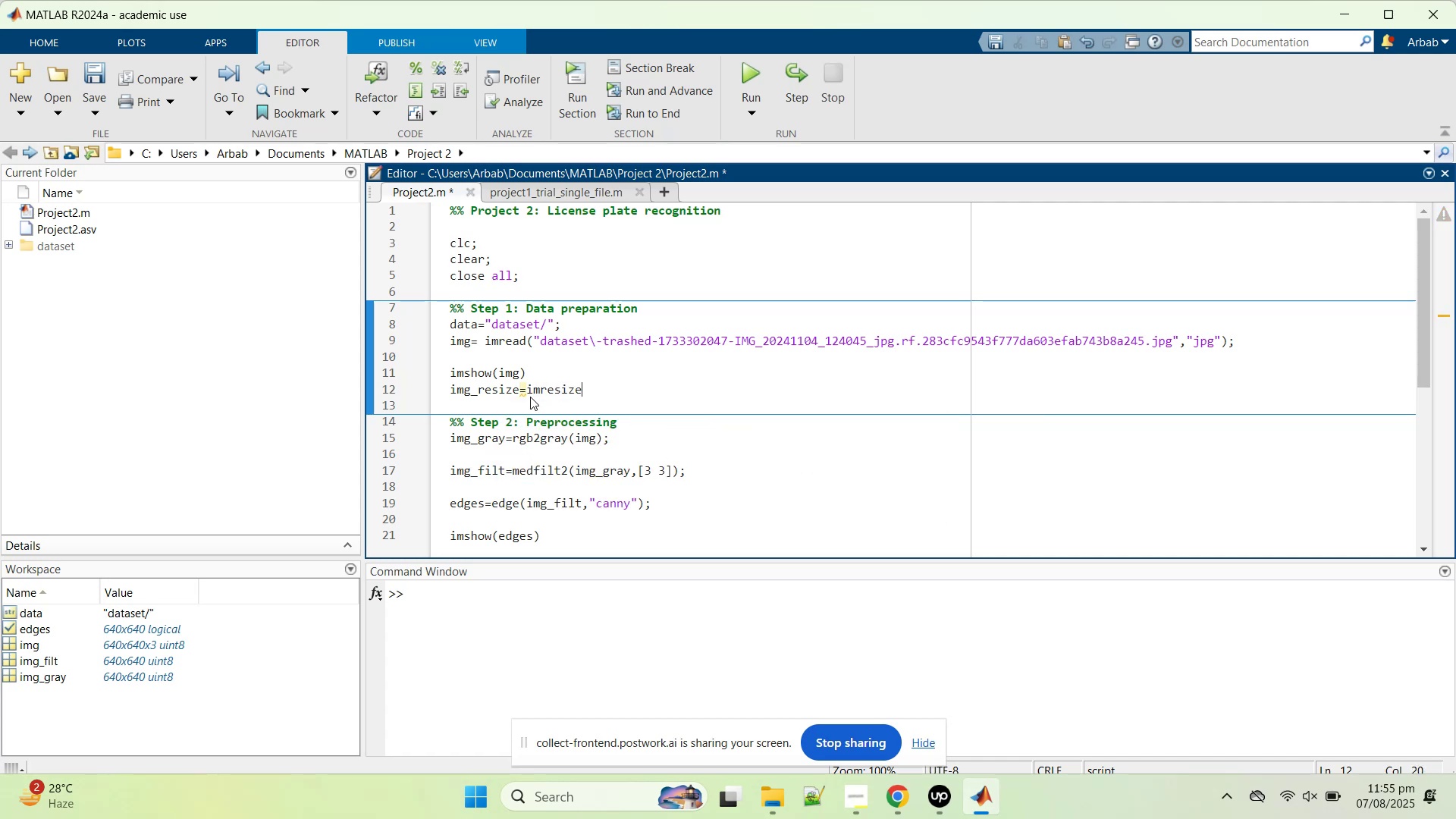 
type(())
 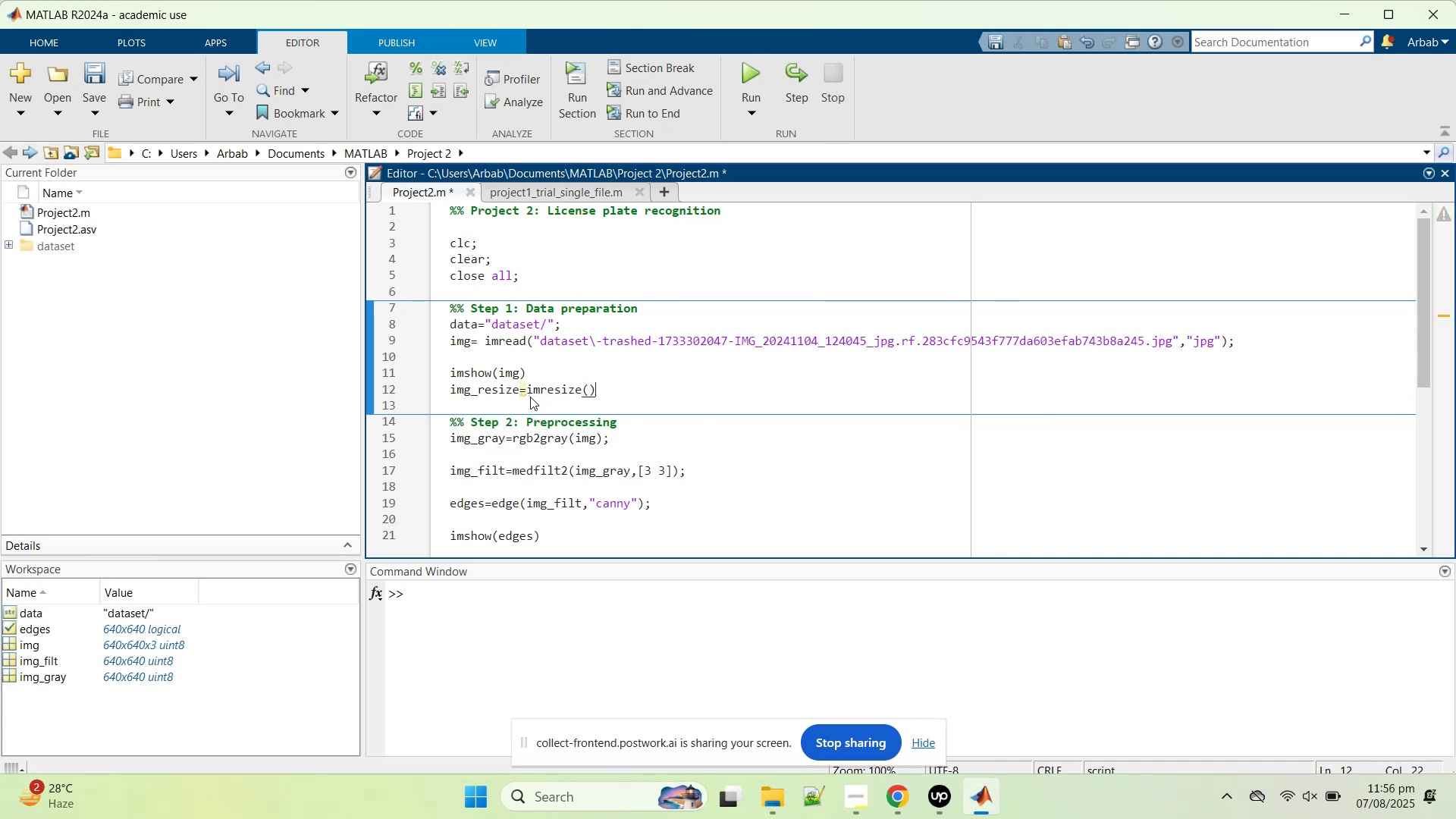 
key(ArrowLeft)
 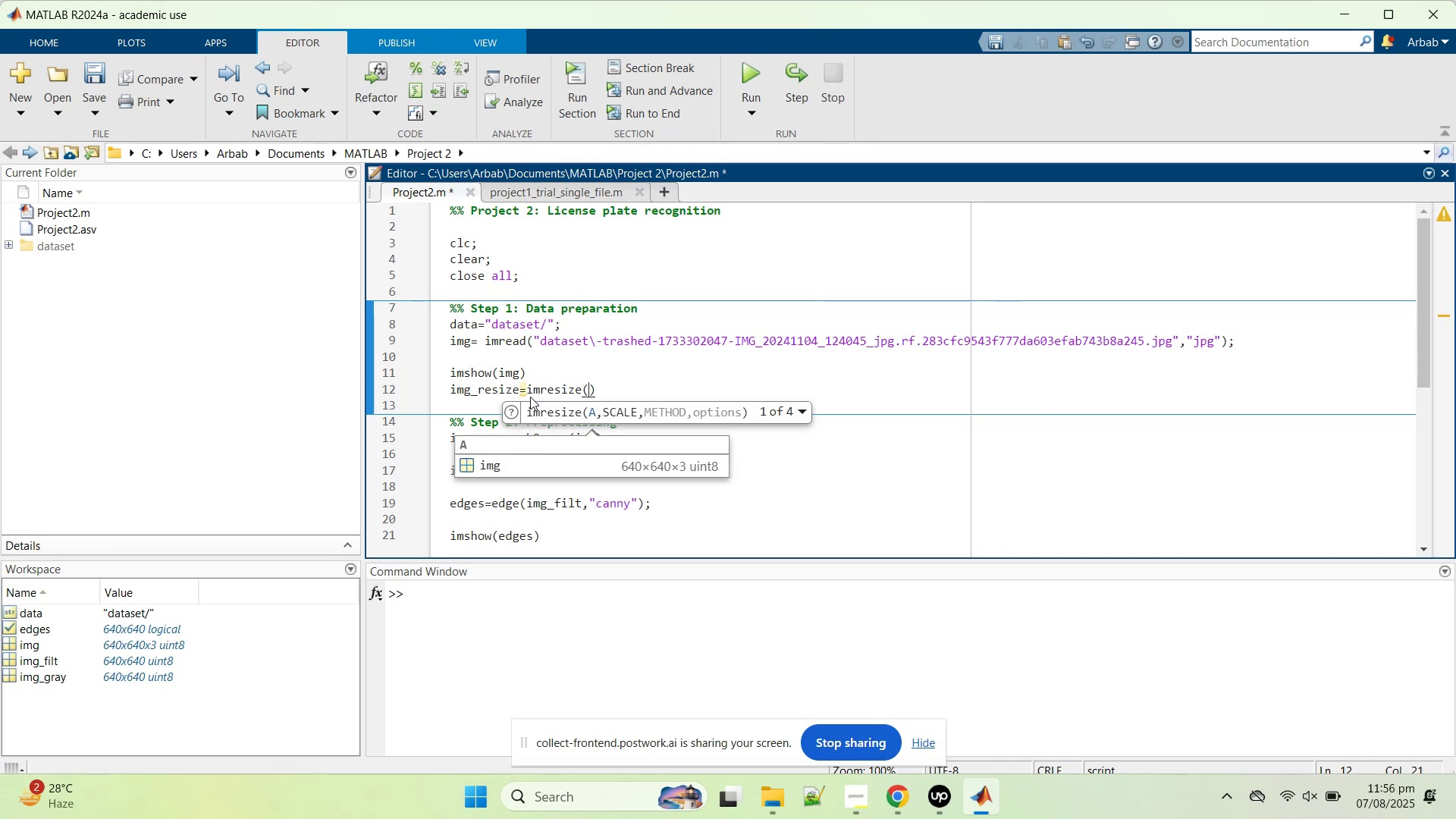 
type(img,[])
 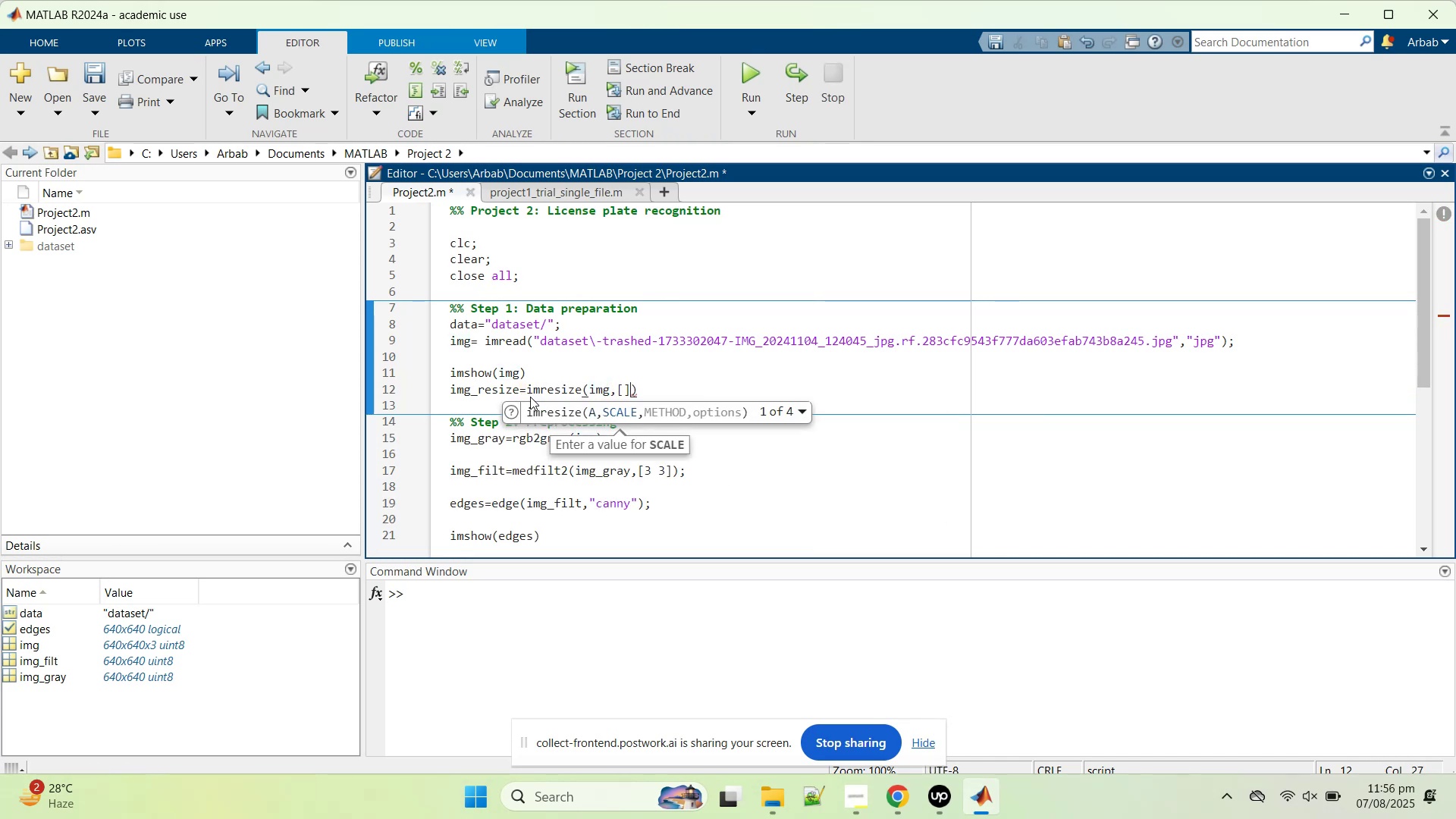 
key(ArrowLeft)
 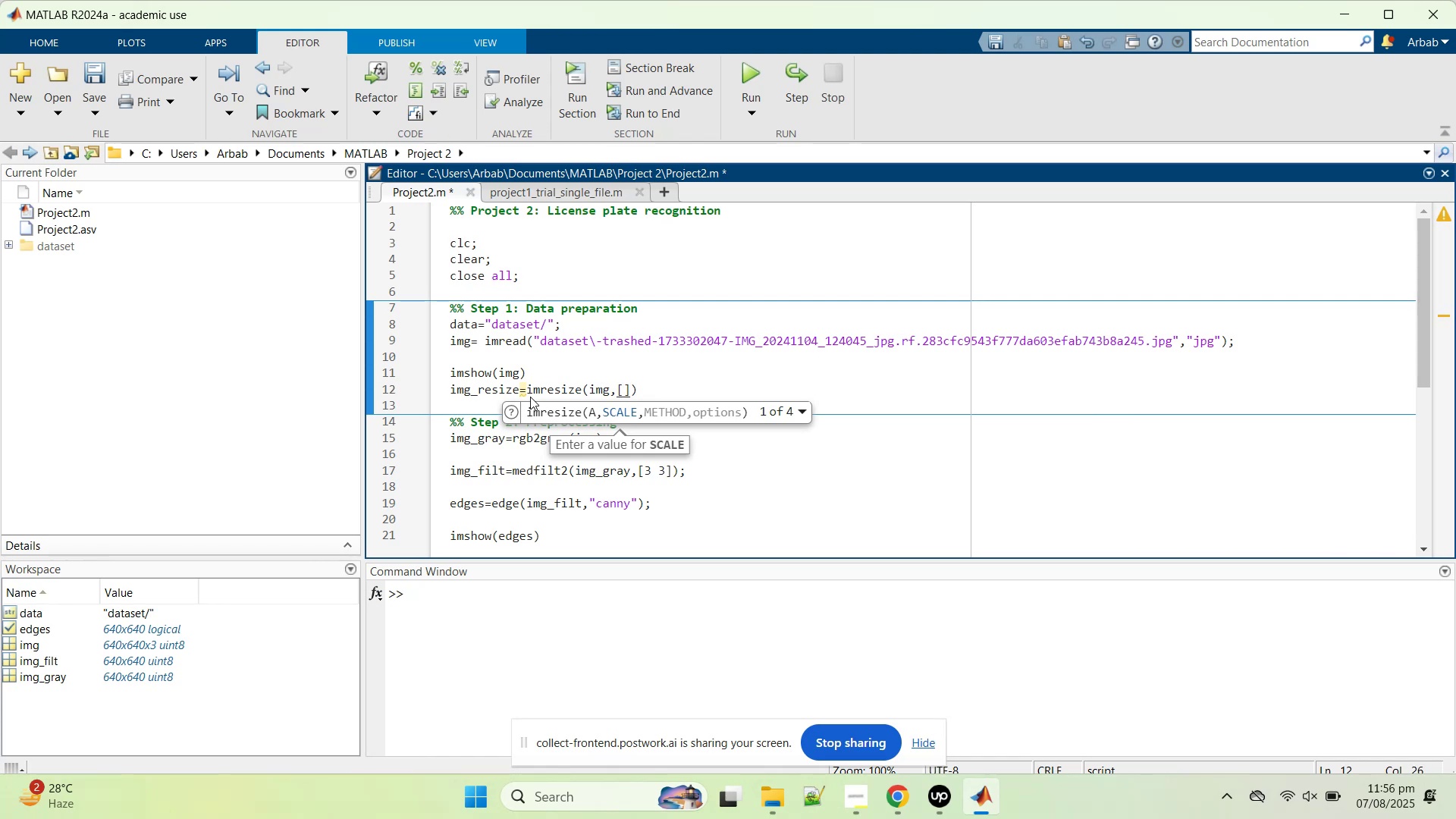 
type(256 256)
 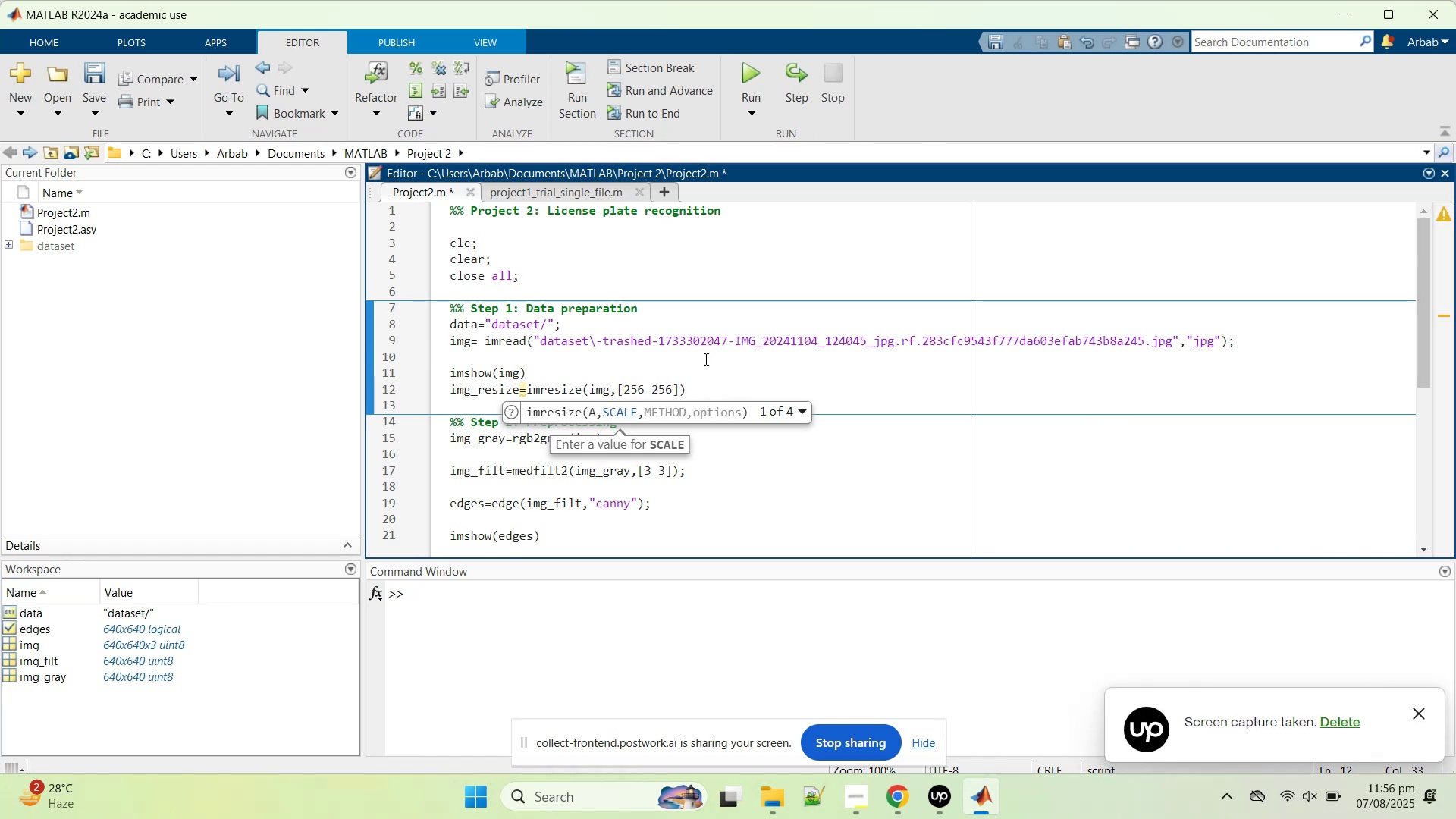 
left_click([761, 406])
 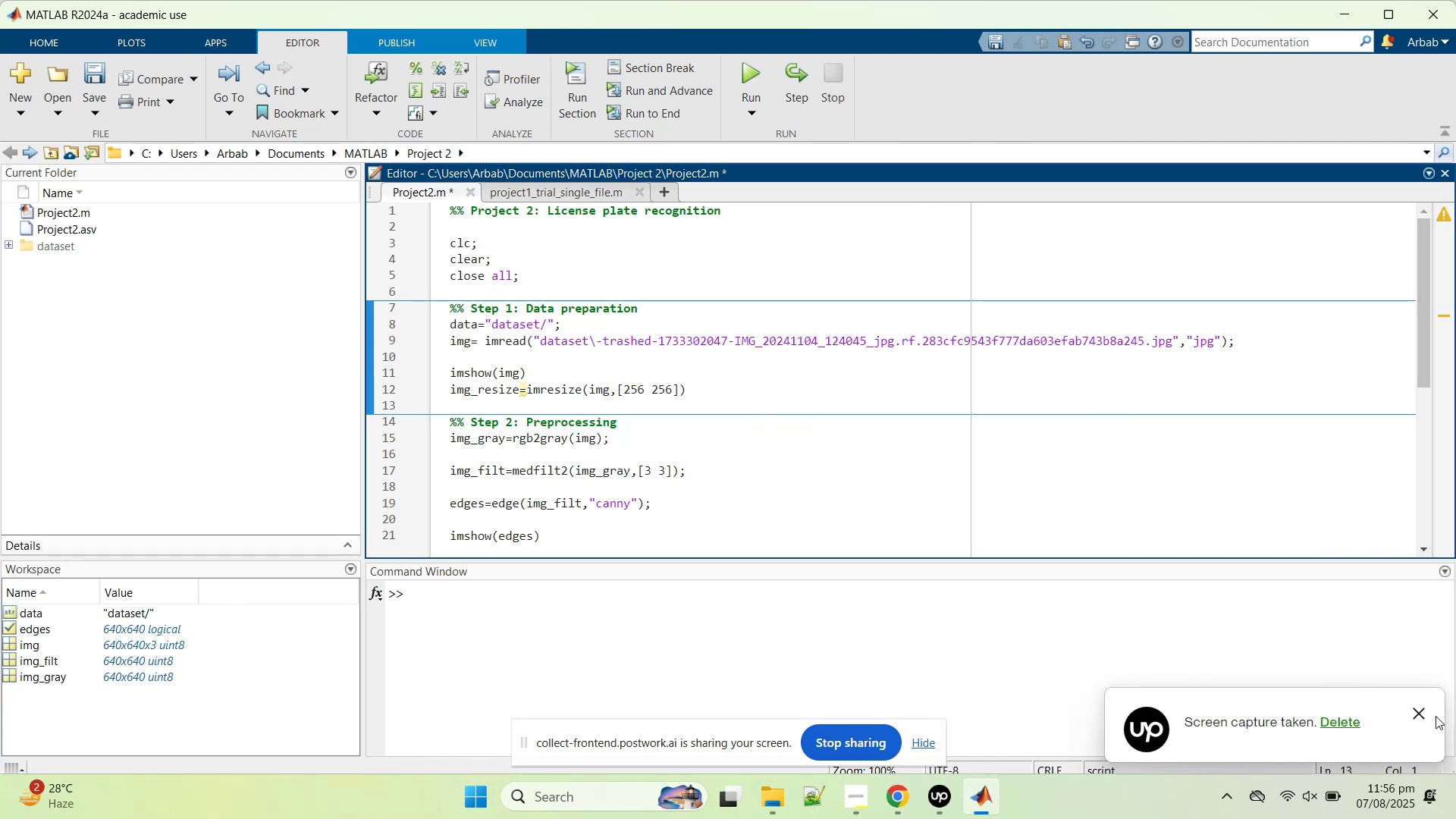 
left_click([1424, 708])
 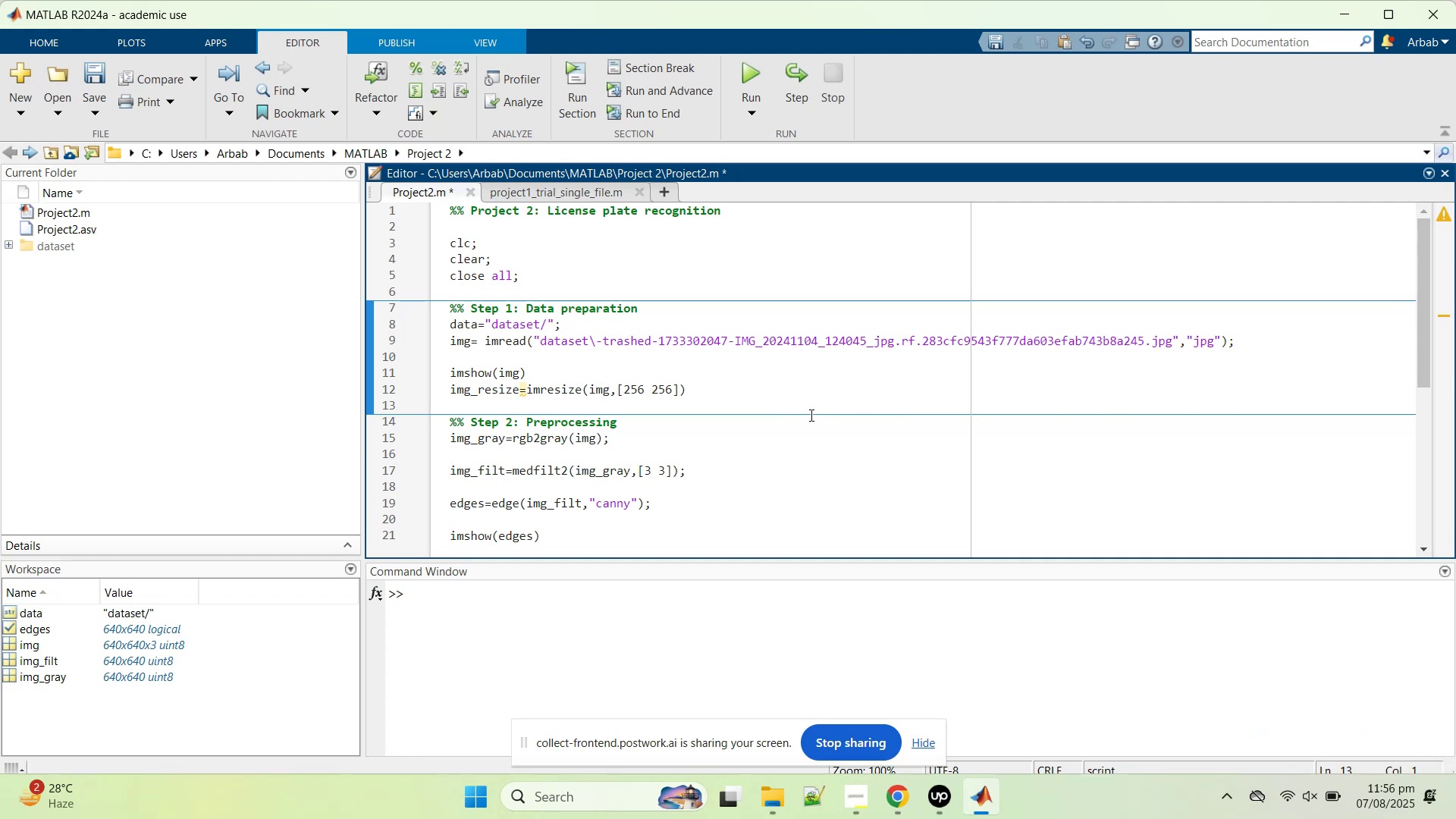 
wait(5.43)
 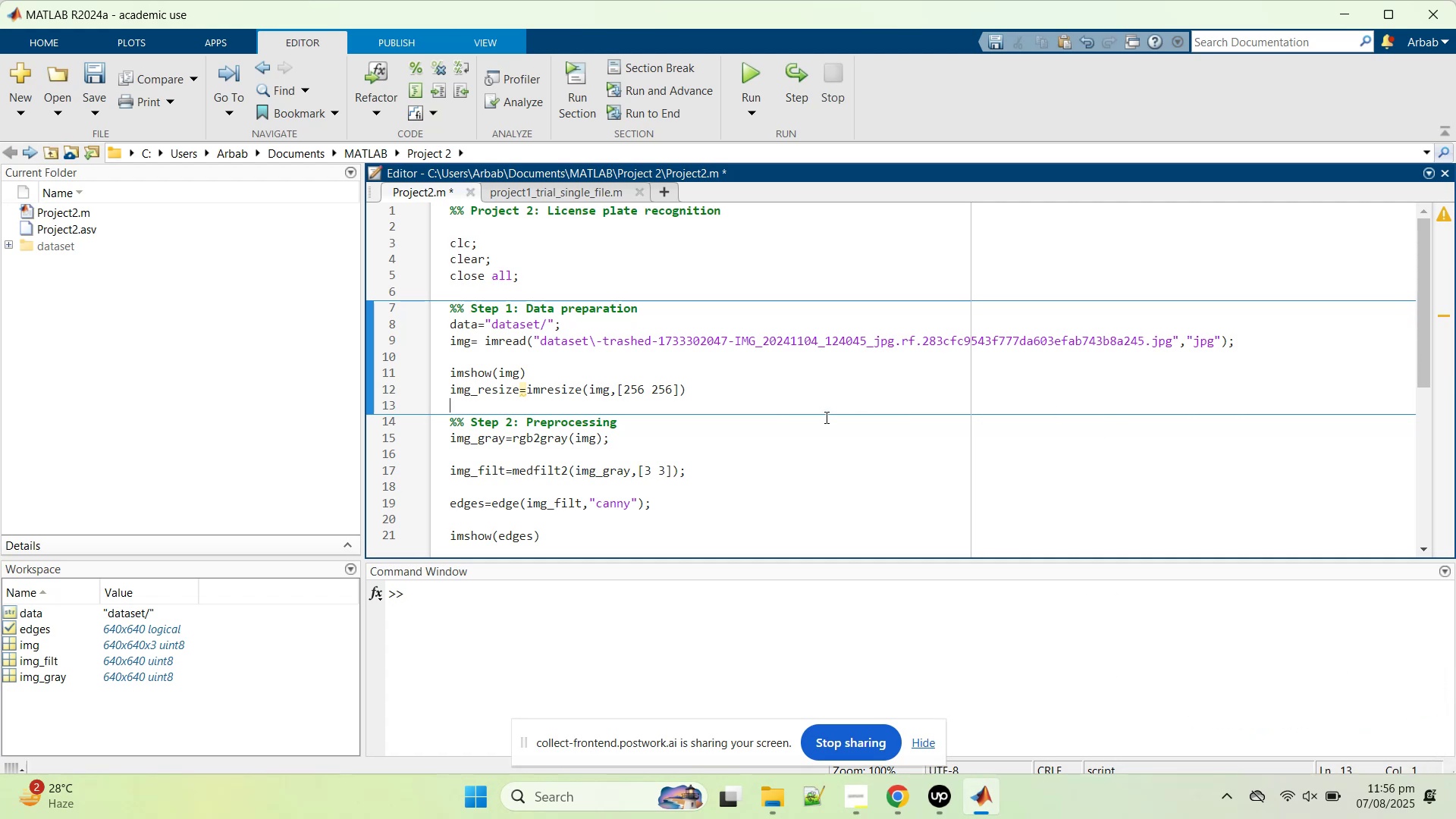 
left_click([795, 403])
 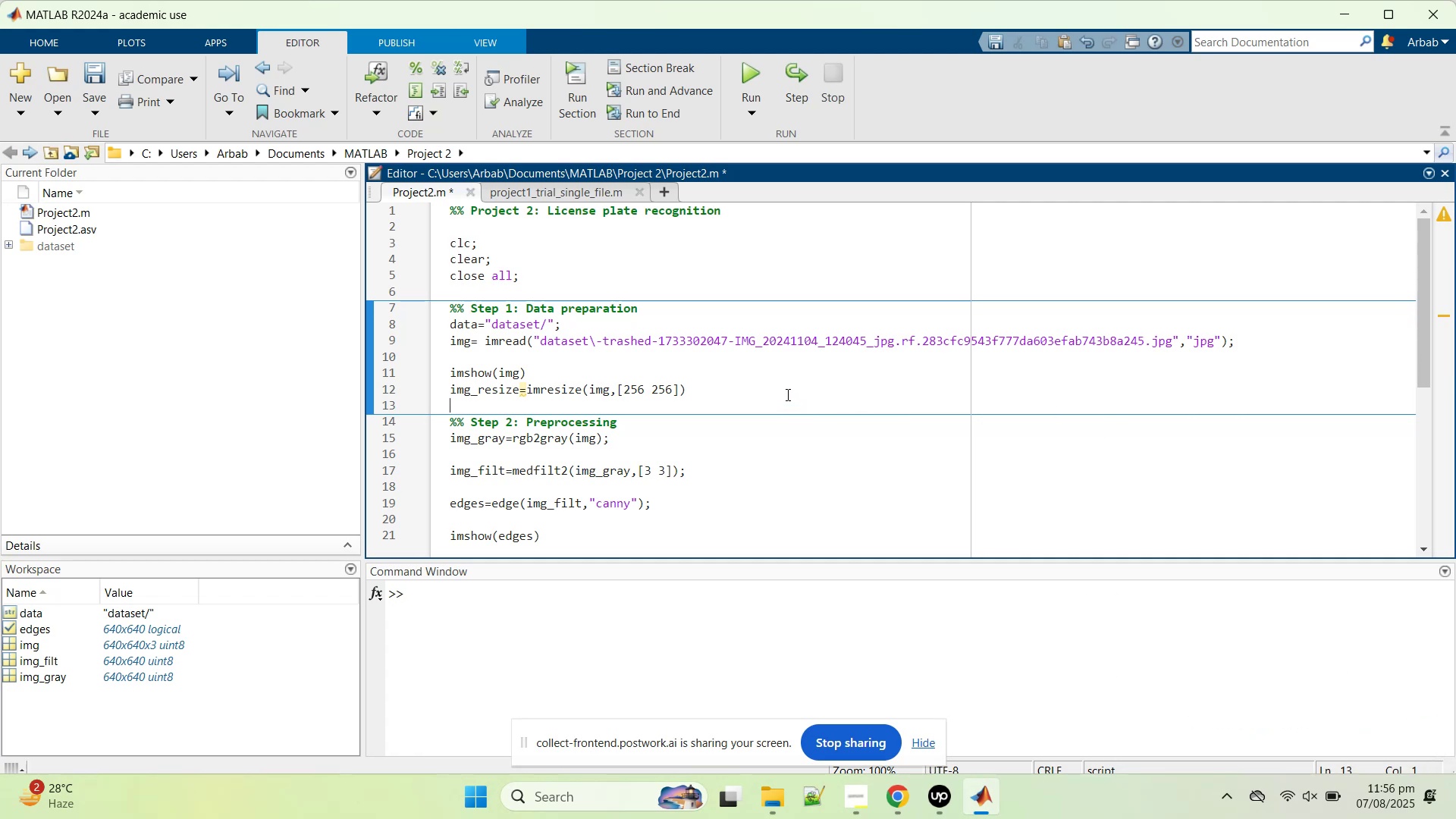 
left_click([786, 394])
 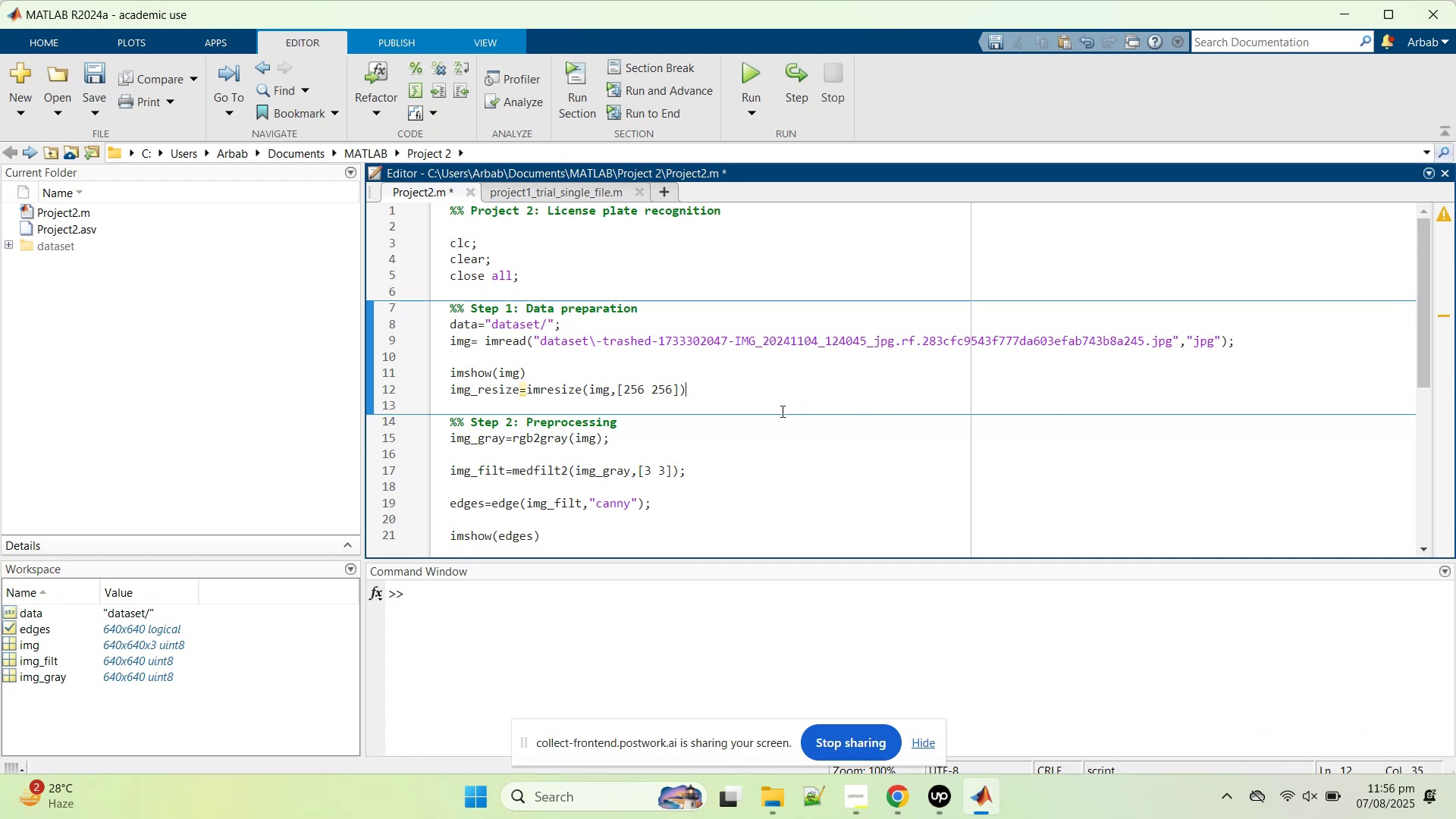 
key(Semicolon)
 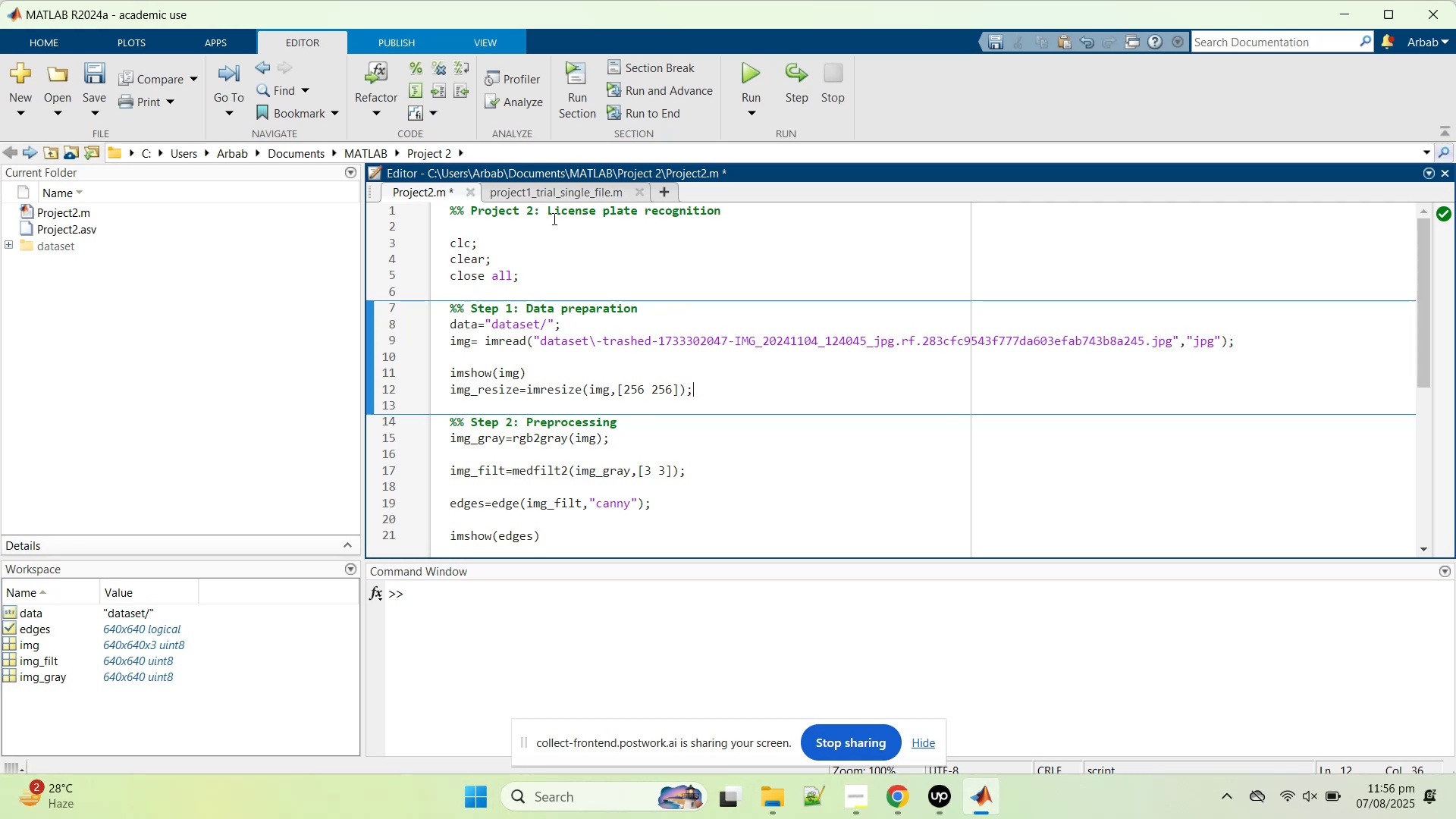 
left_click([553, 187])
 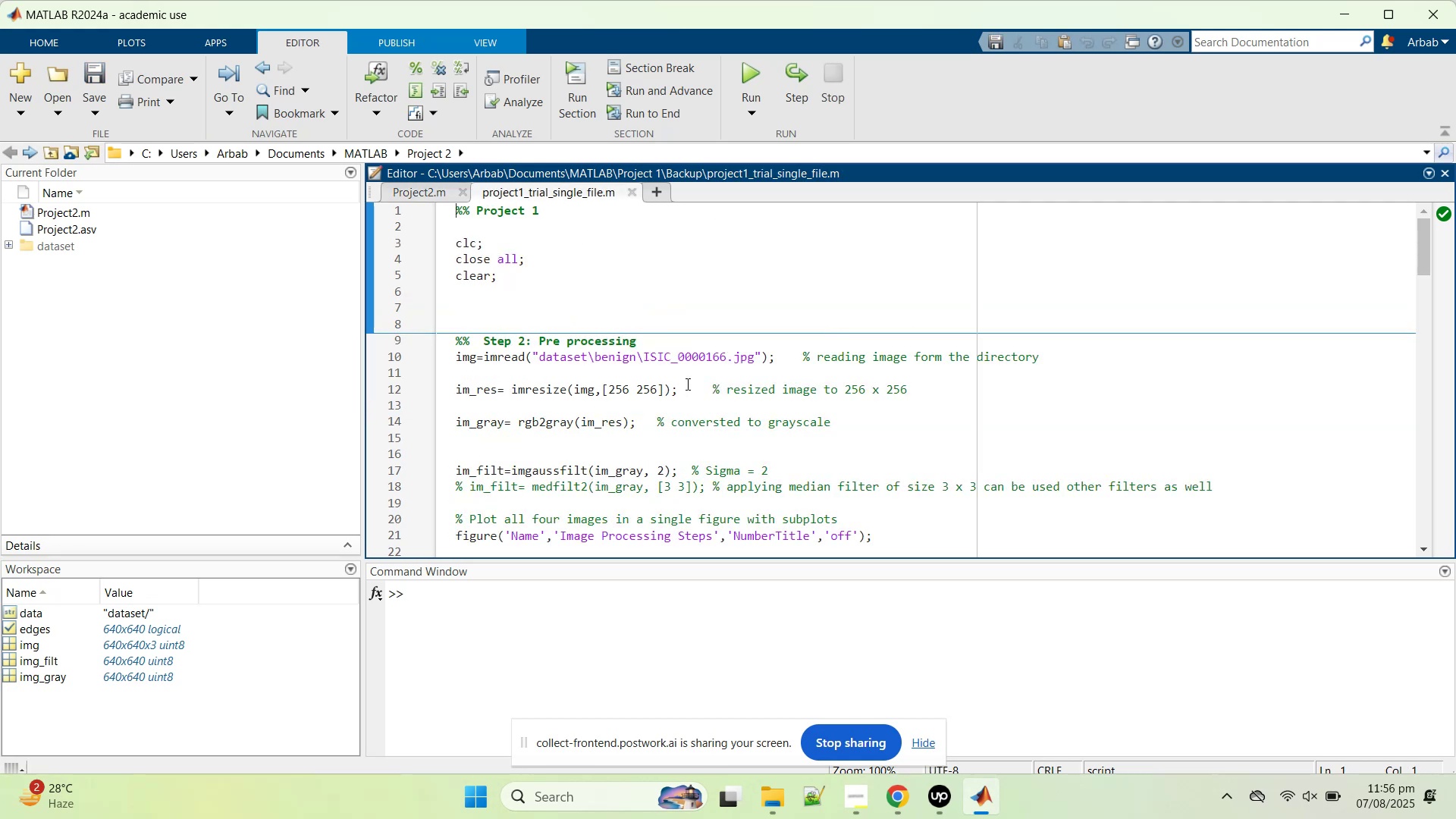 
scroll: coordinate [714, 423], scroll_direction: down, amount: 2.0
 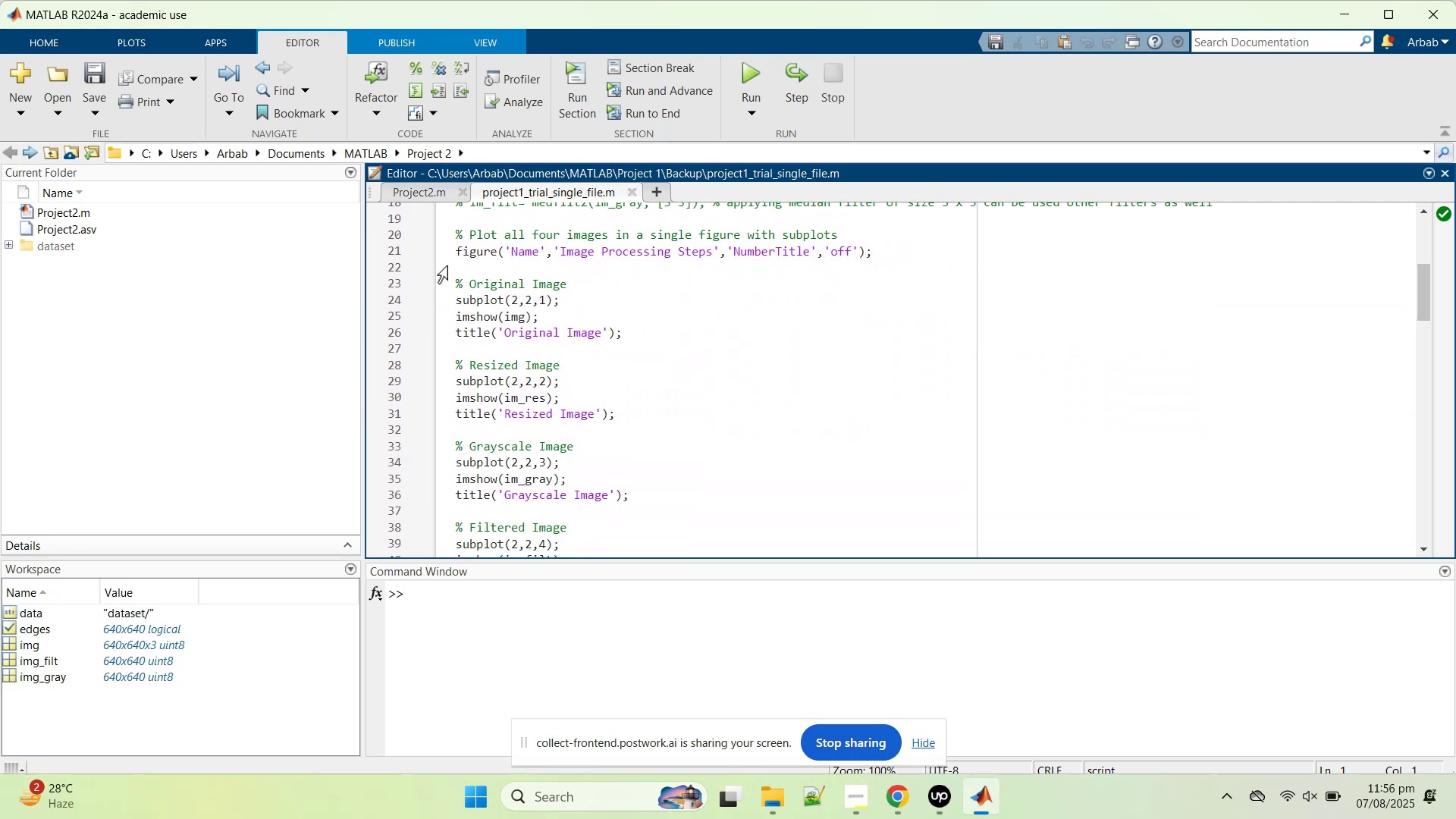 
left_click_drag(start_coordinate=[450, 240], to_coordinate=[773, 386])
 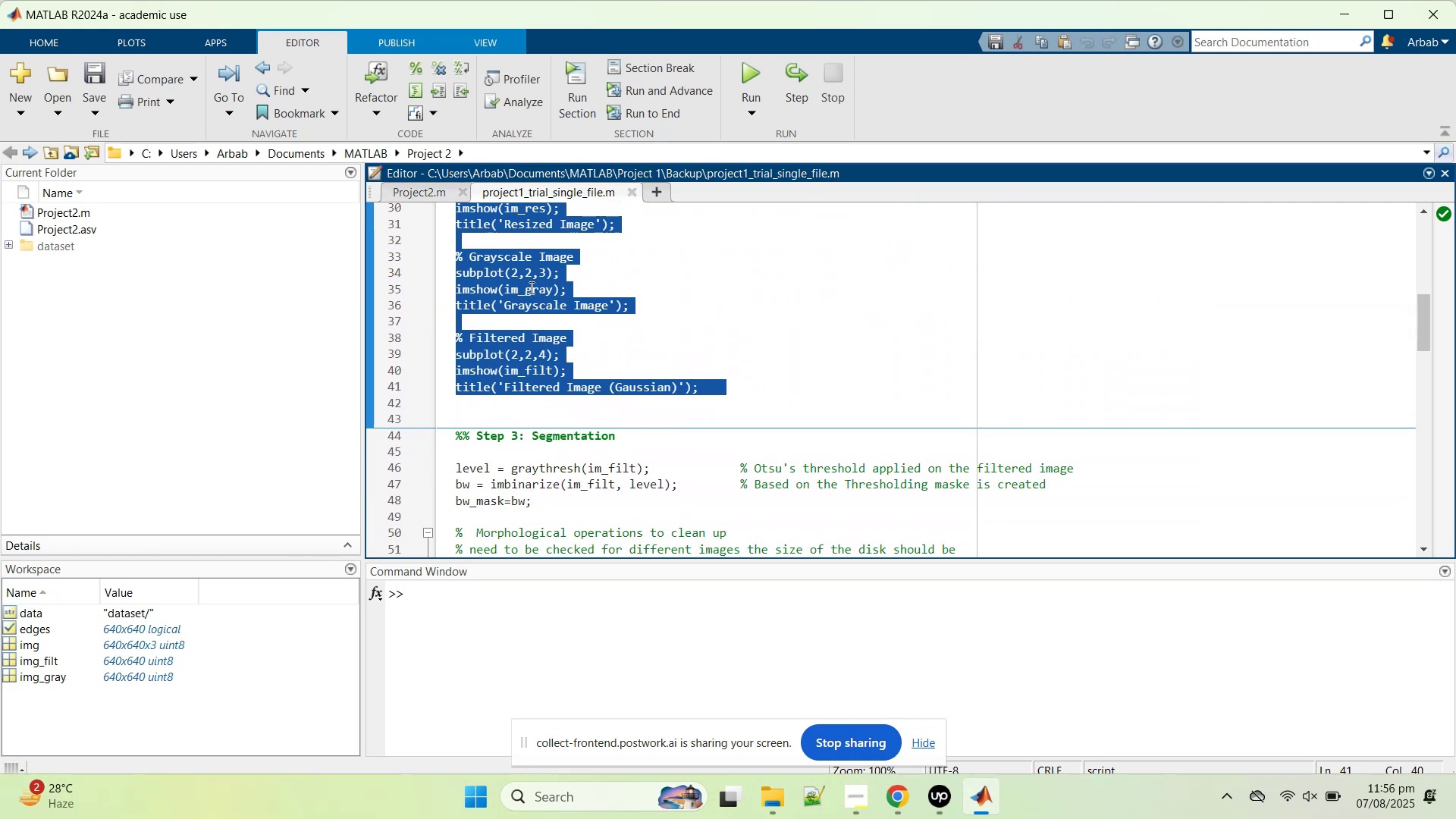 
scroll: coordinate [767, 376], scroll_direction: down, amount: 2.0
 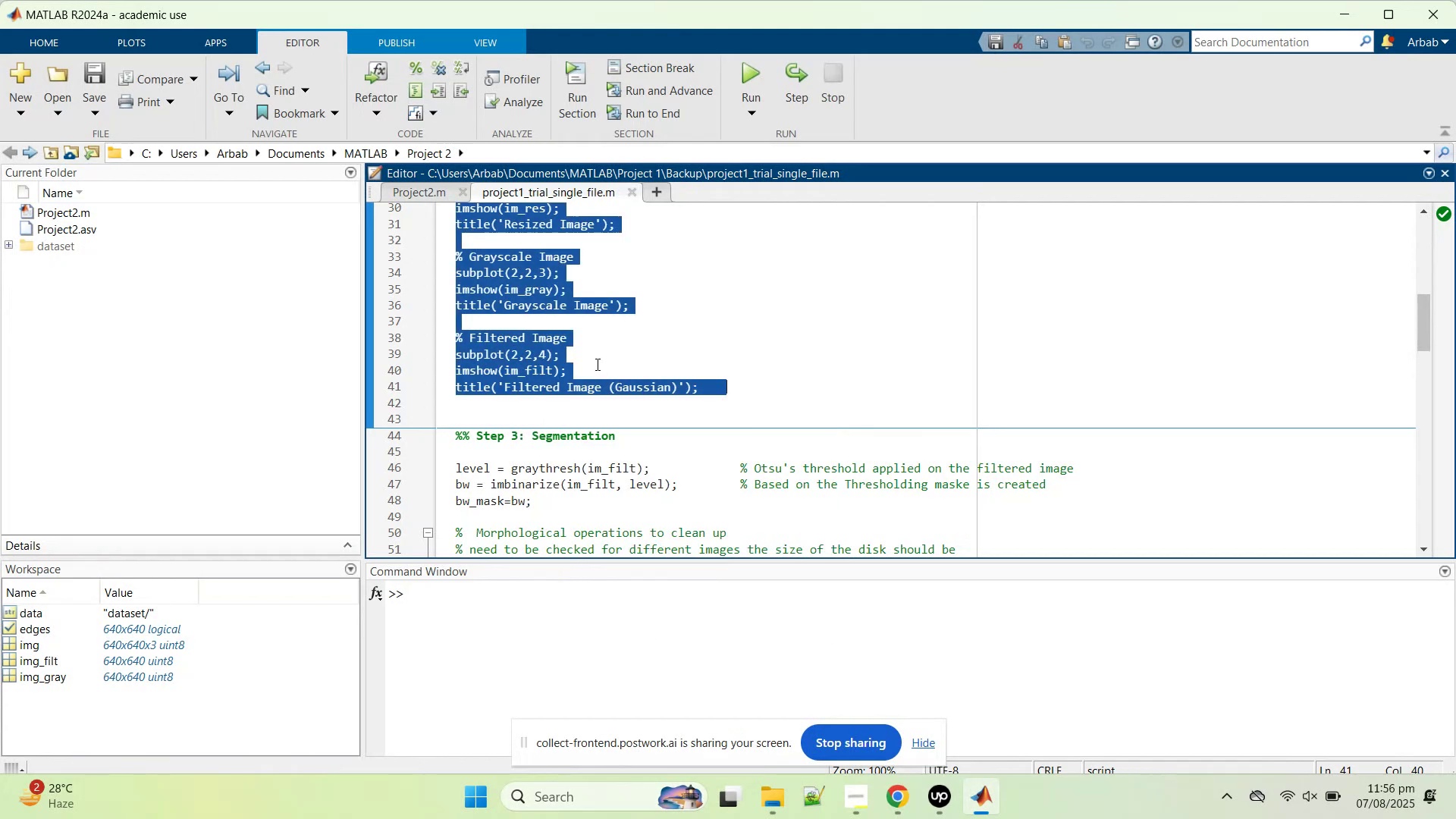 
left_click([433, 186])
 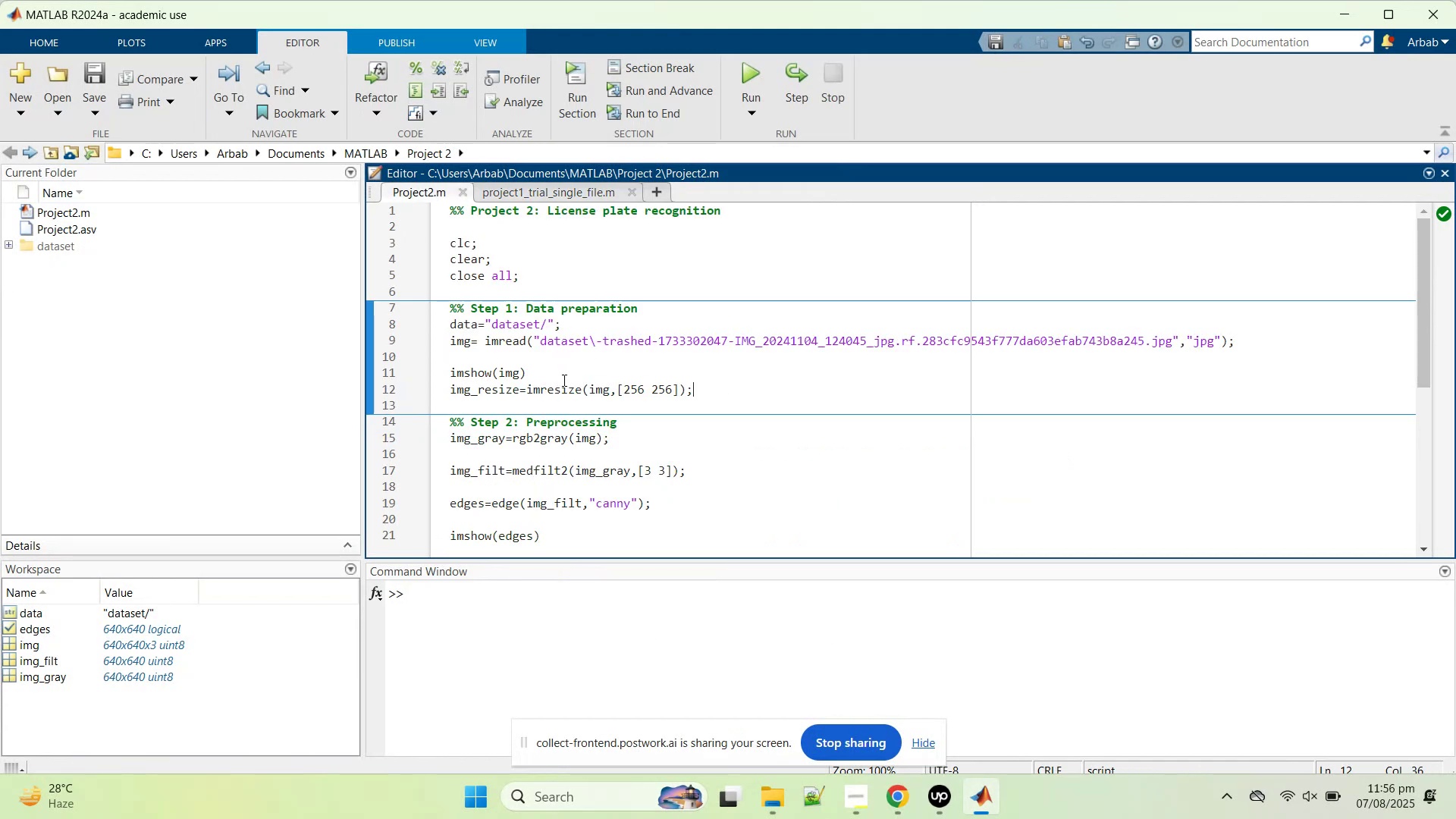 
scroll: coordinate [561, 398], scroll_direction: down, amount: 4.0
 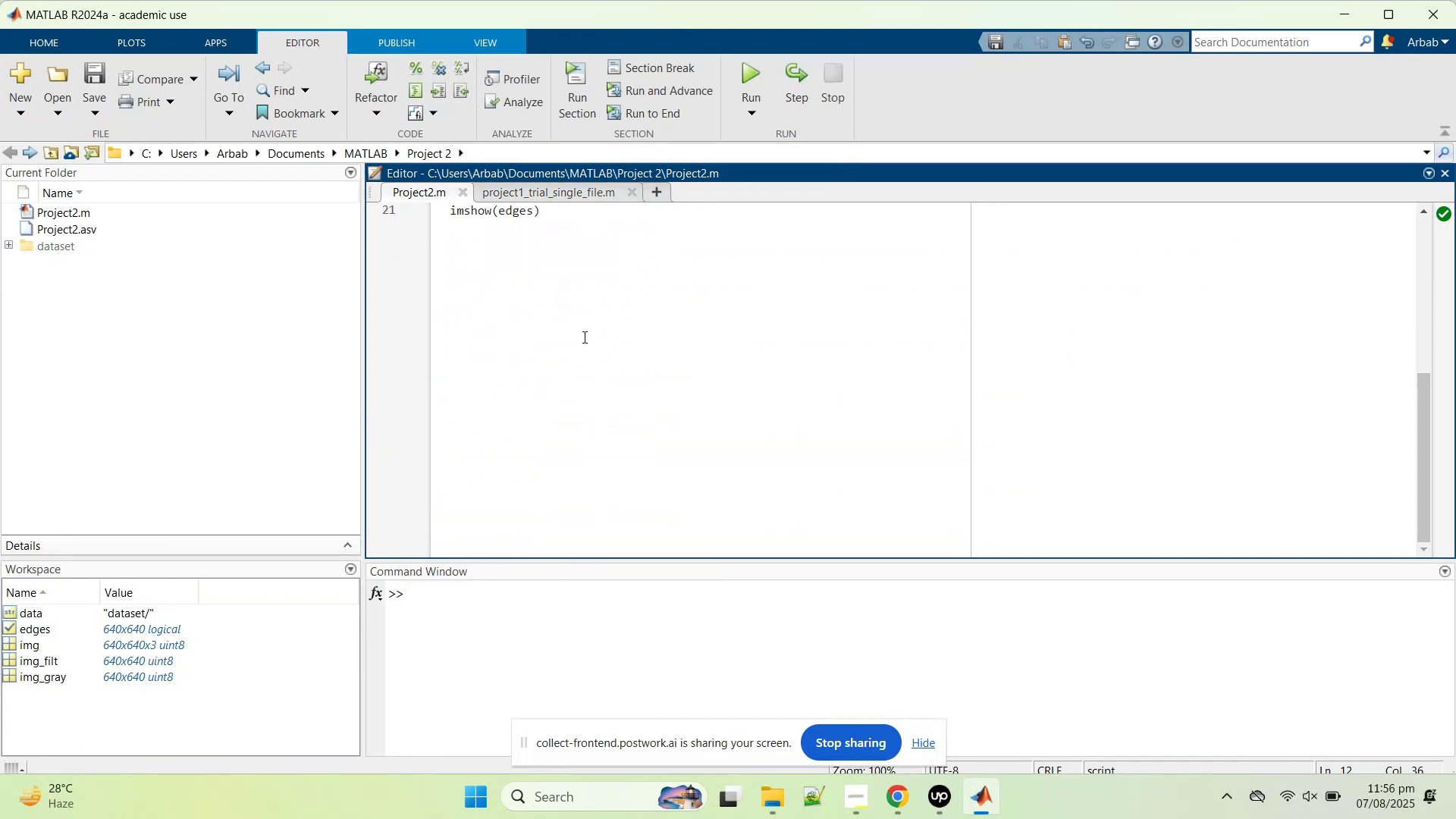 
left_click([583, 331])
 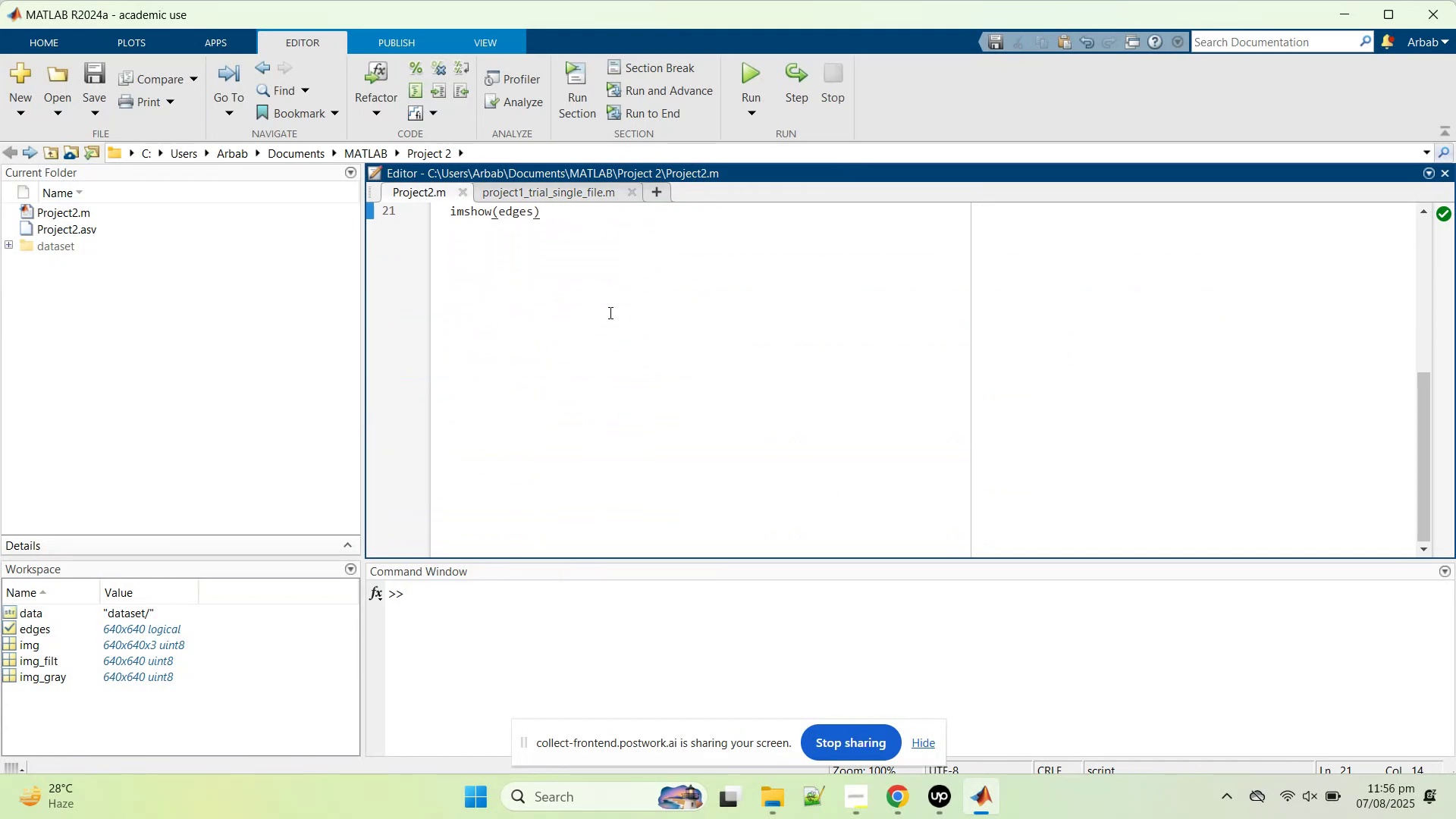 
key(Enter)
 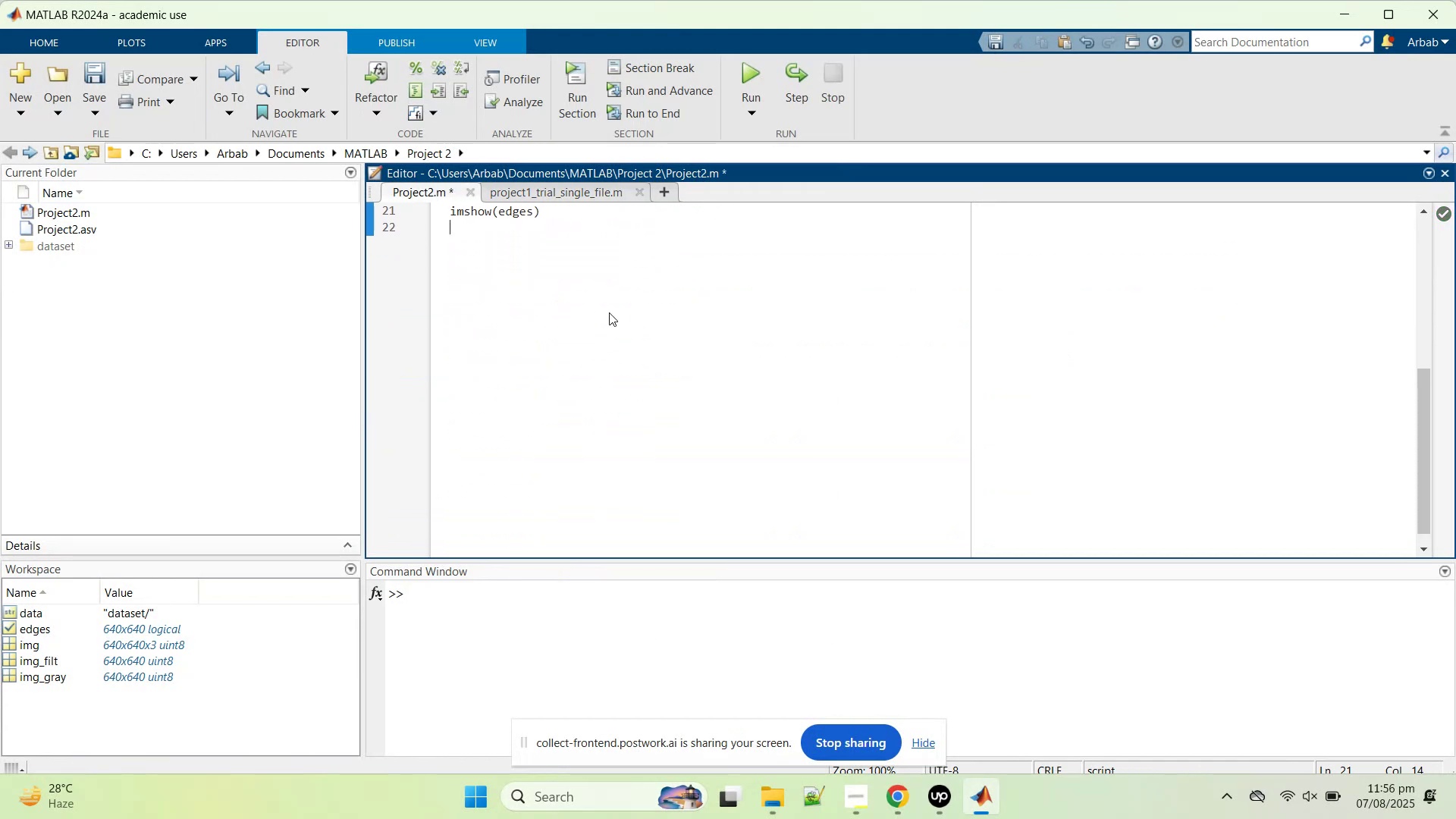 
key(Enter)
 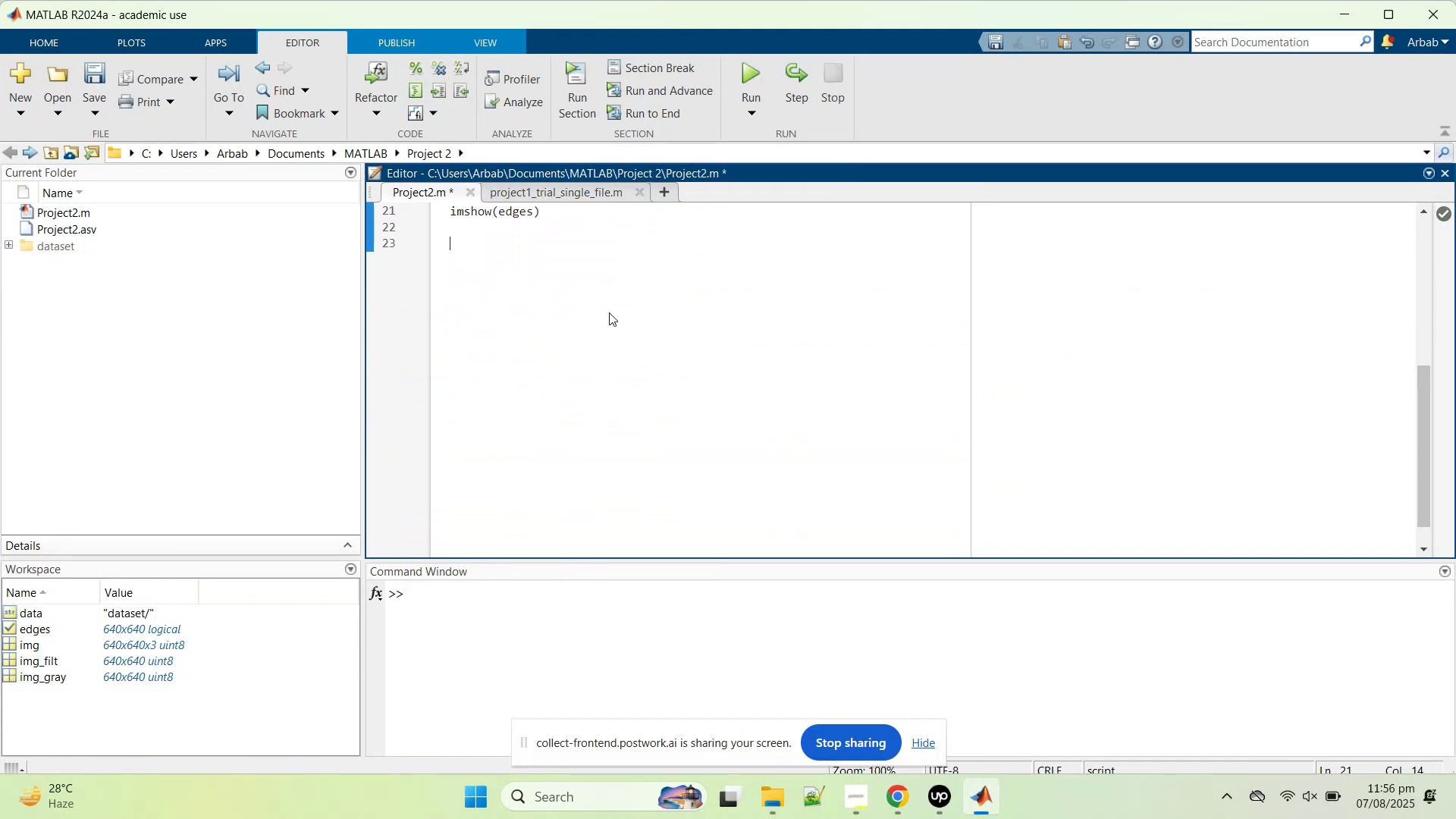 
key(Enter)
 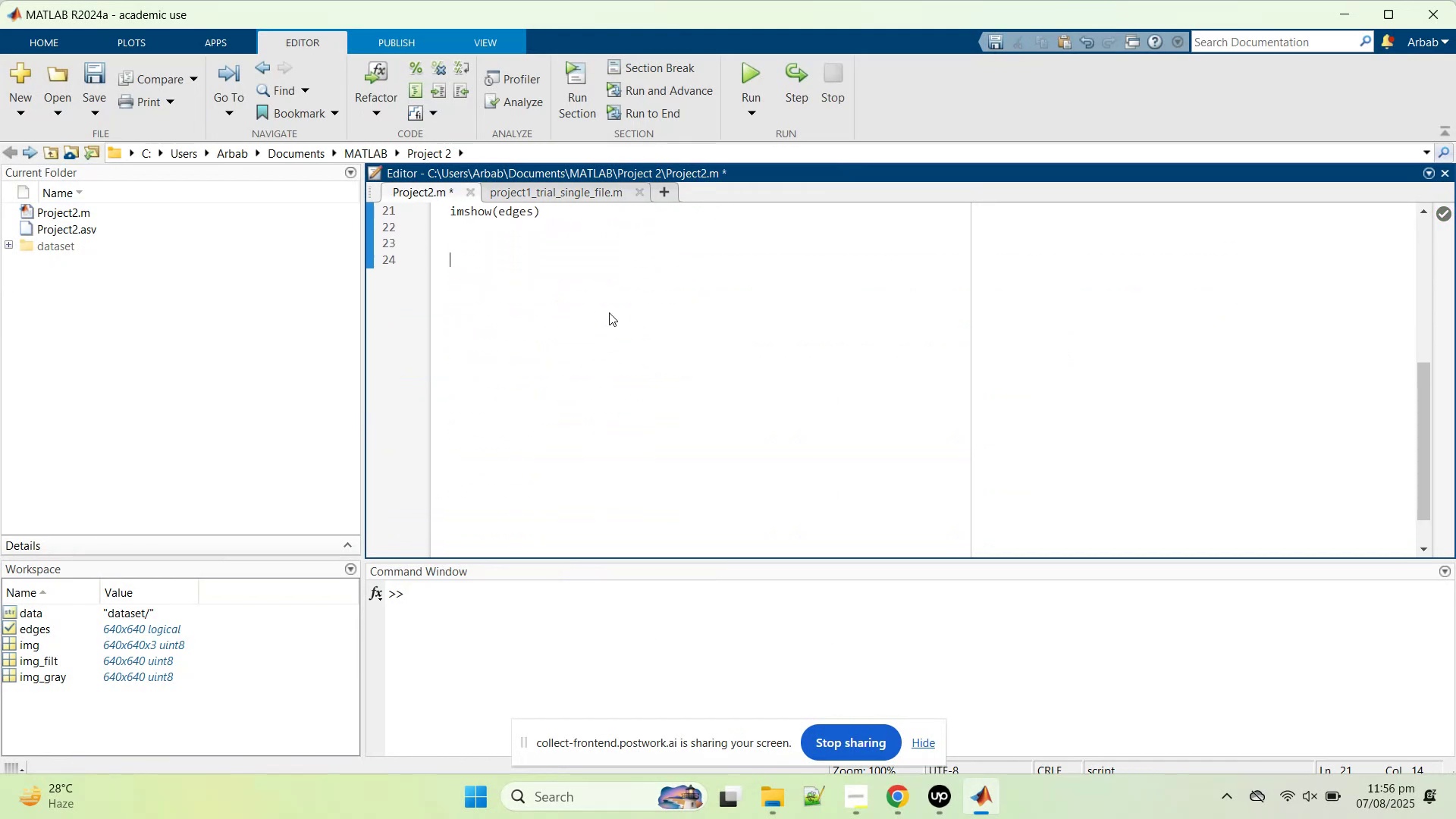 
key(Control+V)
 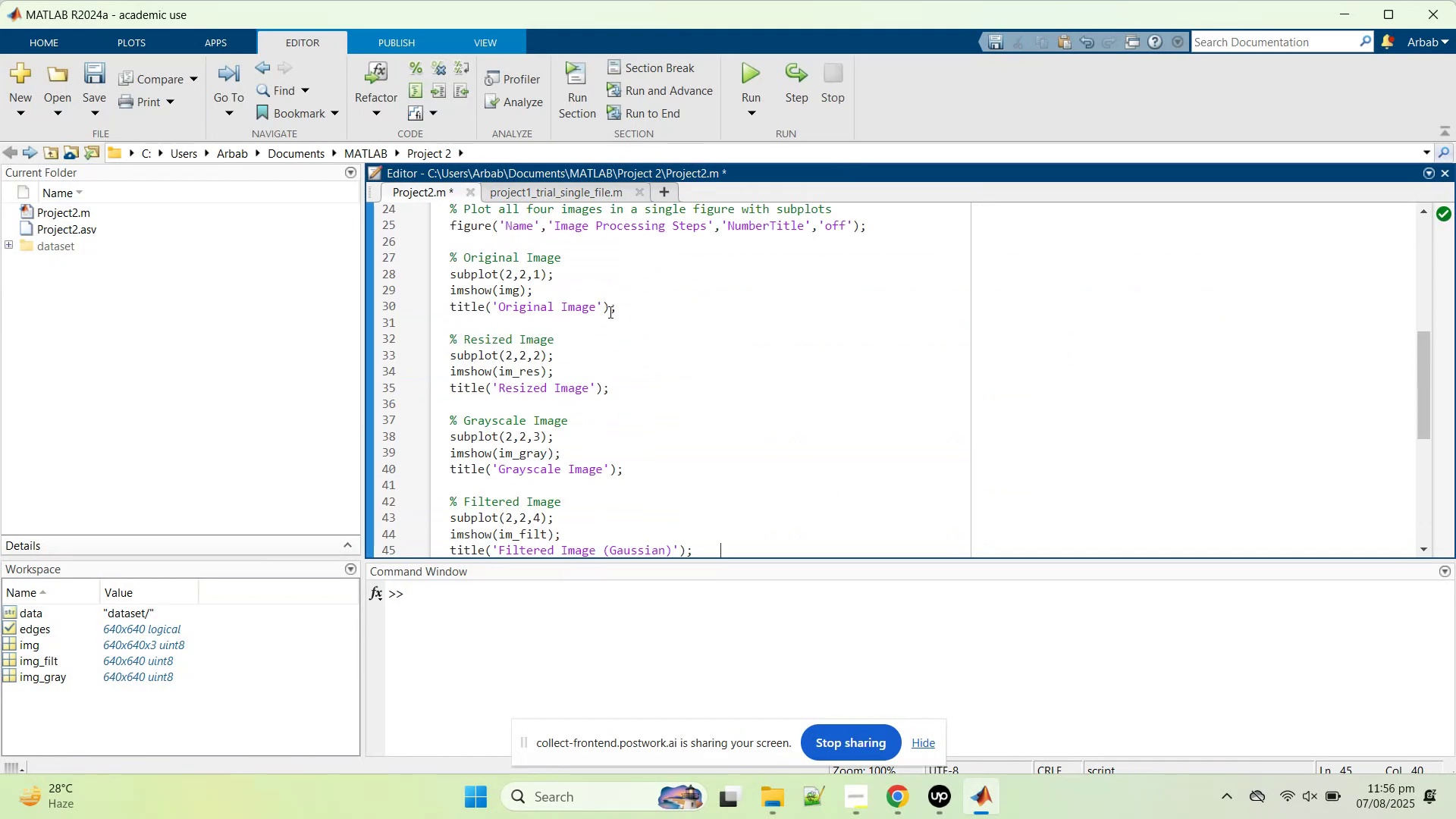 
scroll: coordinate [610, 311], scroll_direction: up, amount: 1.0
 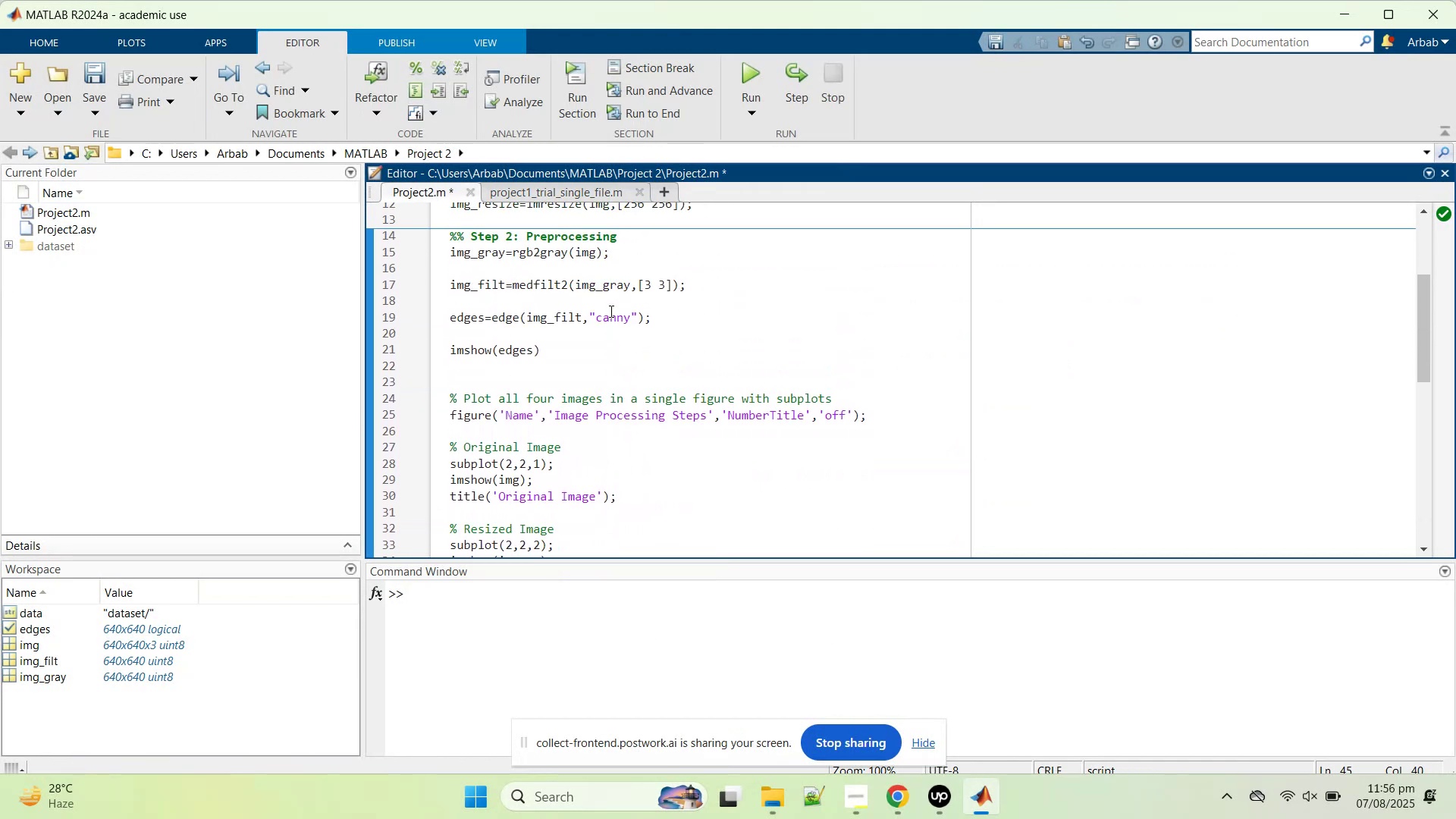 
scroll: coordinate [613, 316], scroll_direction: down, amount: 1.0
 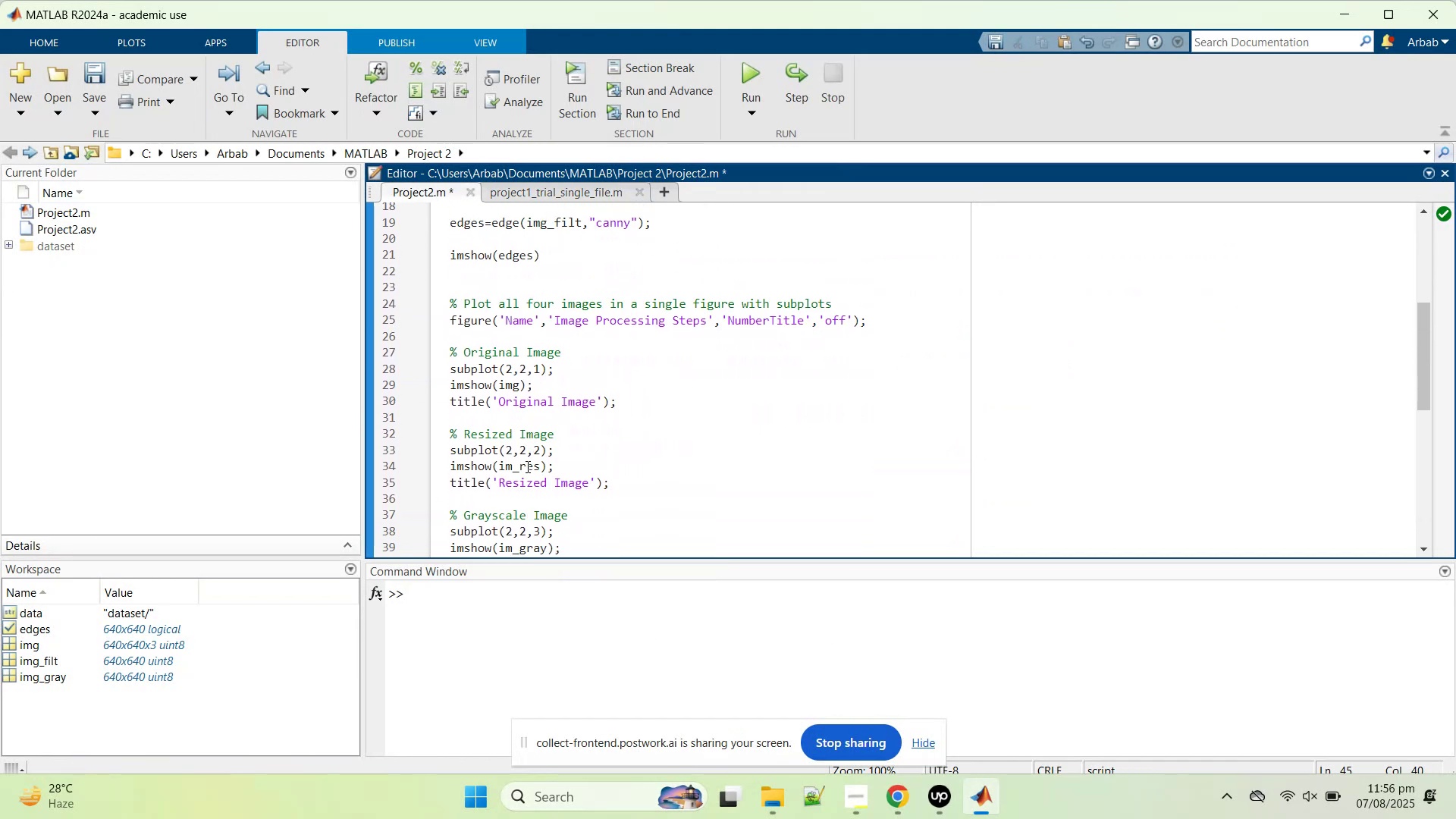 
scroll: coordinate [526, 465], scroll_direction: up, amount: 1.0
 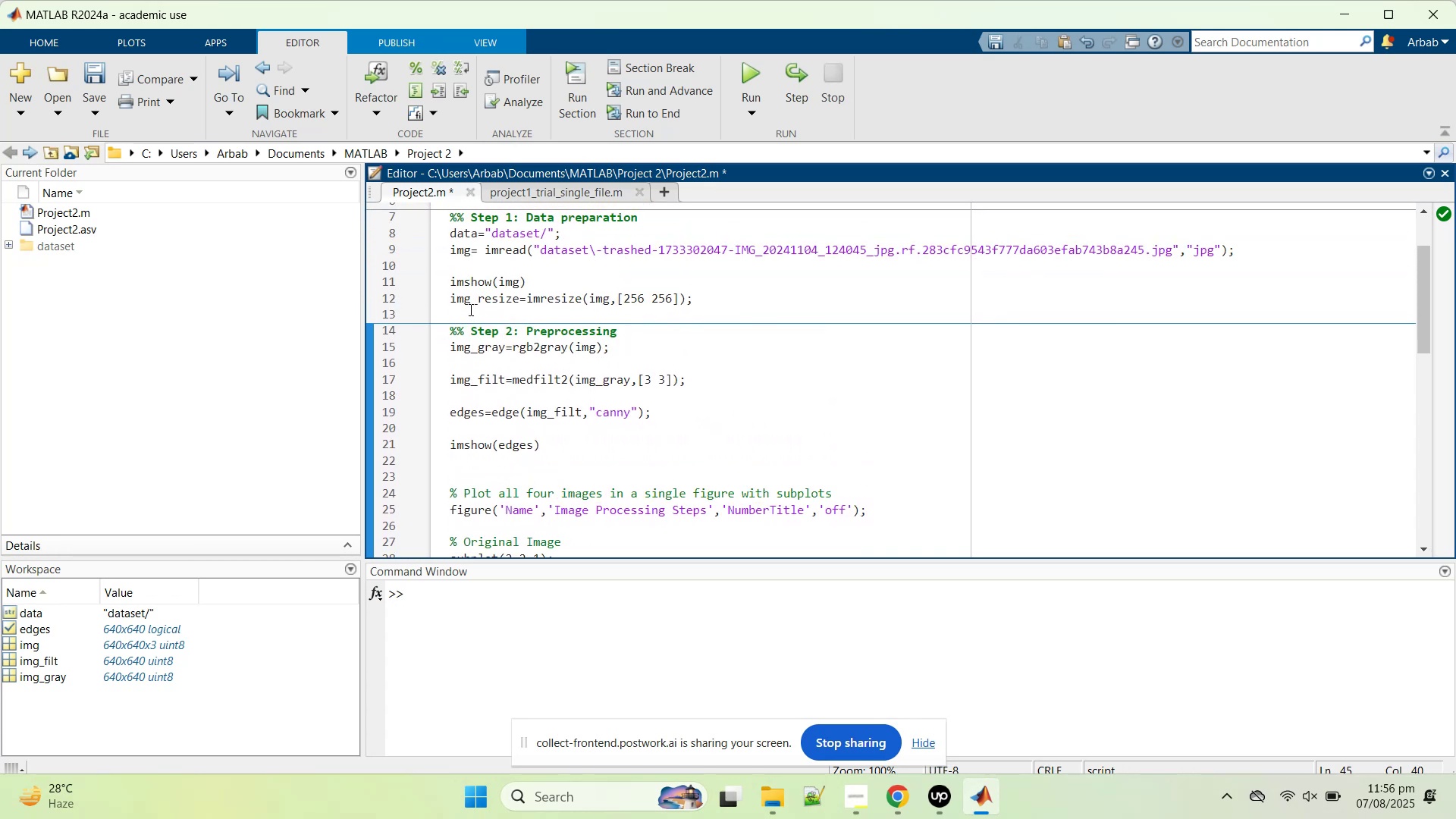 
double_click([478, 299])
 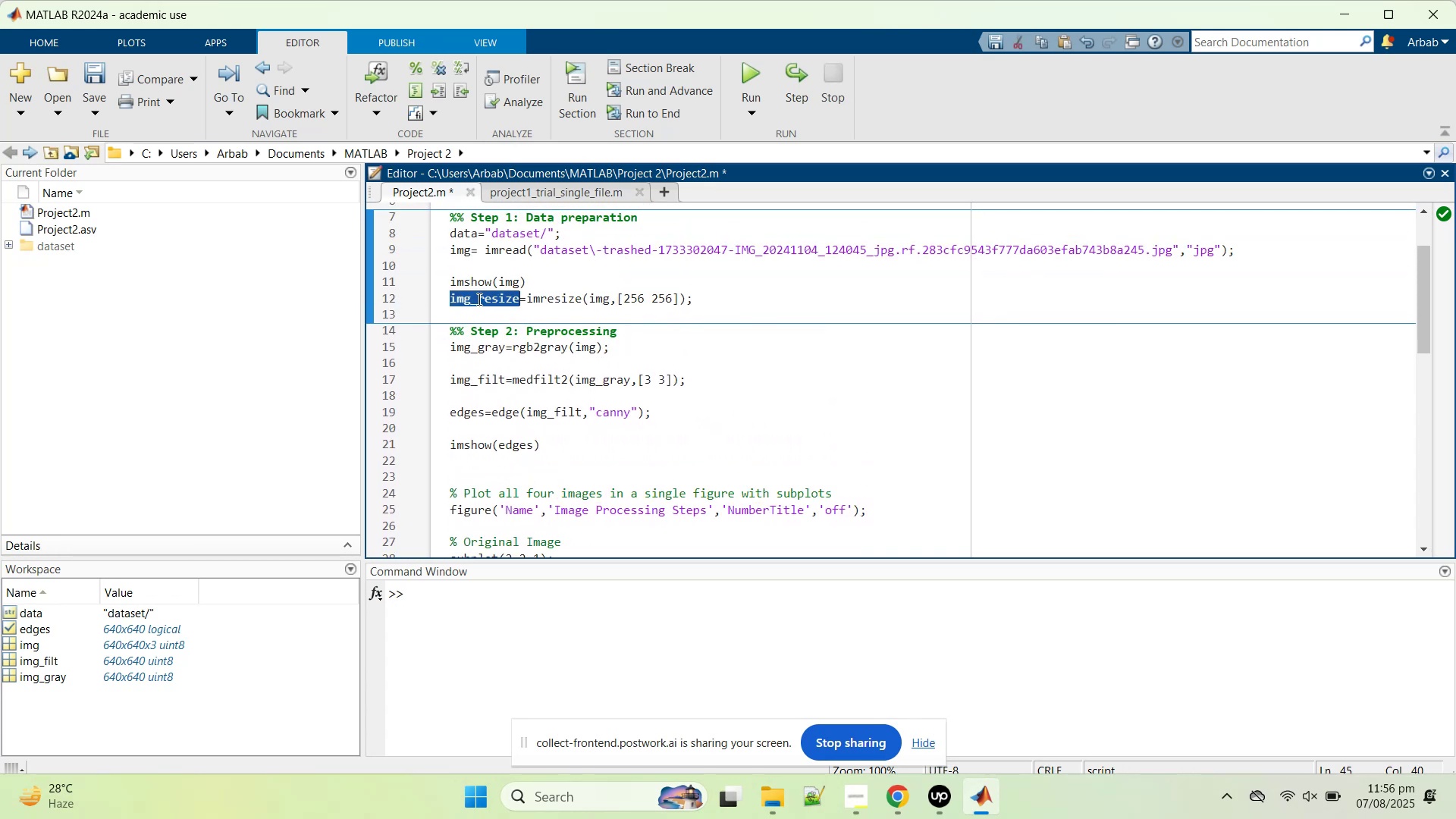 
key(Control+C)
 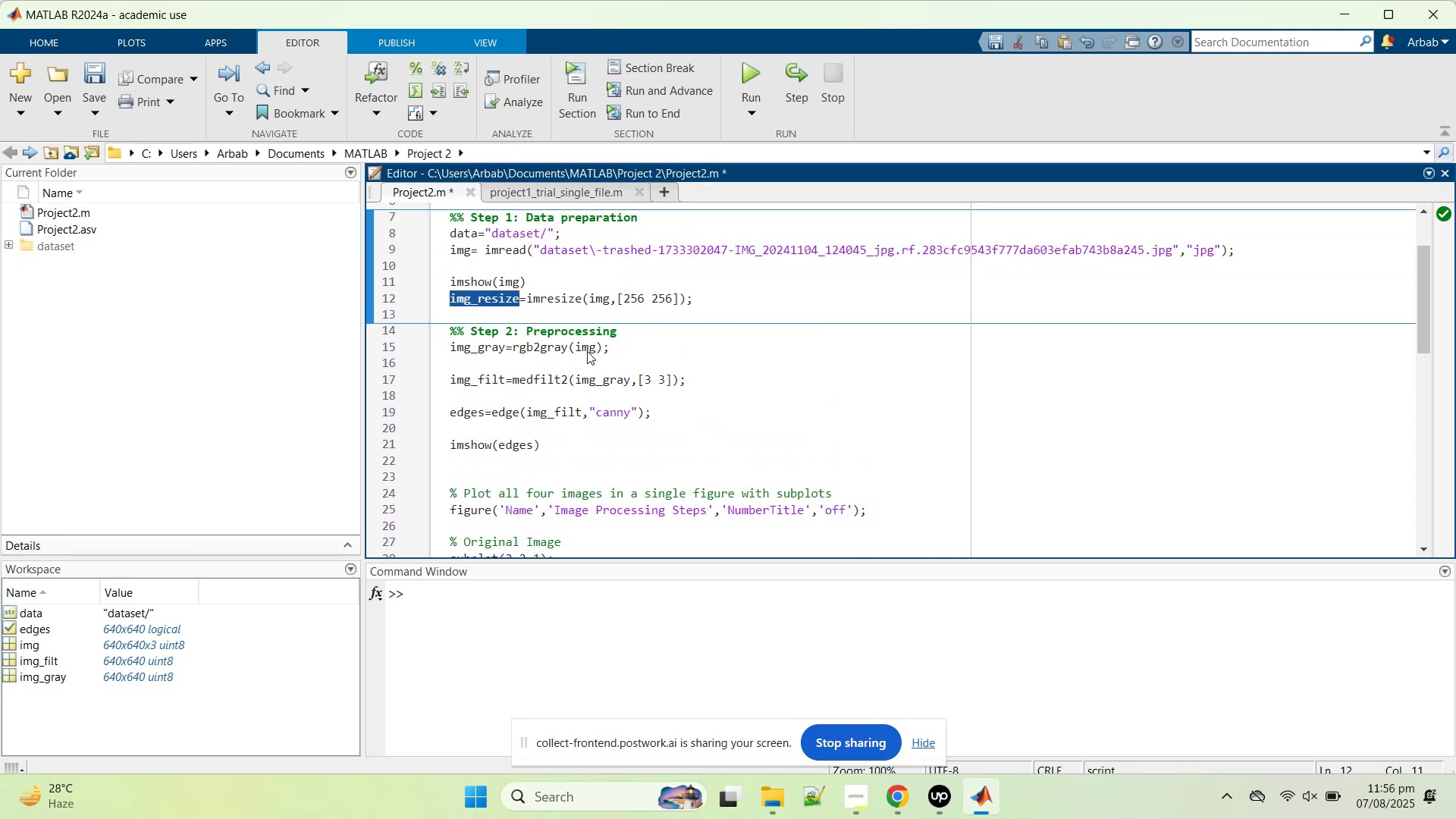 
double_click([587, 351])
 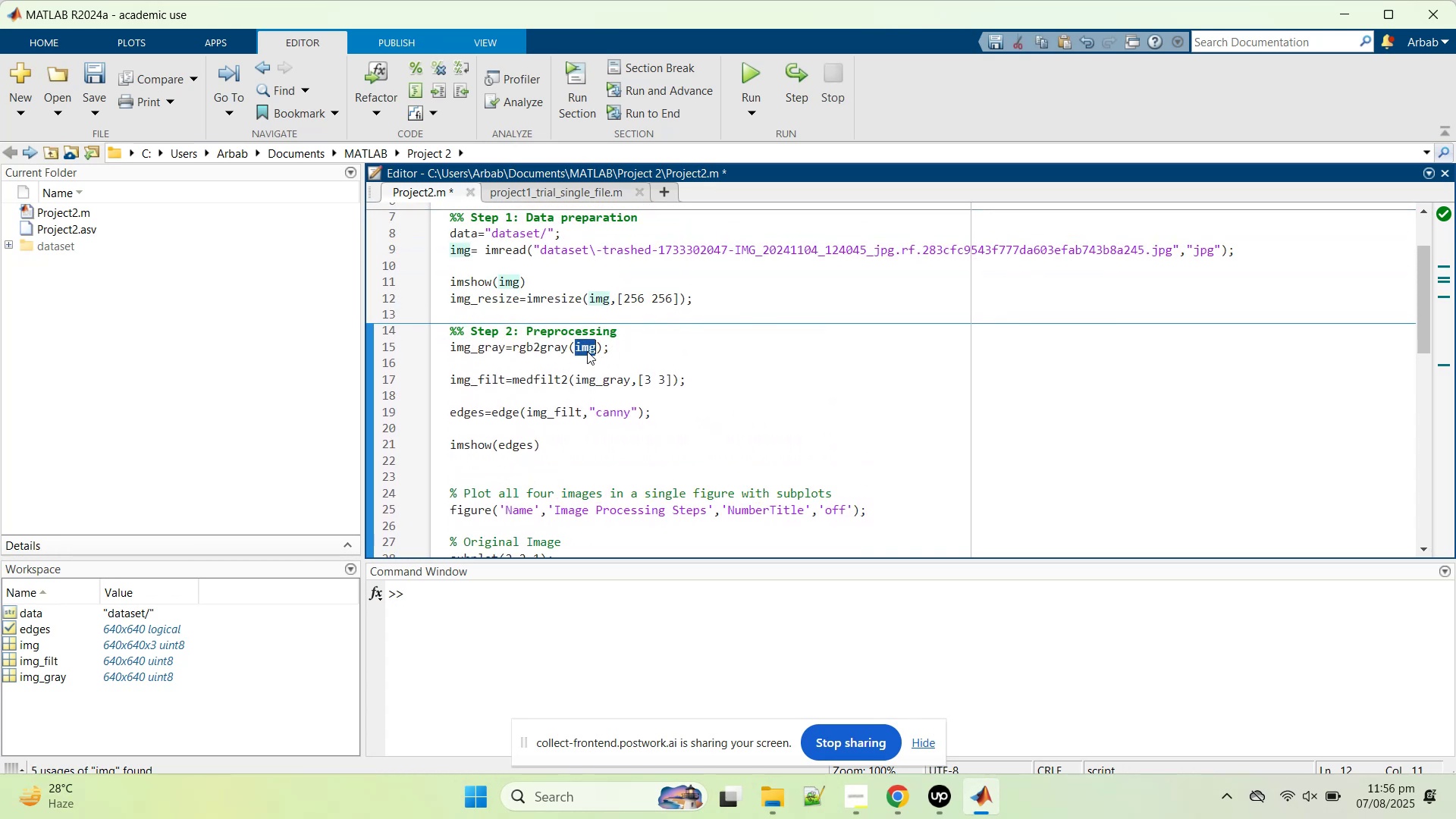 
key(Control+V)
 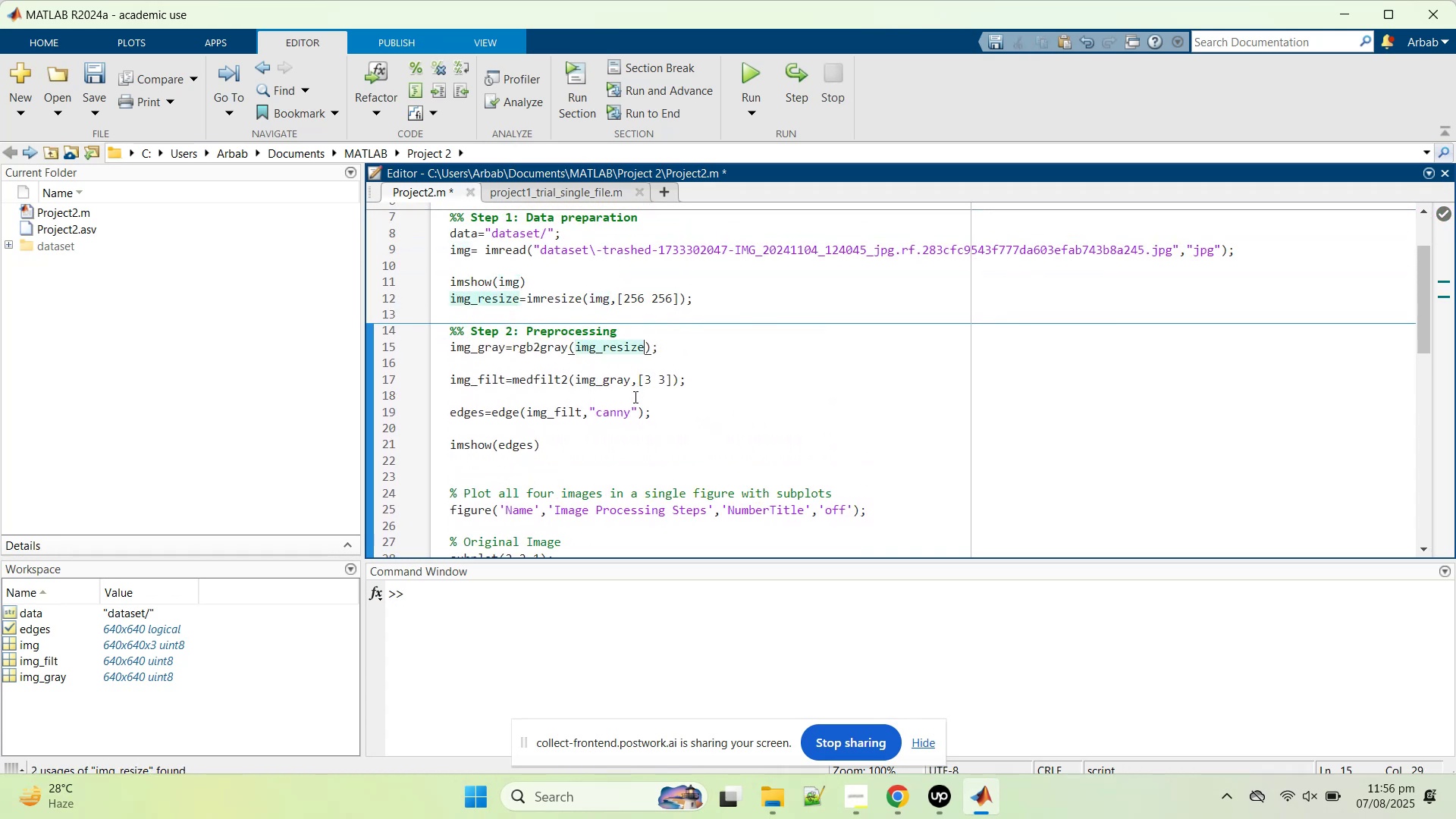 
scroll: coordinate [632, 420], scroll_direction: down, amount: 3.0
 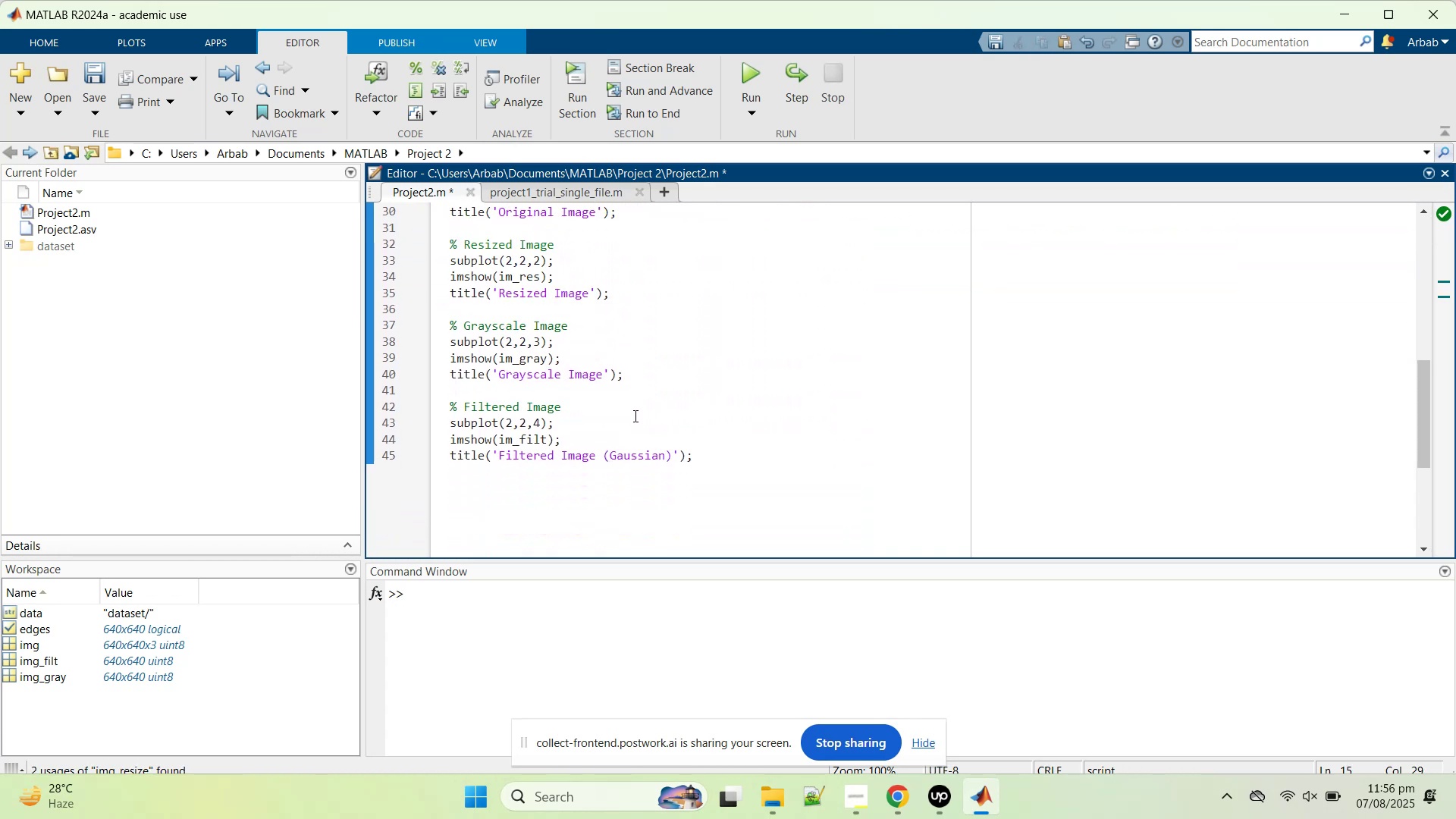 
scroll: coordinate [634, 416], scroll_direction: up, amount: 2.0
 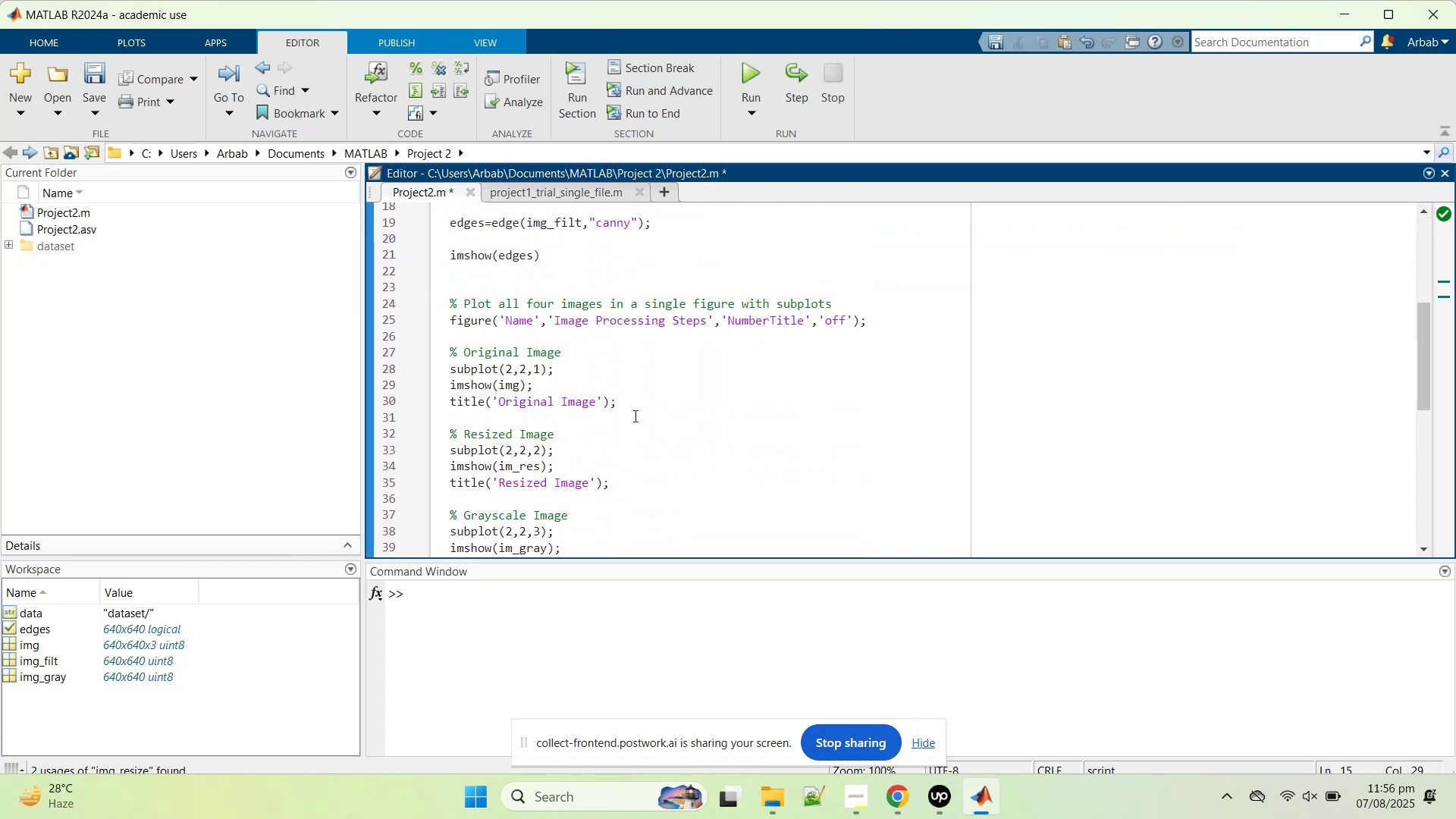 
scroll: coordinate [634, 416], scroll_direction: down, amount: 1.0
 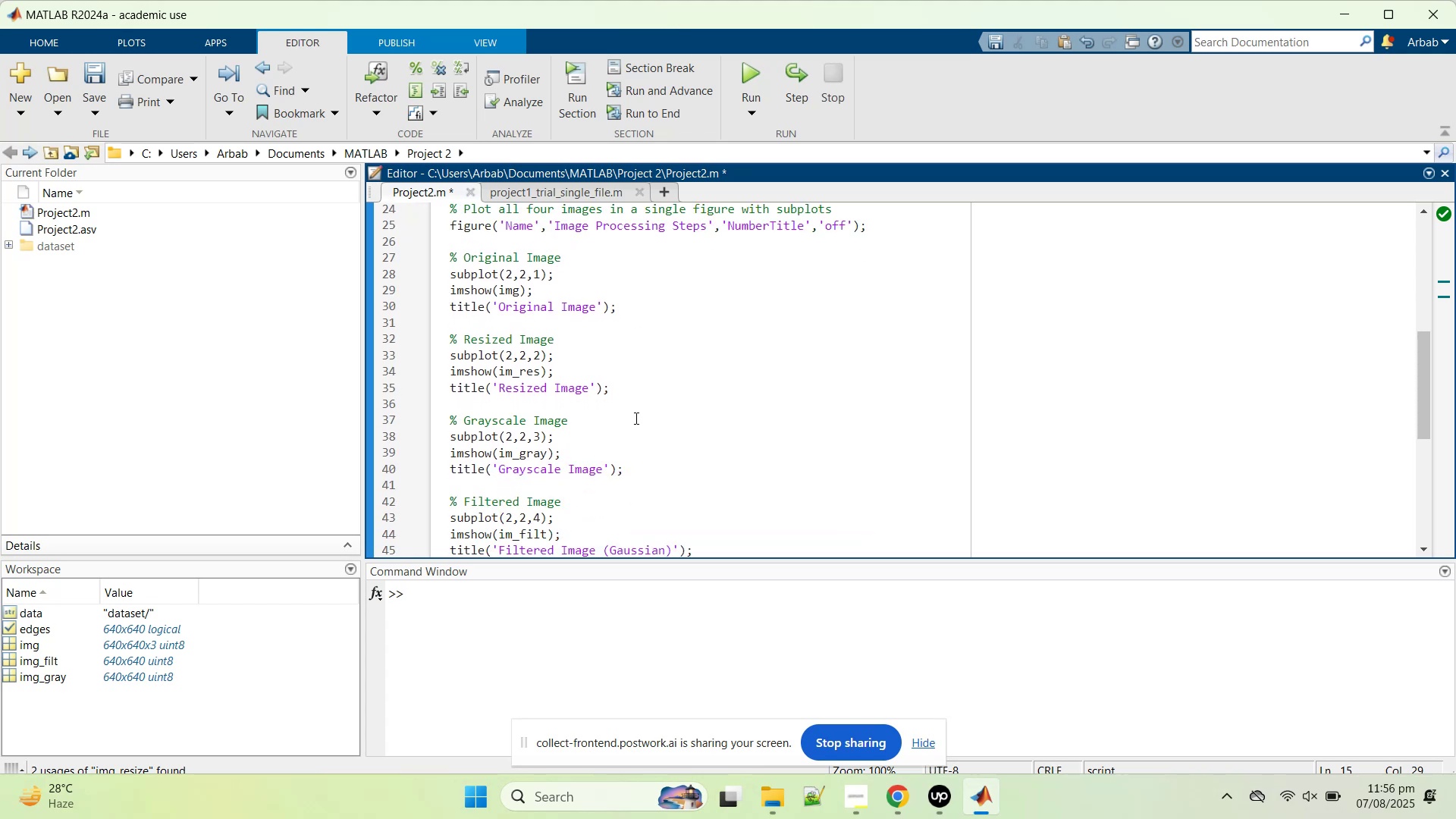 
scroll: coordinate [635, 418], scroll_direction: up, amount: 3.0
 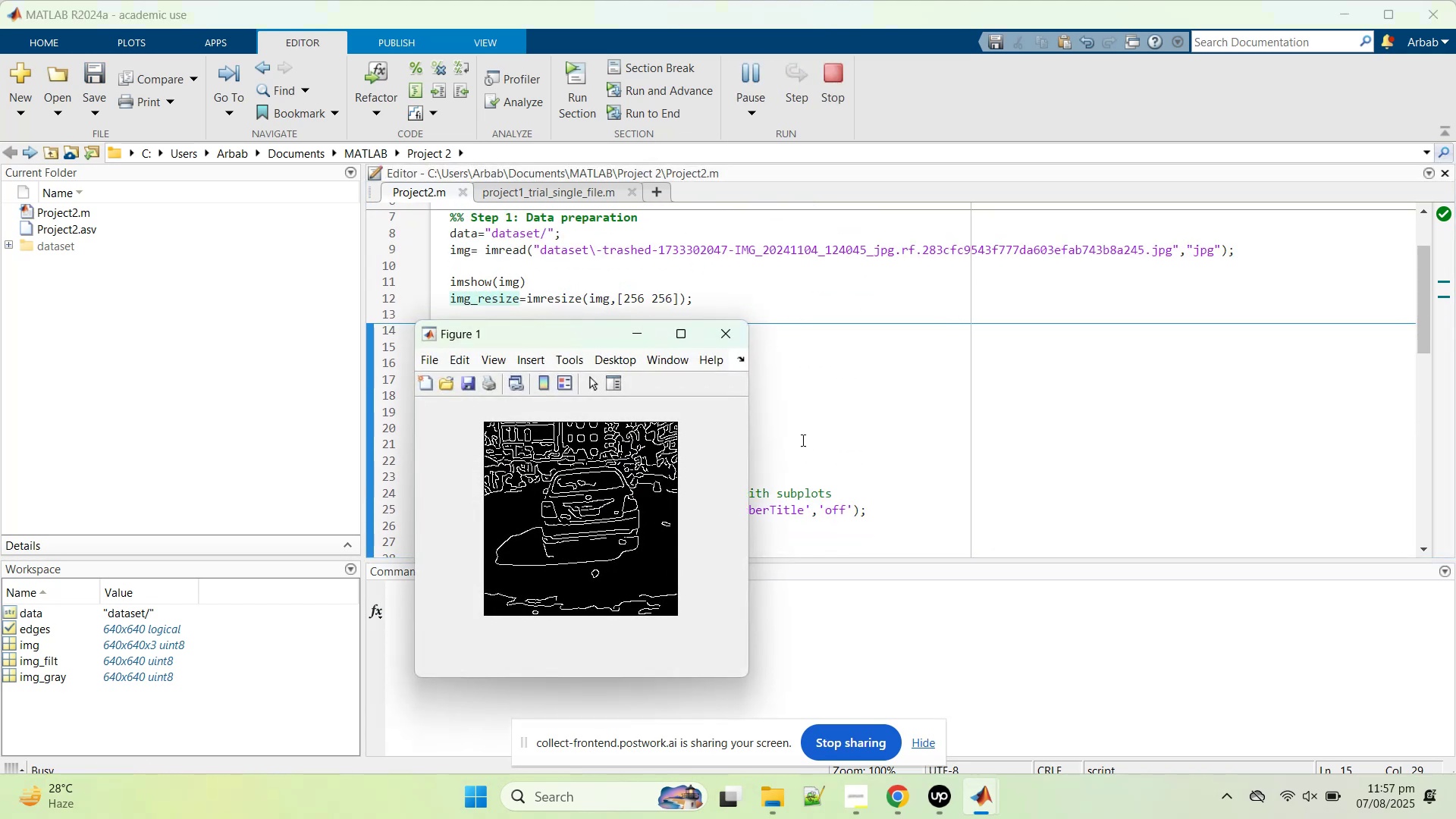 
wait(8.15)
 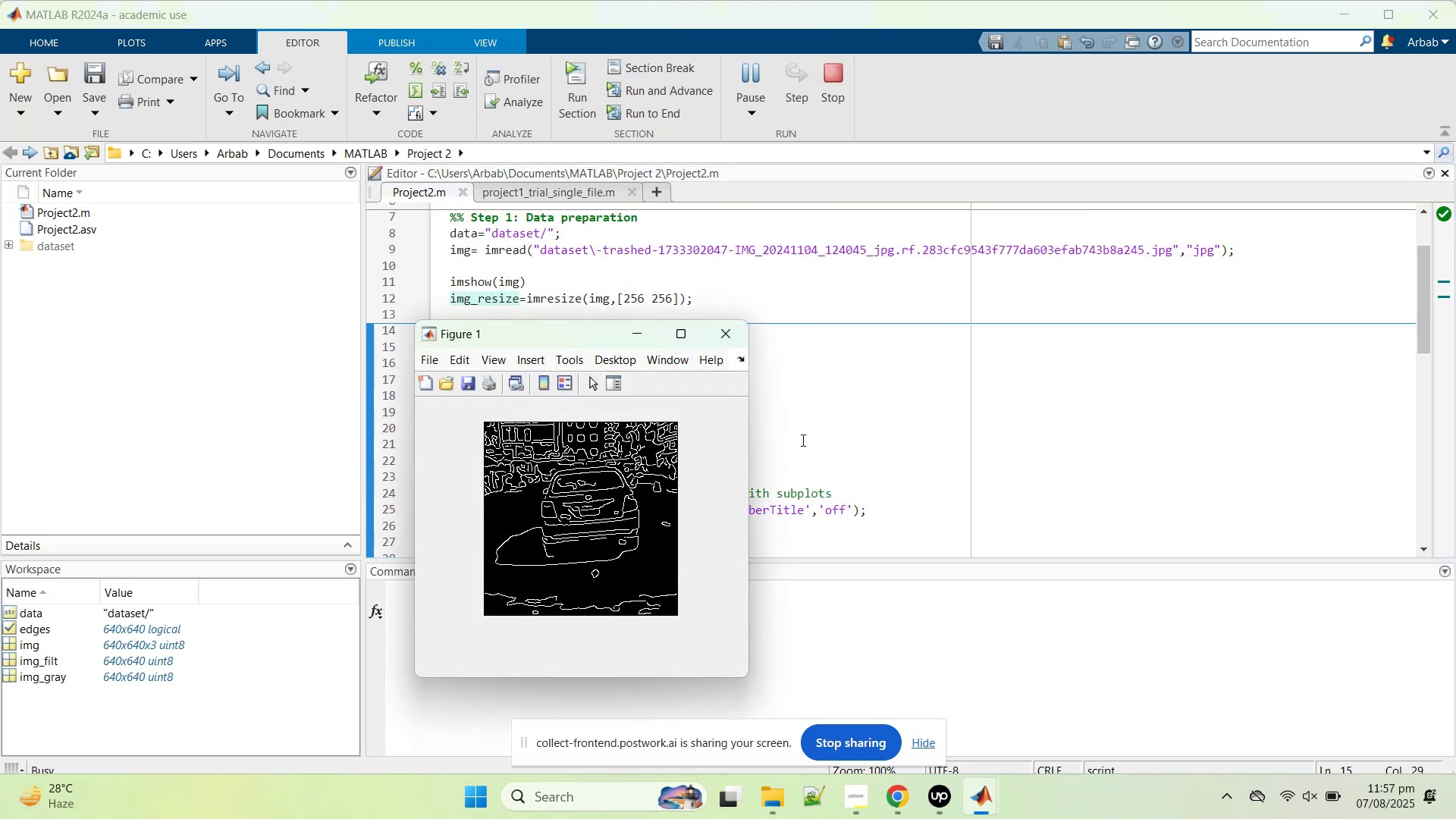 
left_click([732, 331])
 